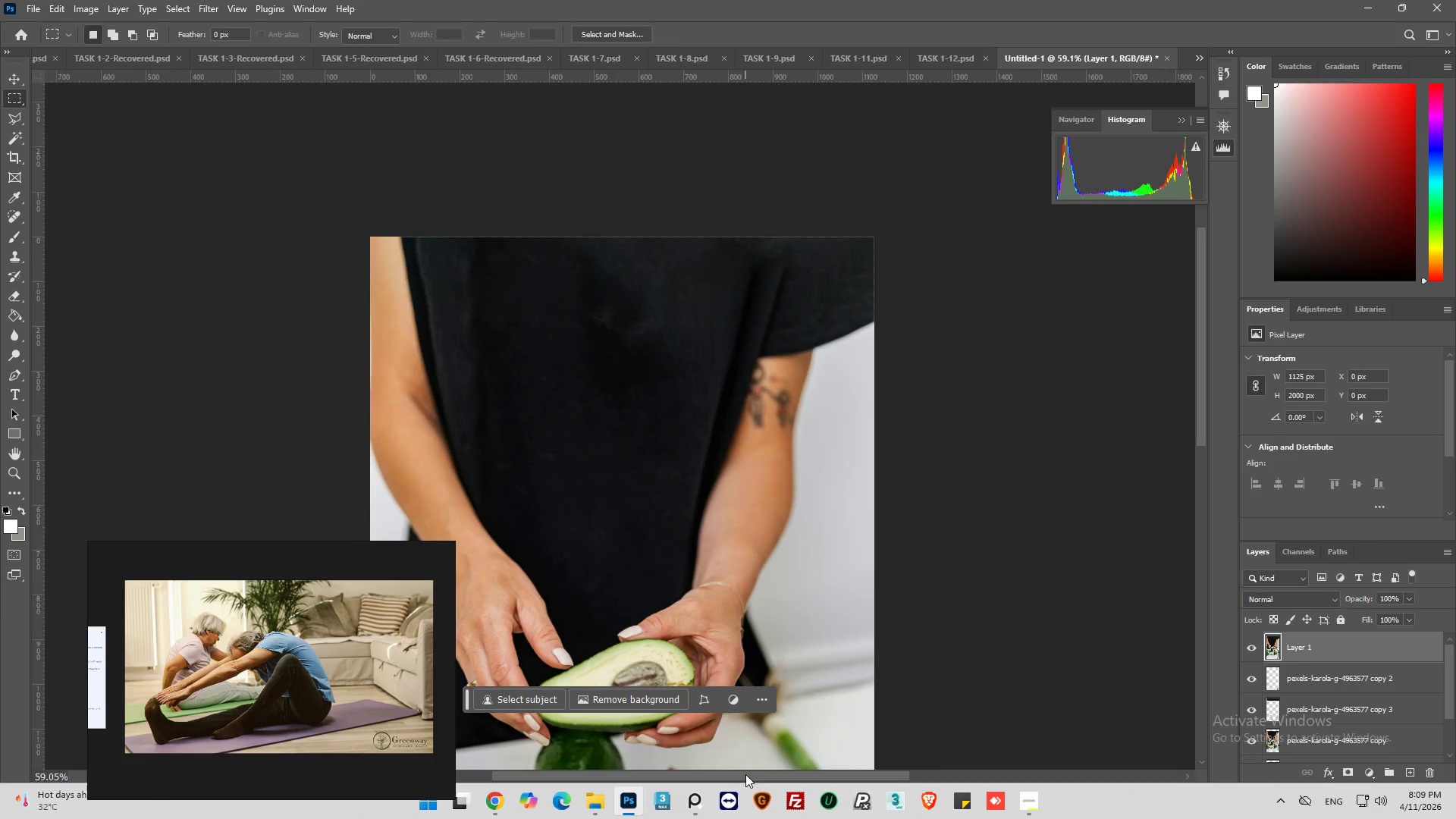 
left_click_drag(start_coordinate=[746, 774], to_coordinate=[619, 766])
 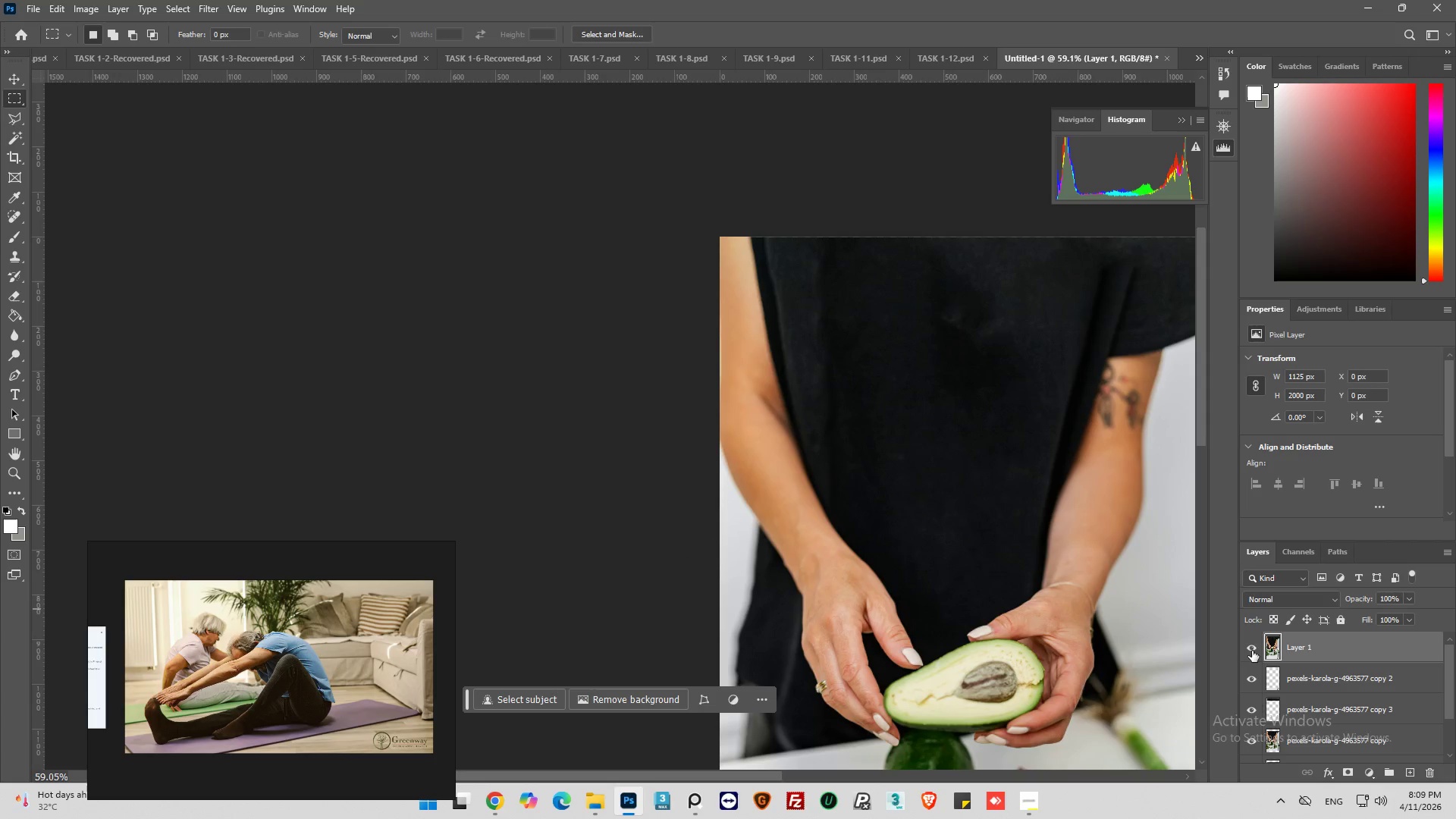 
left_click([1250, 648])
 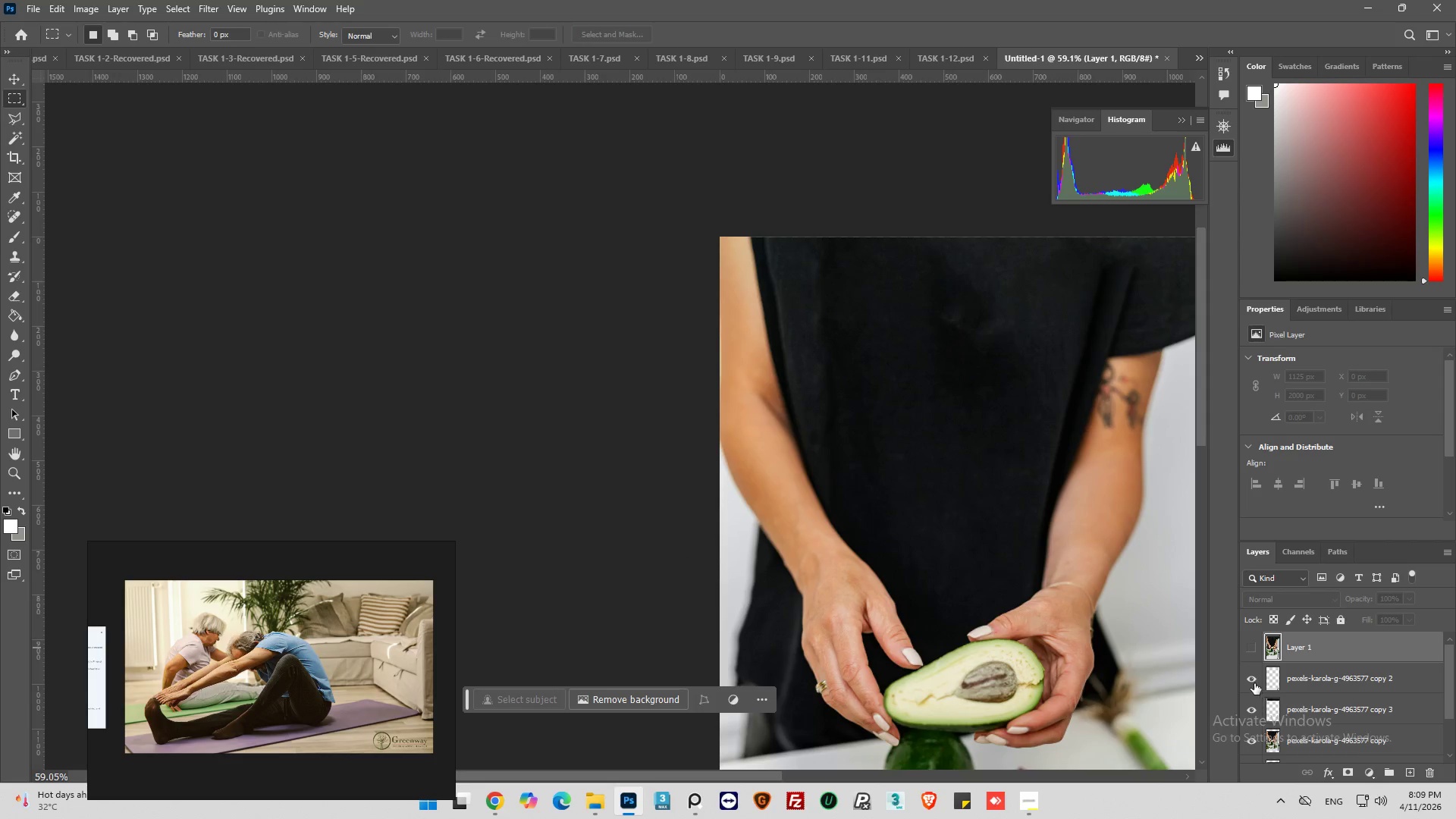 
left_click([1253, 682])
 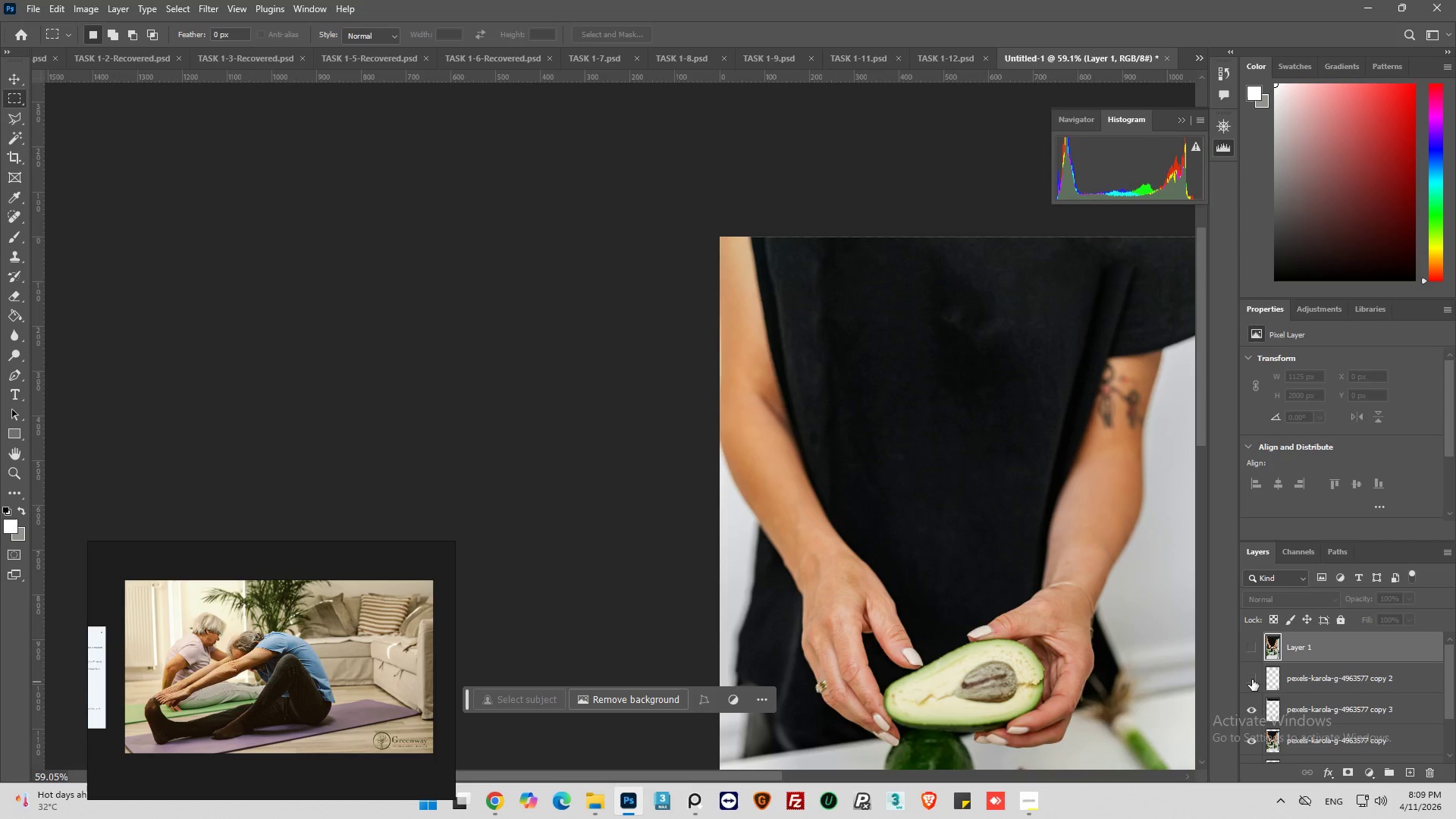 
left_click([1252, 679])
 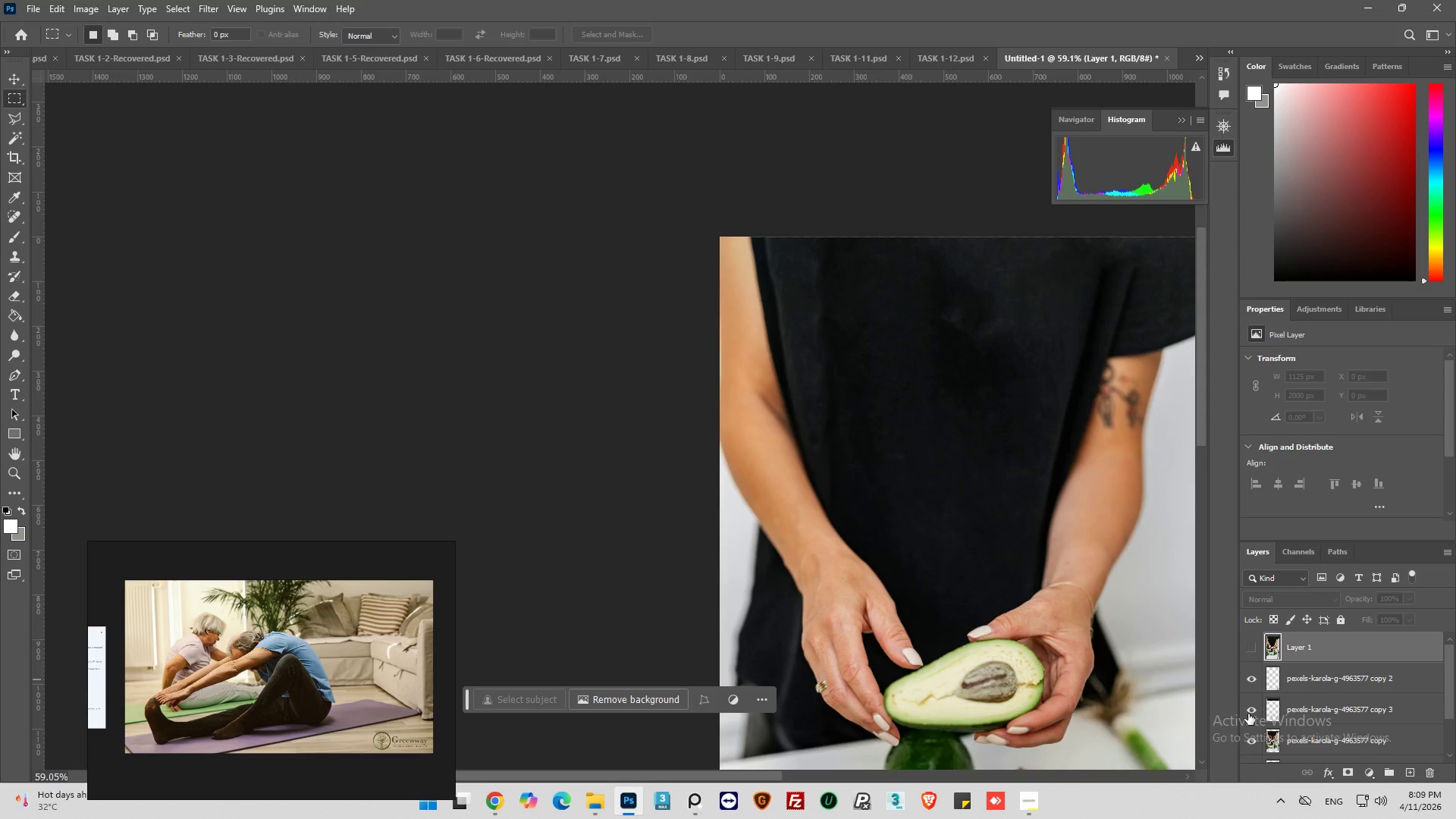 
left_click([1248, 708])
 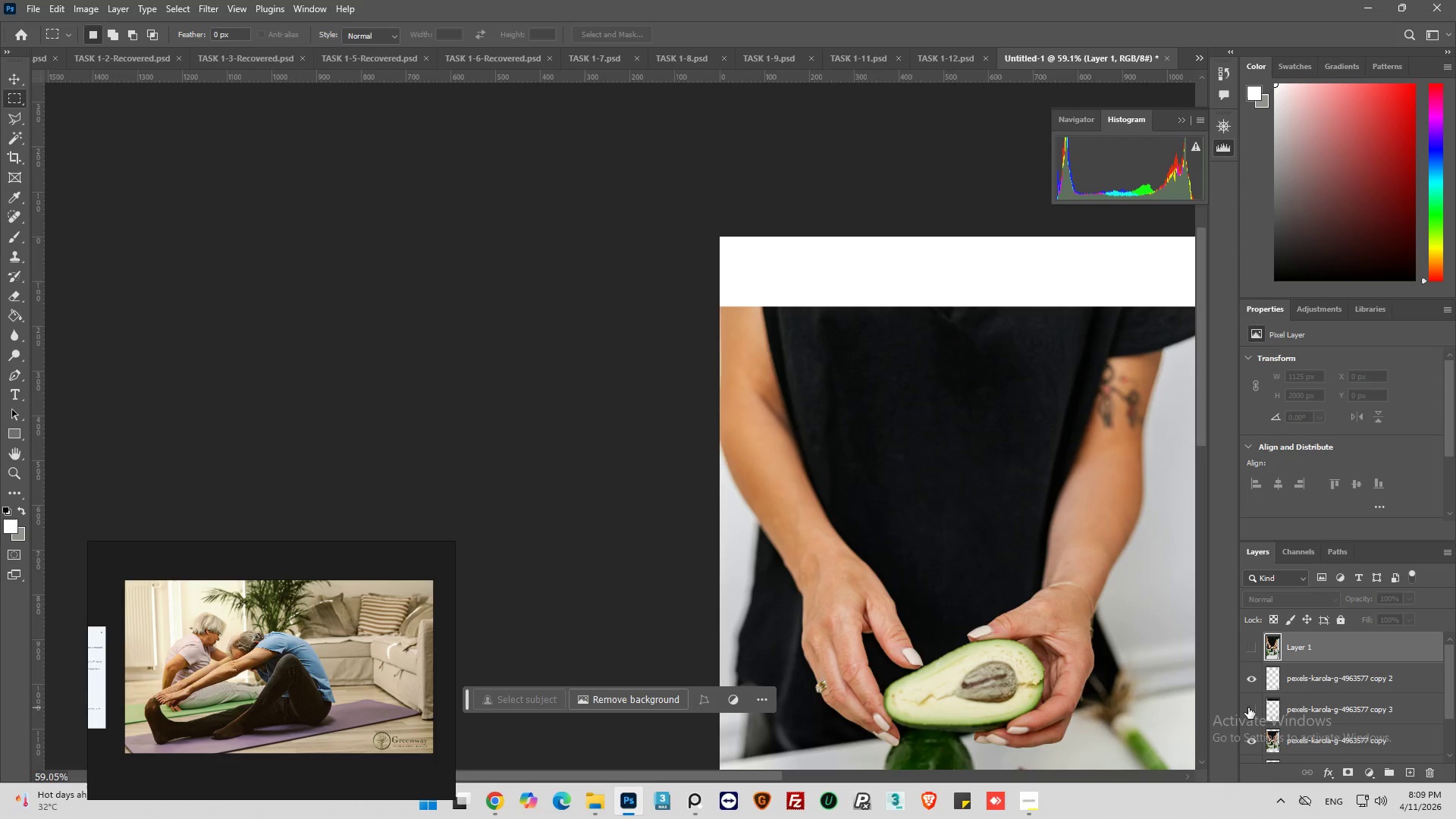 
left_click([1248, 708])
 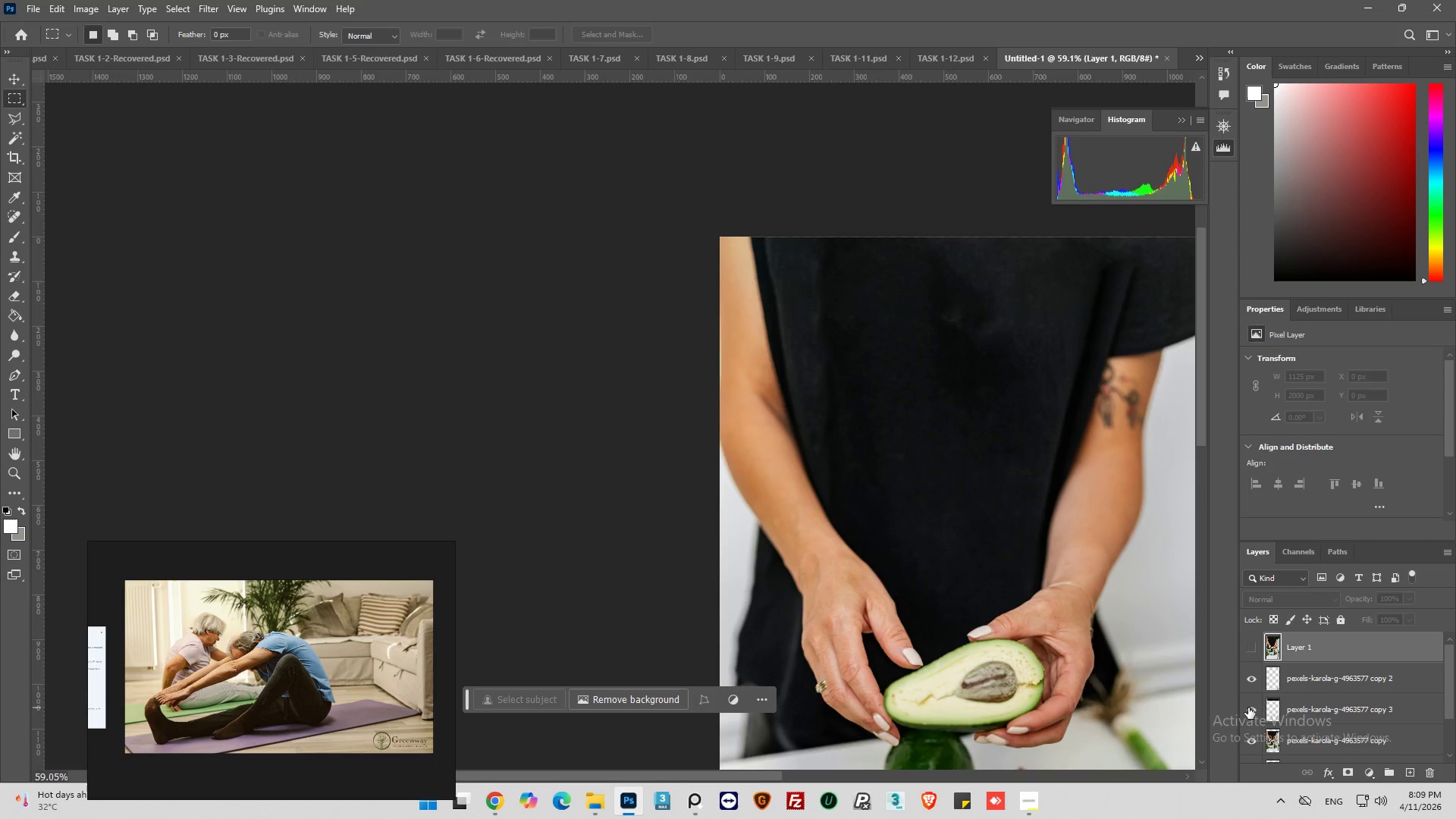 
left_click([1248, 708])
 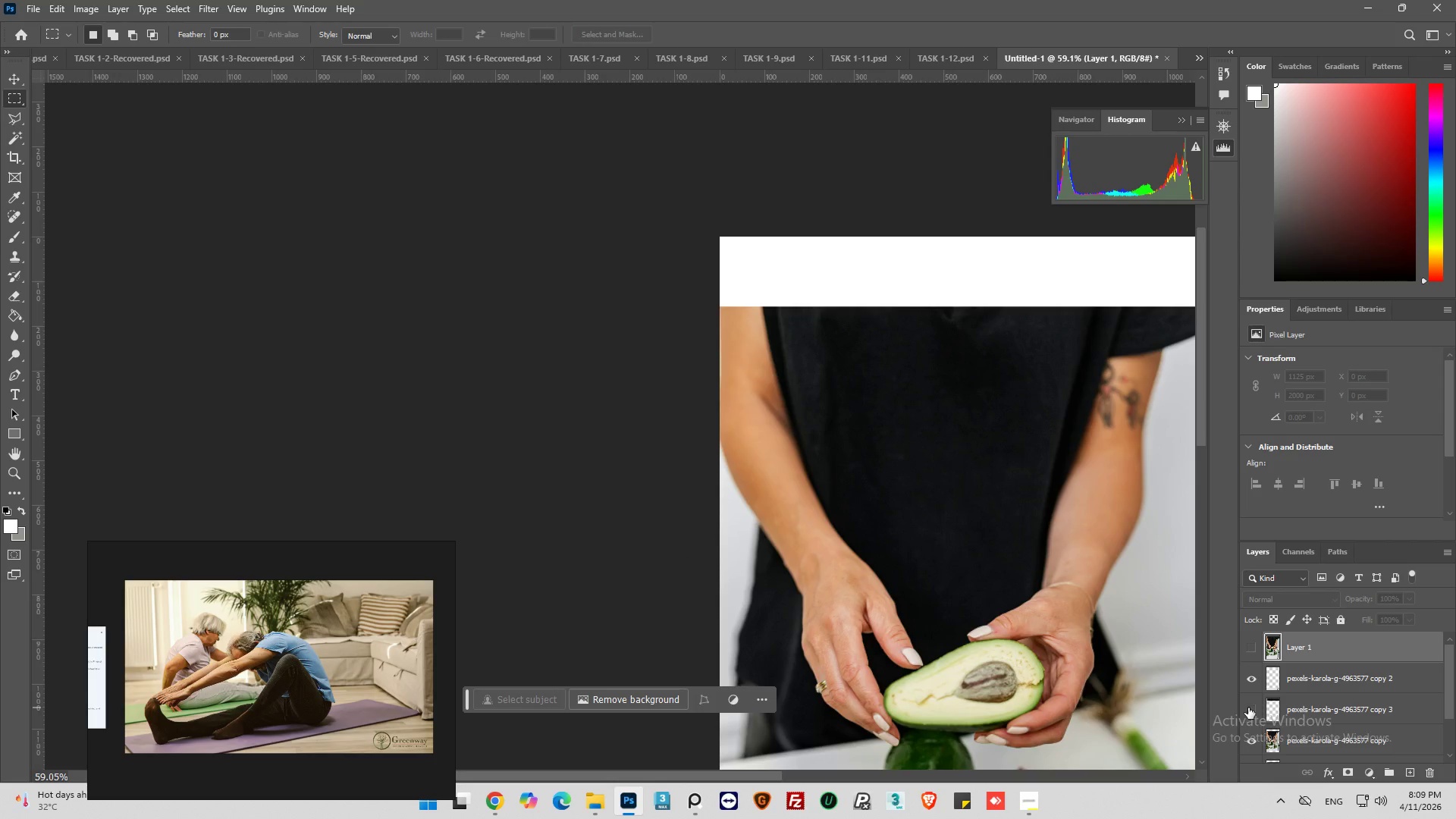 
left_click([1248, 708])
 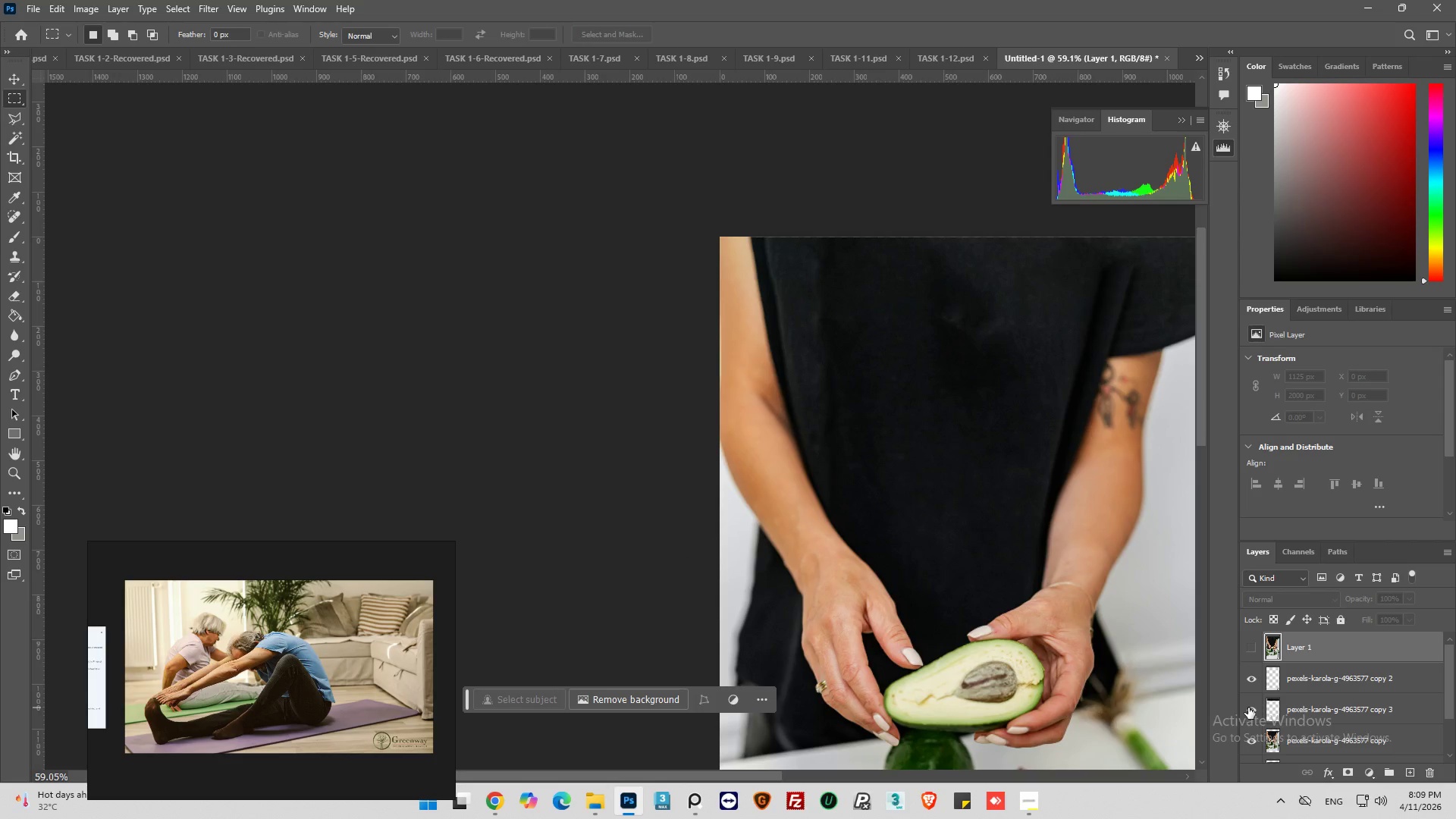 
left_click([1248, 708])
 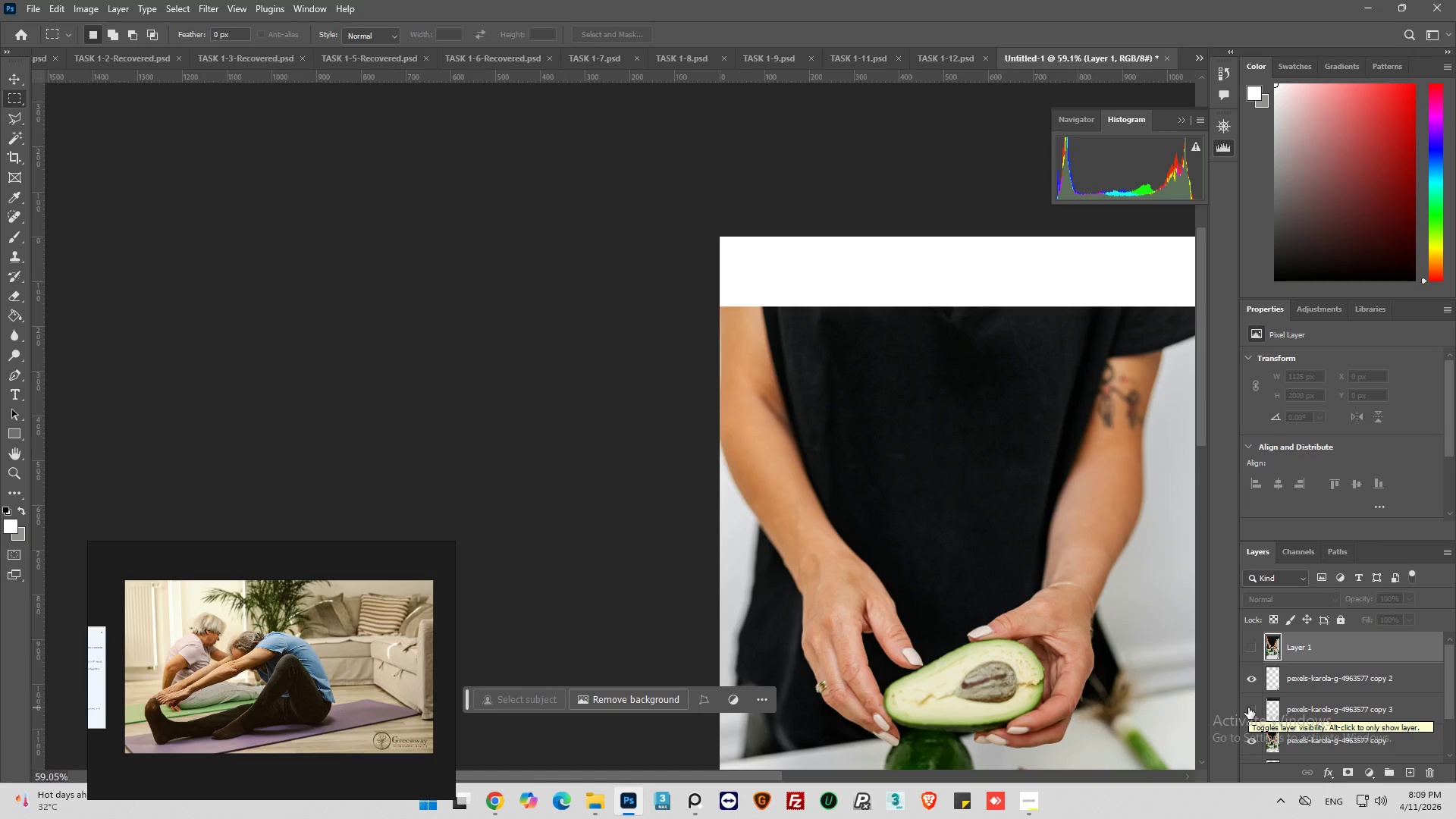 
left_click([1248, 708])
 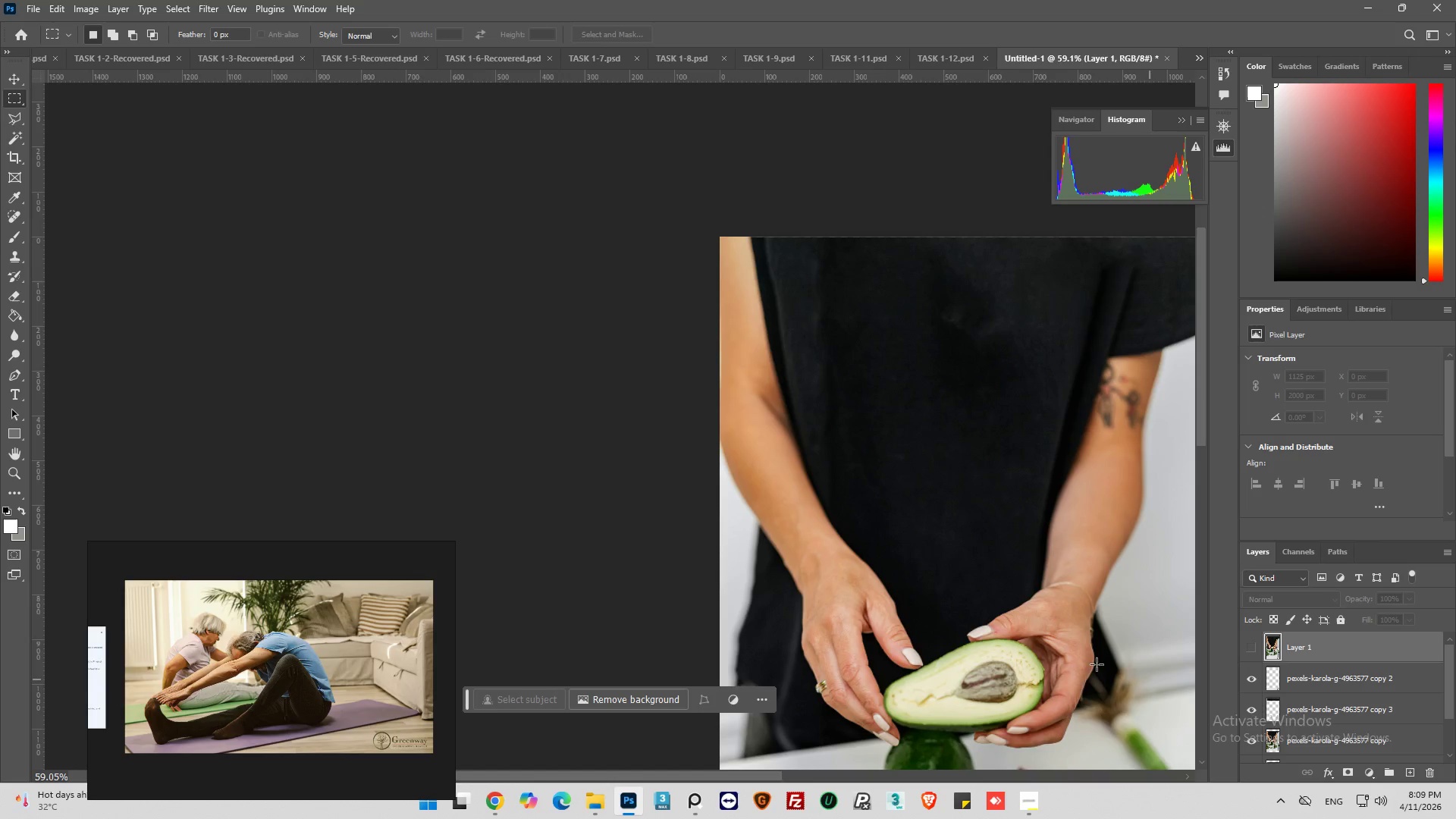 
hold_key(key=AltLeft, duration=0.61)
scroll: coordinate [529, 389], scroll_direction: down, amount: 20.0
 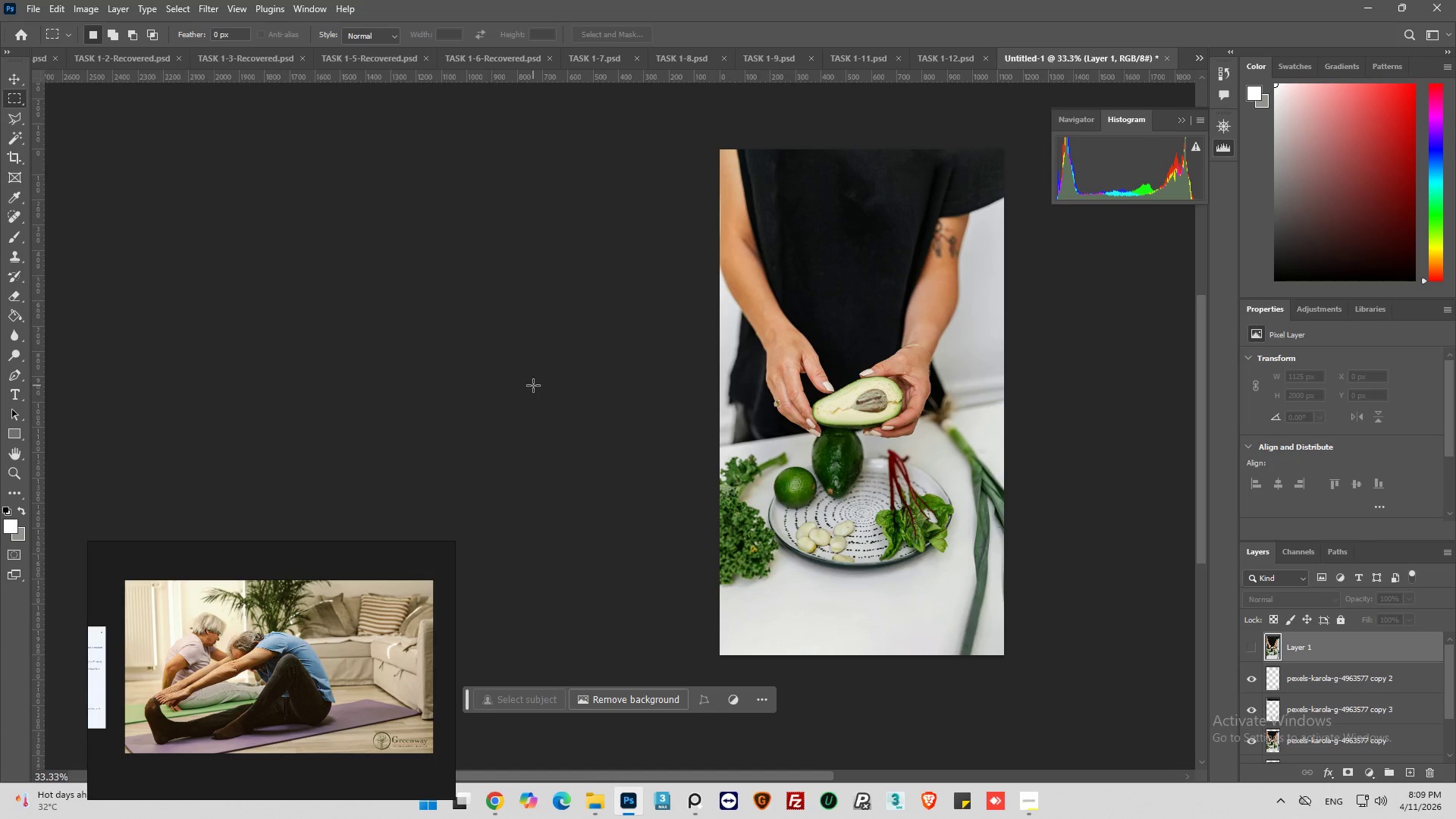 
hold_key(key=AltLeft, duration=0.56)
scroll: coordinate [890, 499], scroll_direction: up, amount: 5.0
 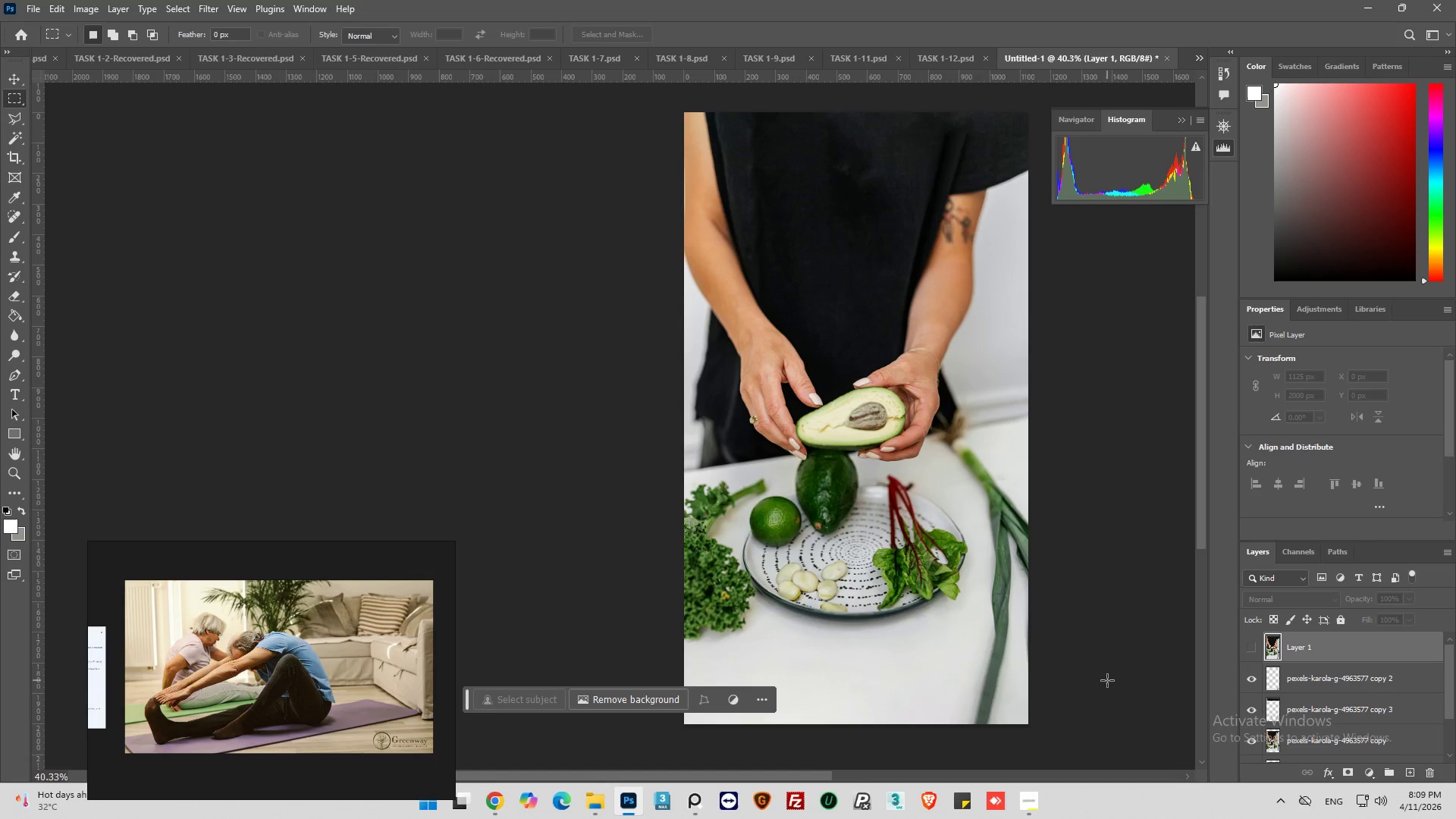 
wait(5.66)
 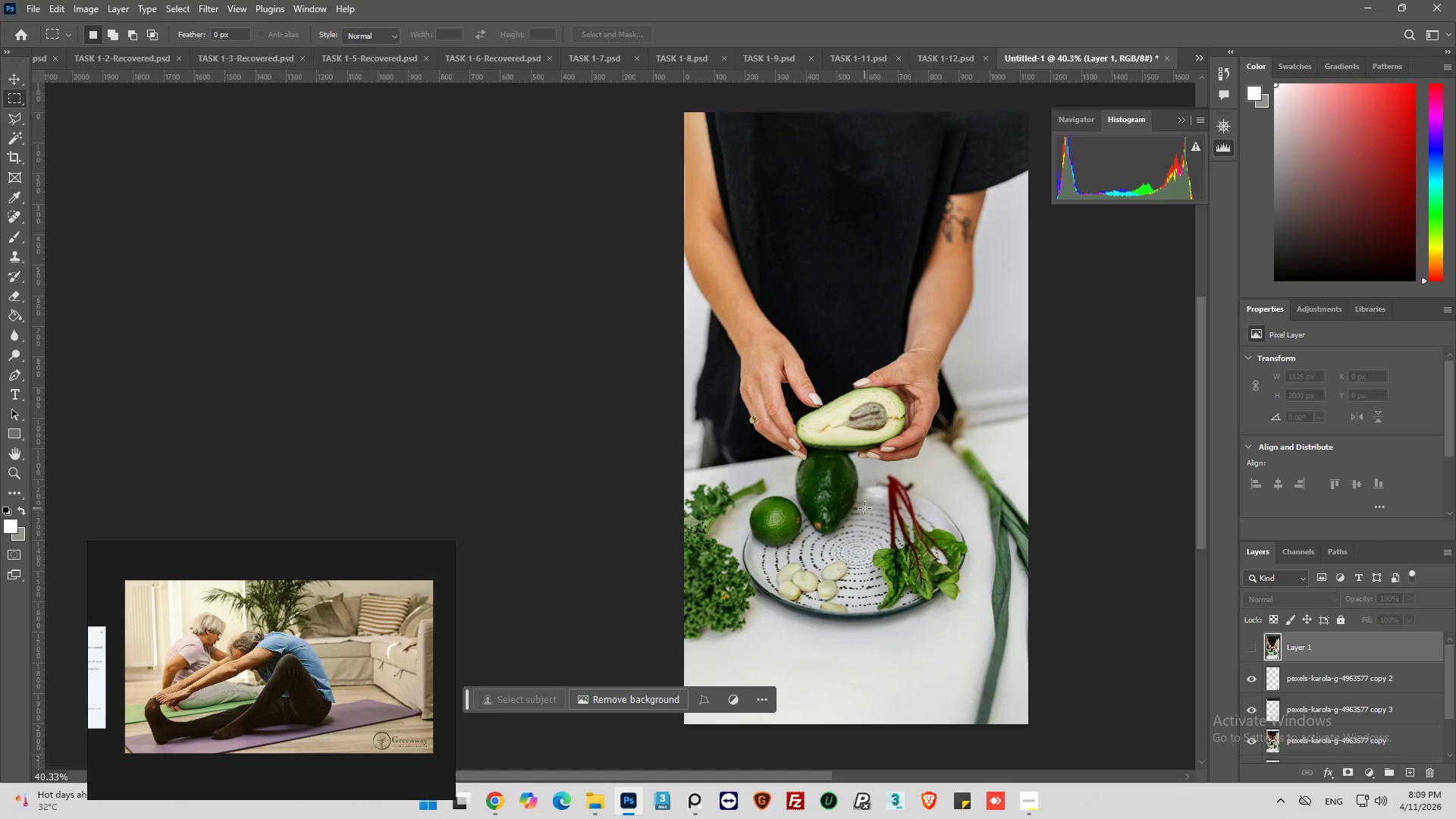 
left_click([1254, 655])
 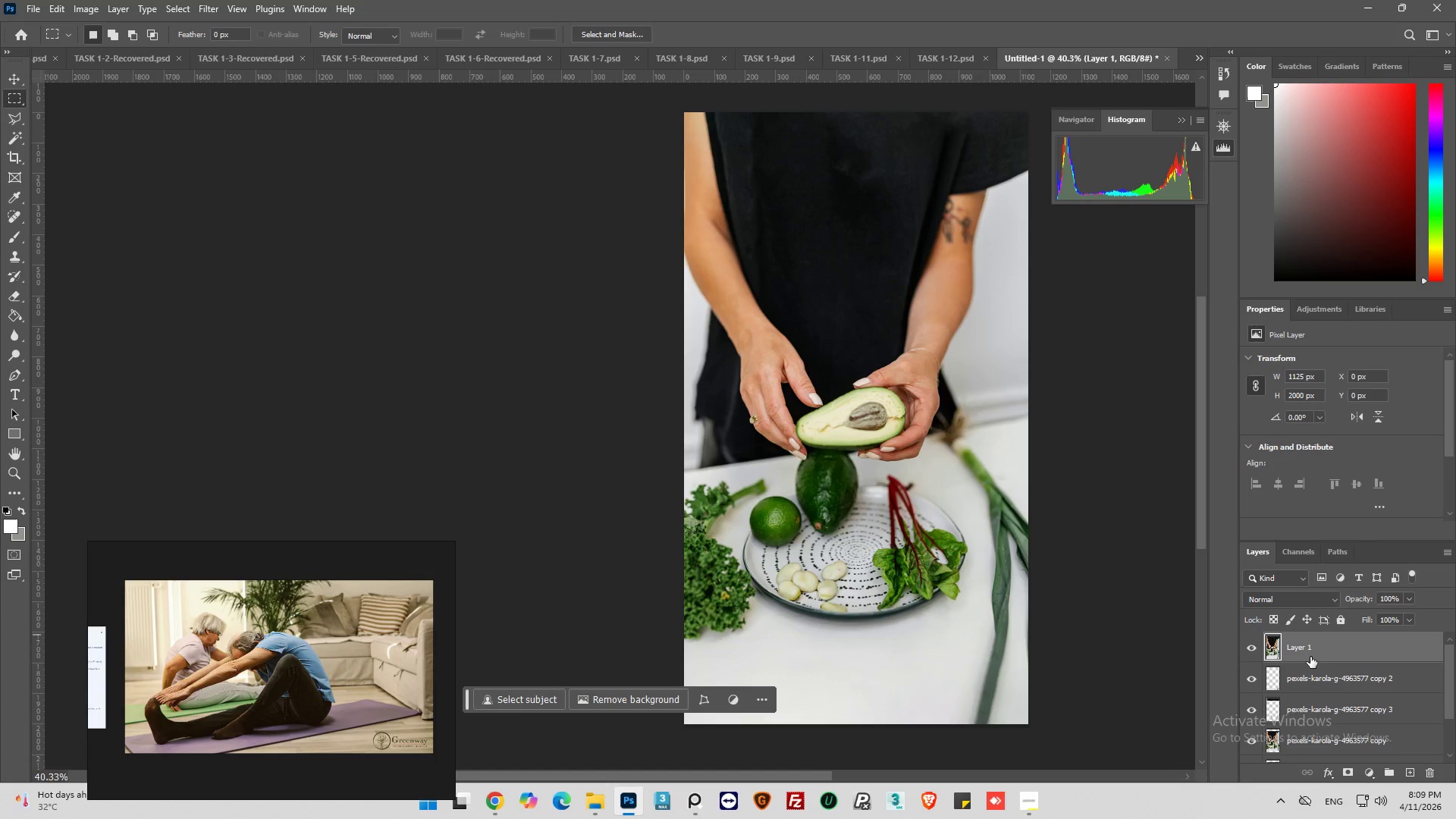 
key(Control+J)
 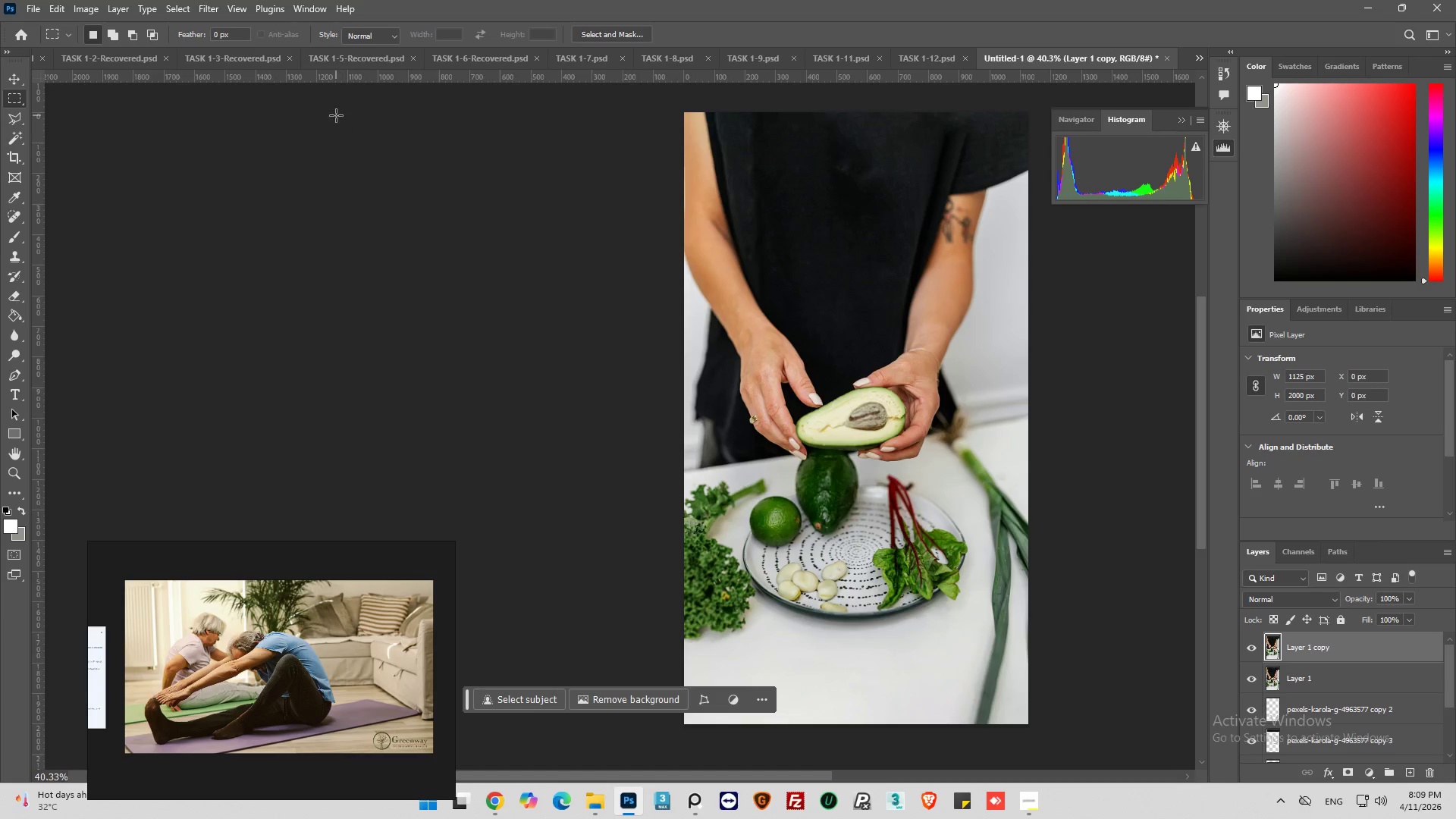 
wait(11.47)
 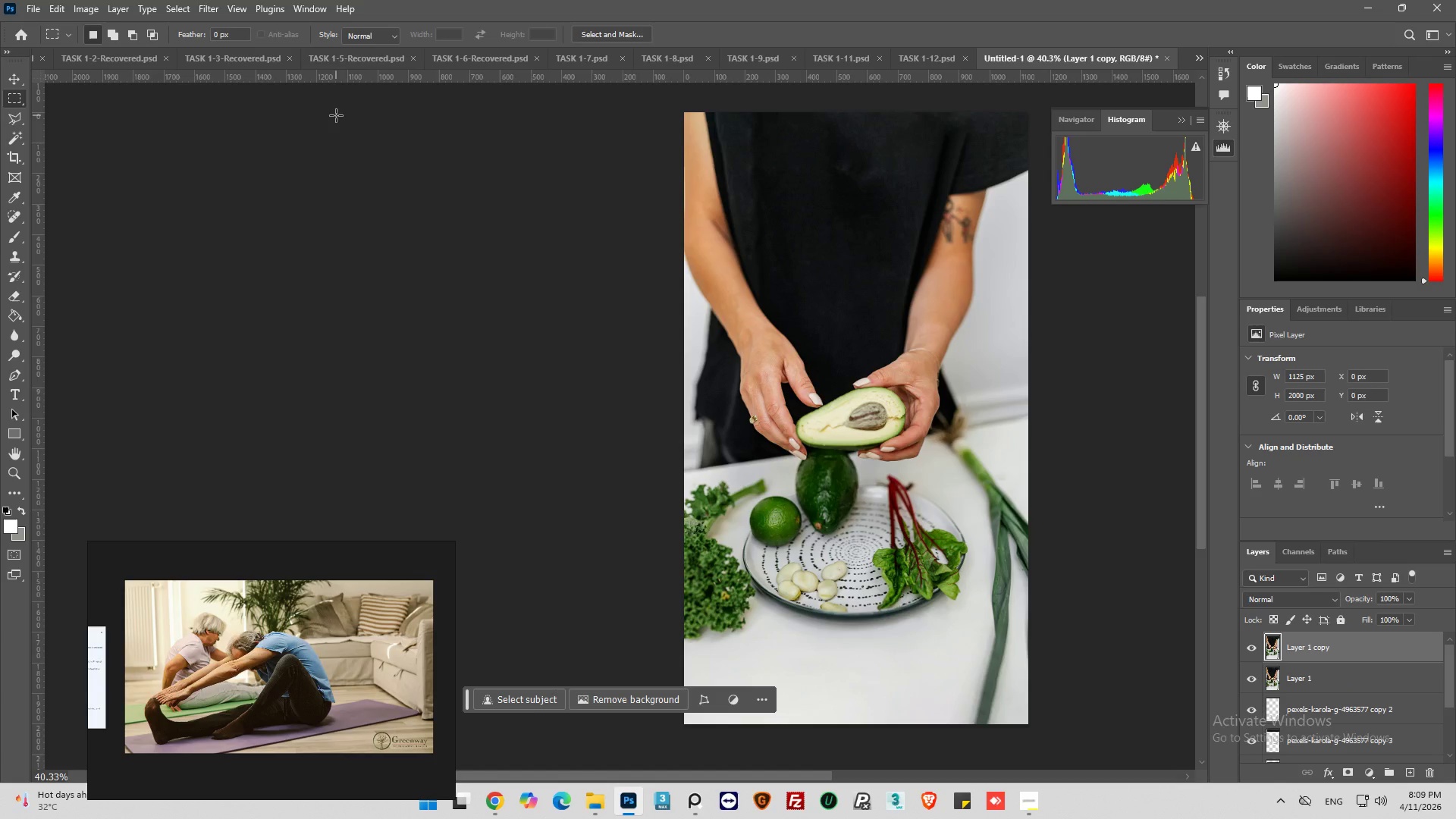 
key(Control+Z)
 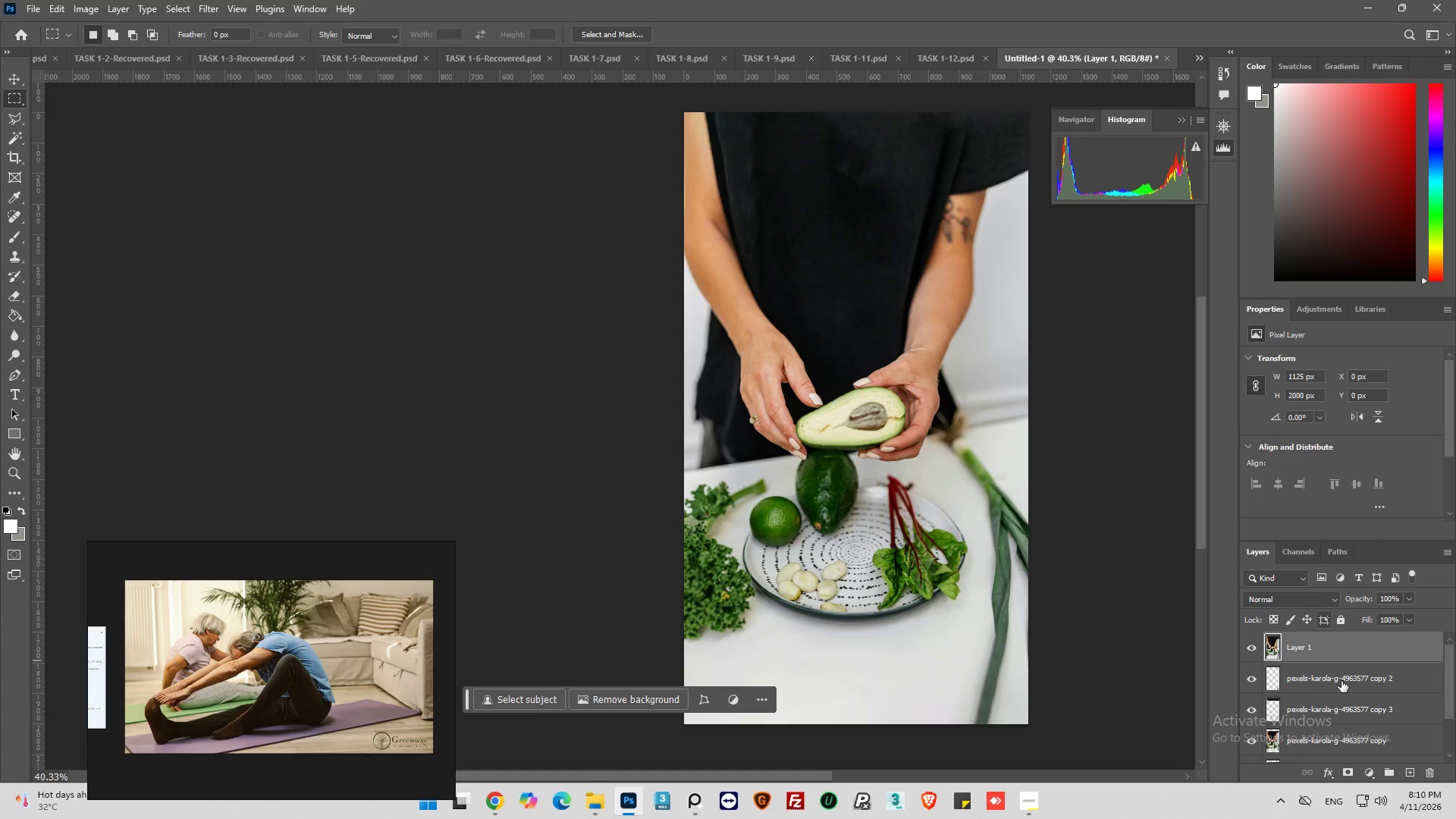 
mouse_move([1365, 756])
 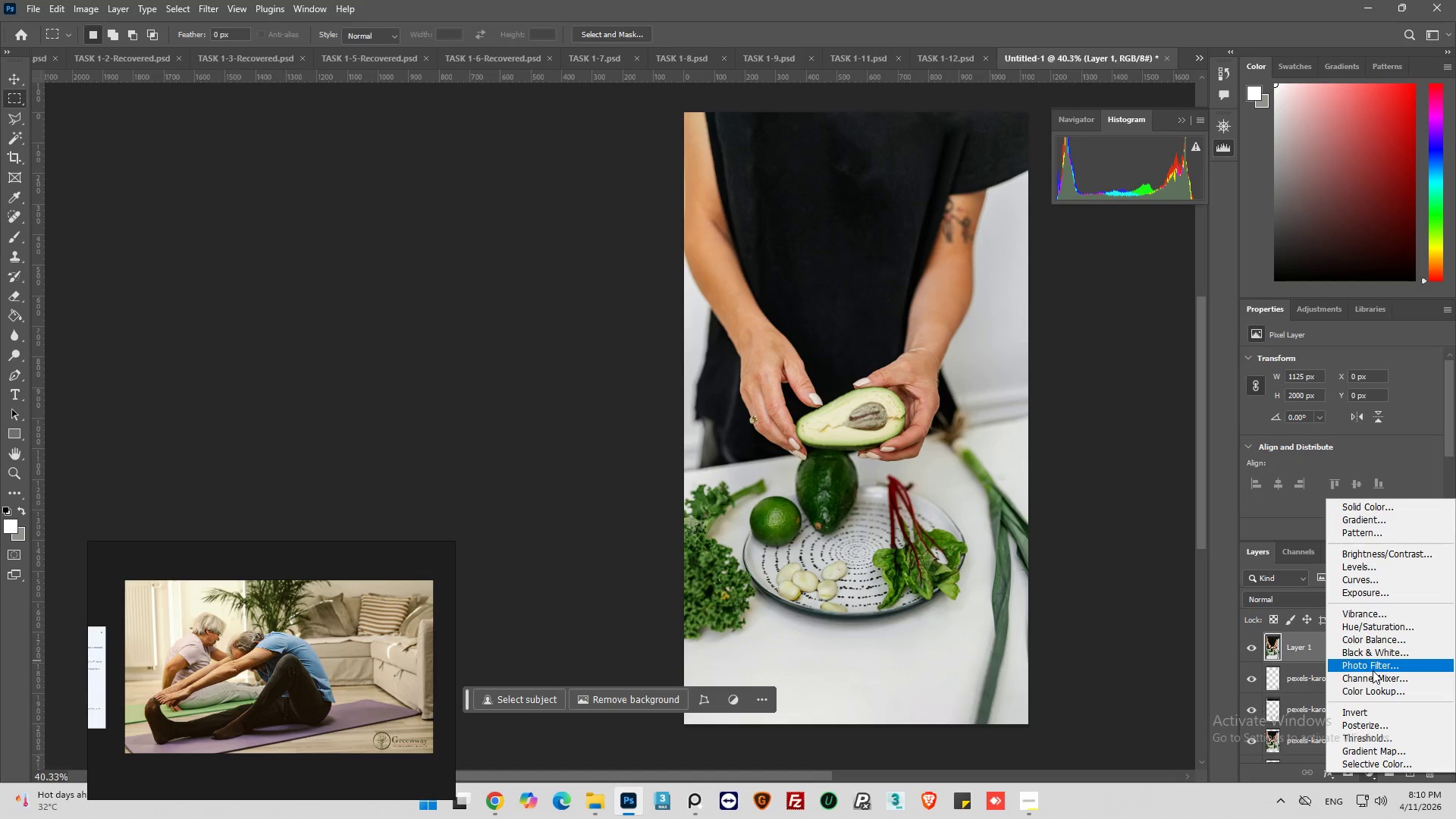 
left_click([1373, 667])
 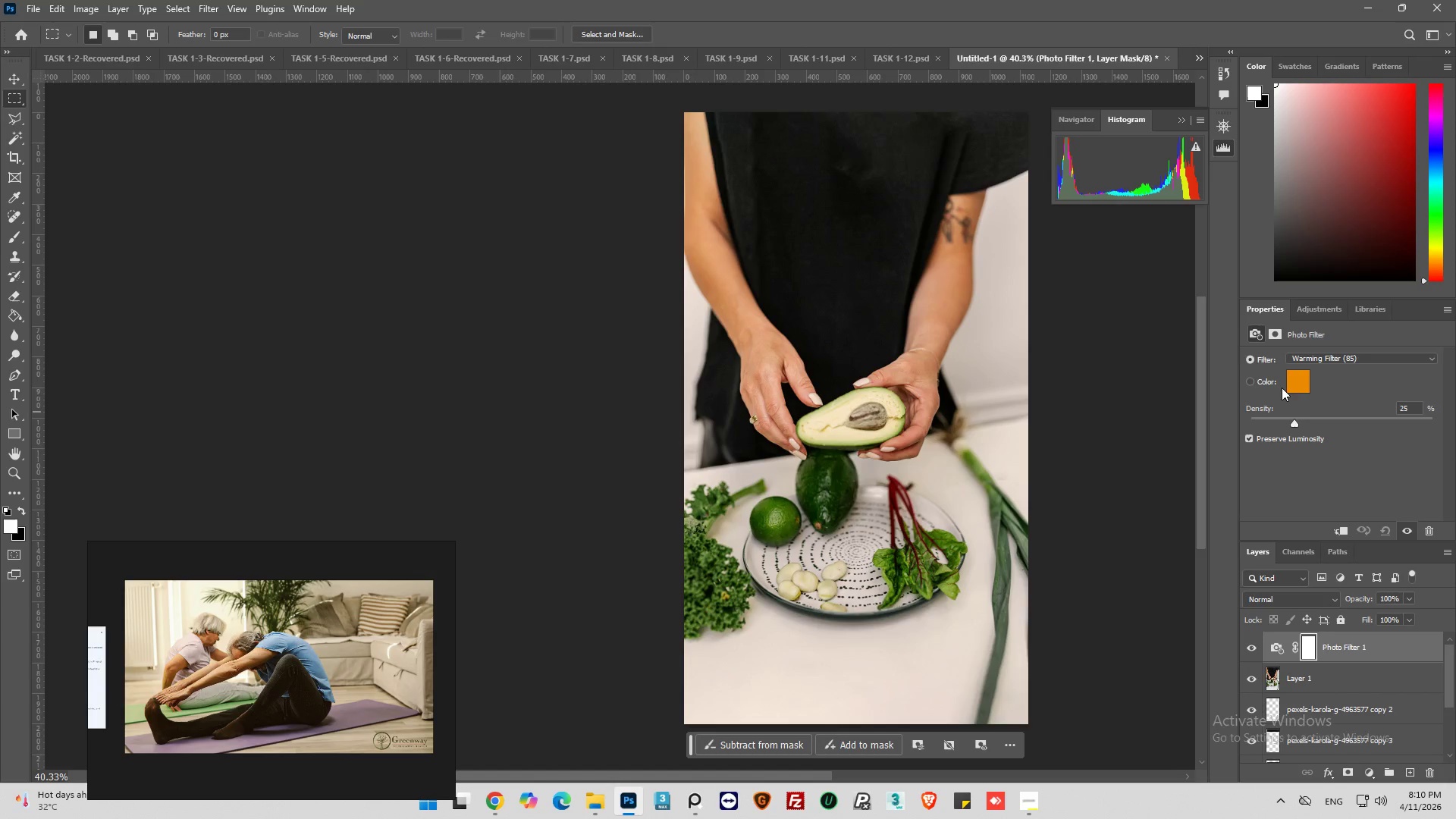 
left_click([1304, 380])
 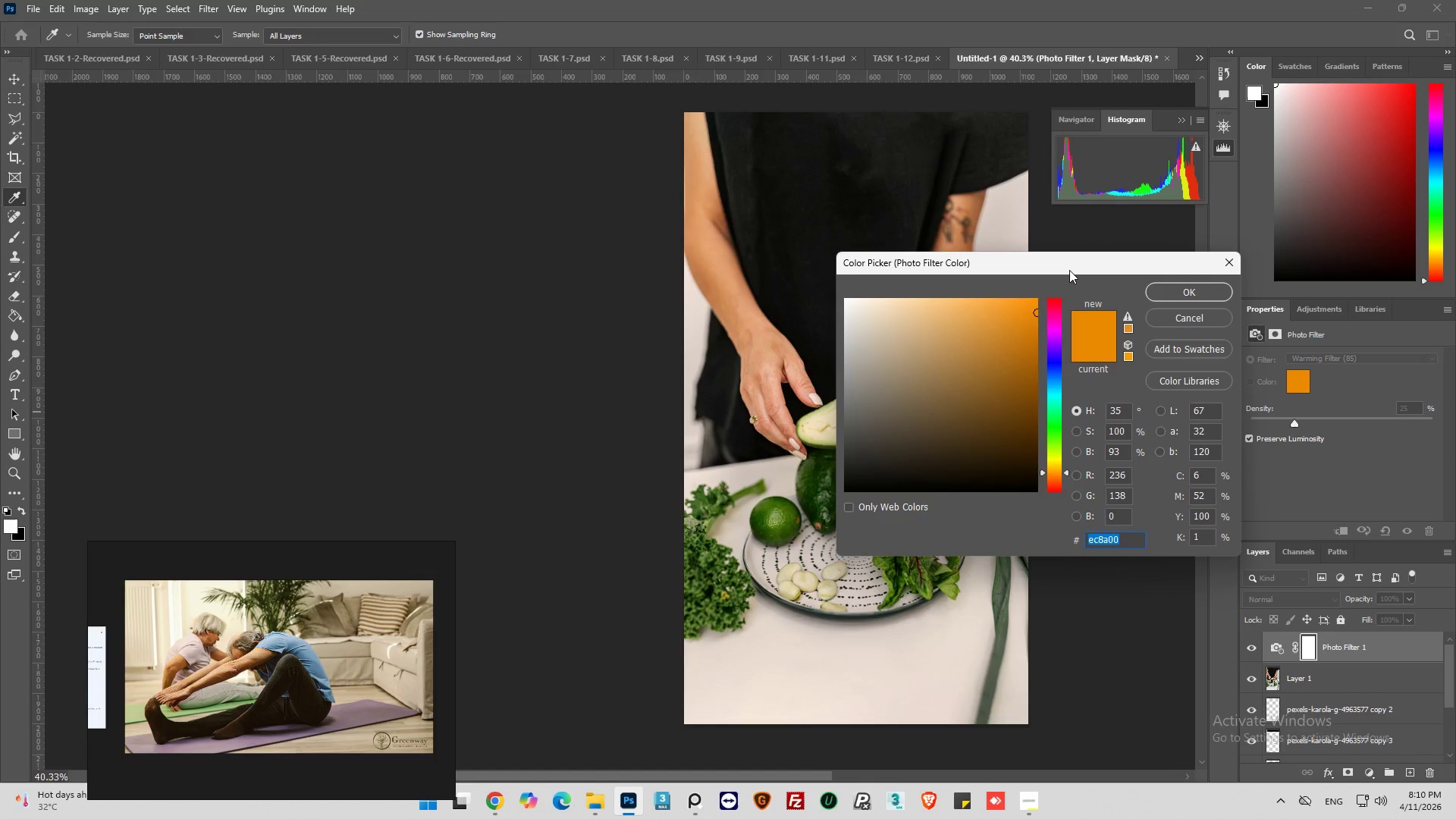 
left_click_drag(start_coordinate=[1069, 269], to_coordinate=[1247, 252])
 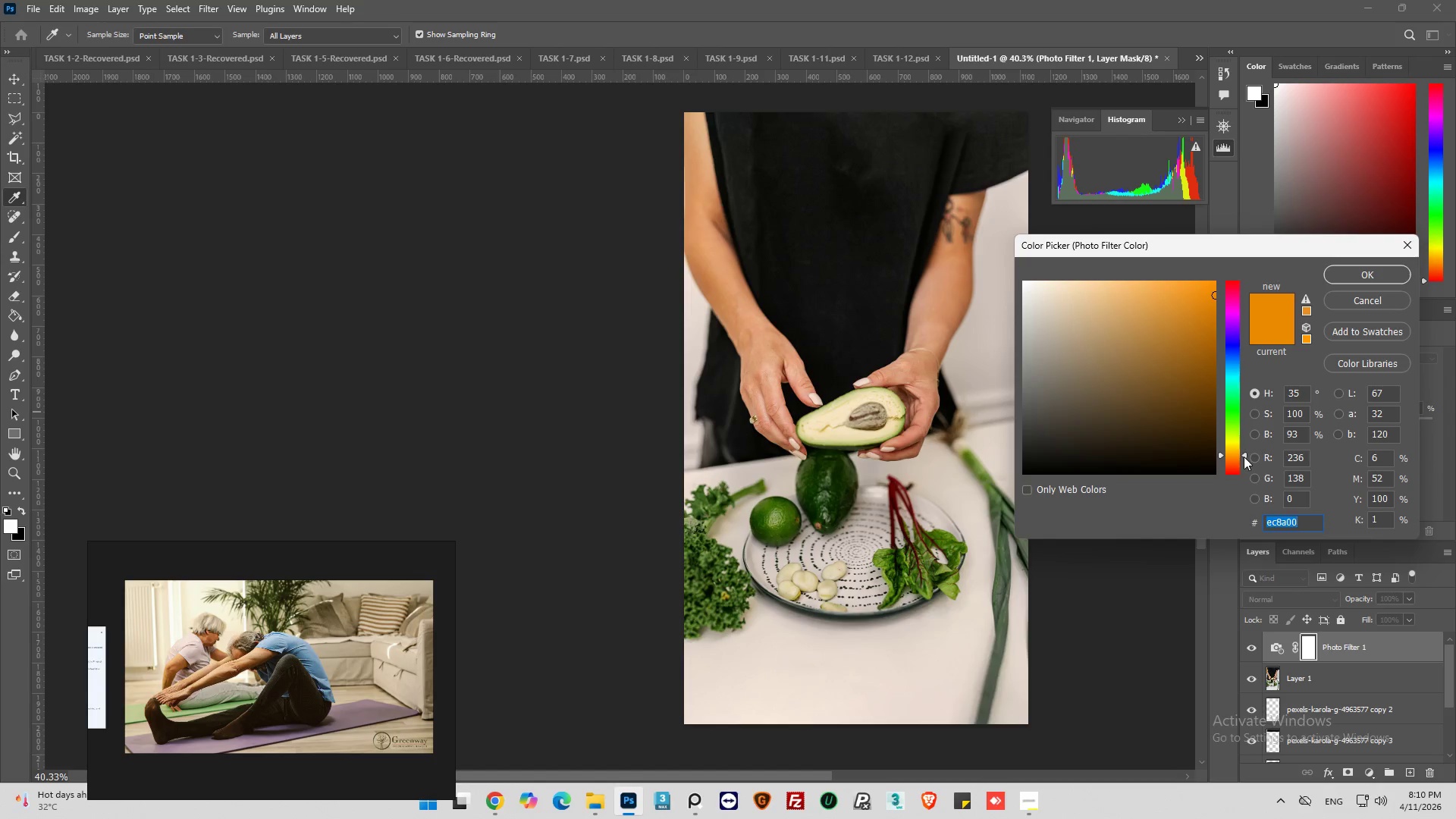 
left_click_drag(start_coordinate=[1244, 457], to_coordinate=[1244, 447])
 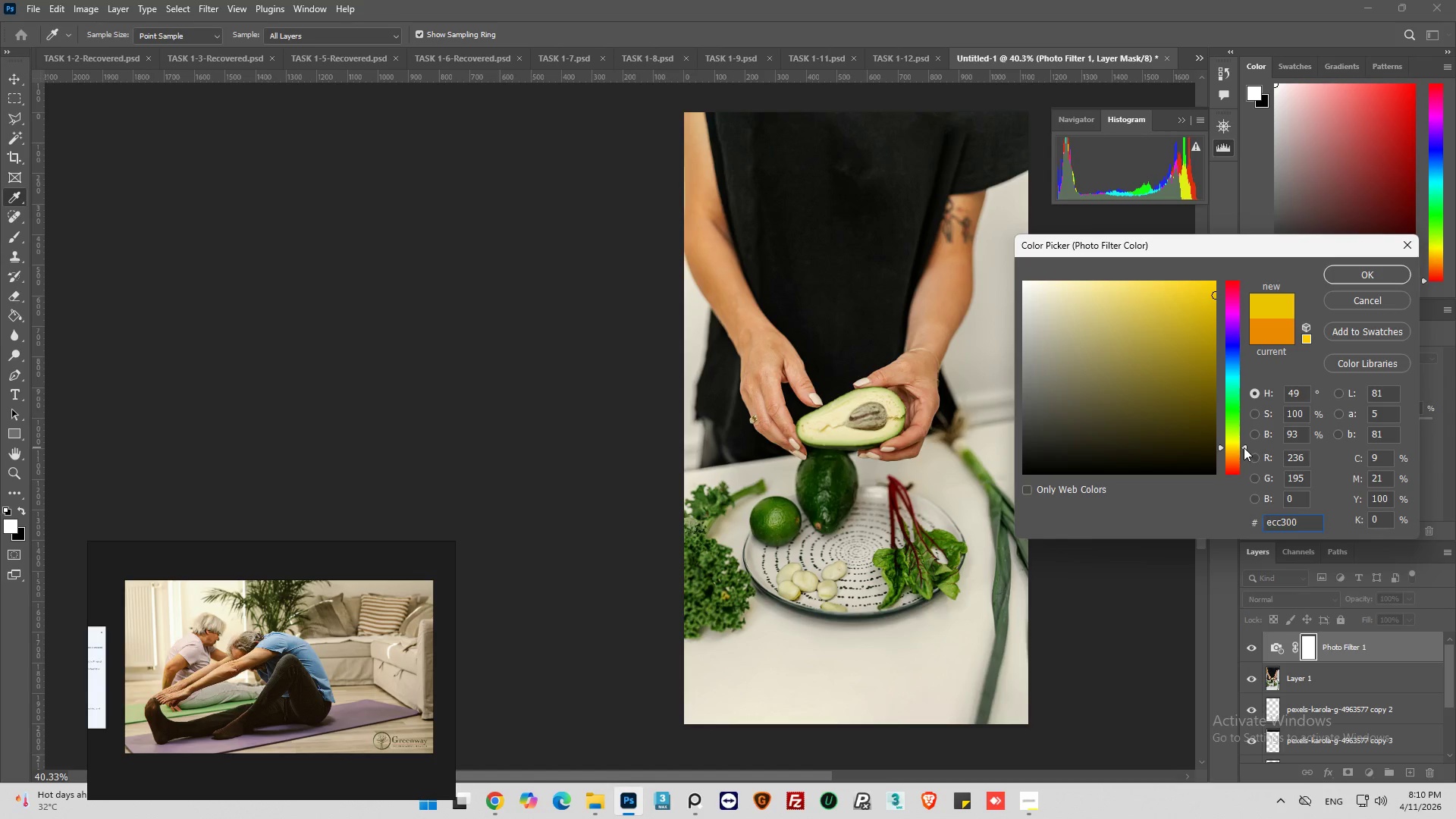 
left_click_drag(start_coordinate=[1206, 315], to_coordinate=[1207, 334])
 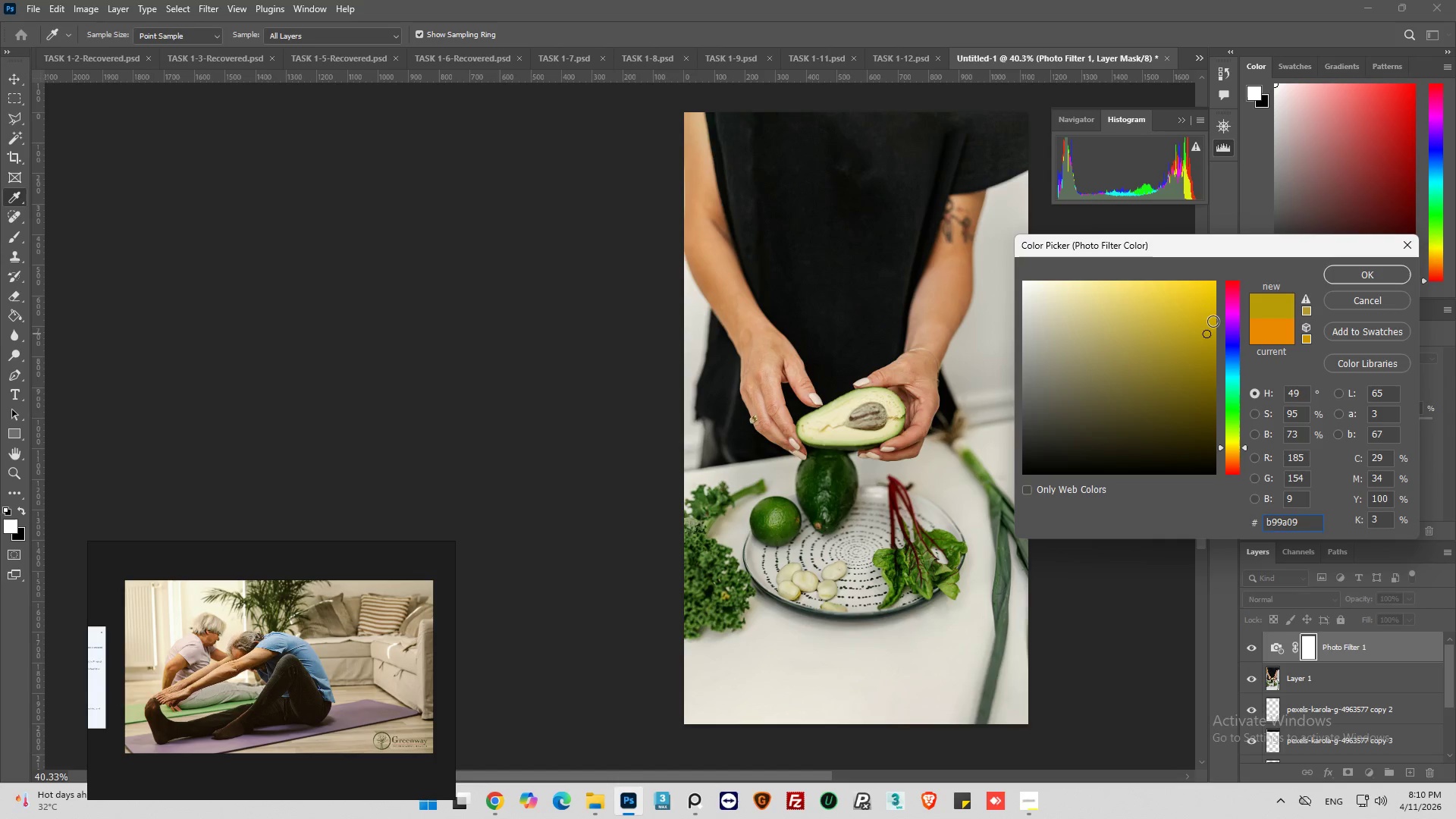 
left_click_drag(start_coordinate=[1213, 320], to_coordinate=[1220, 275])
 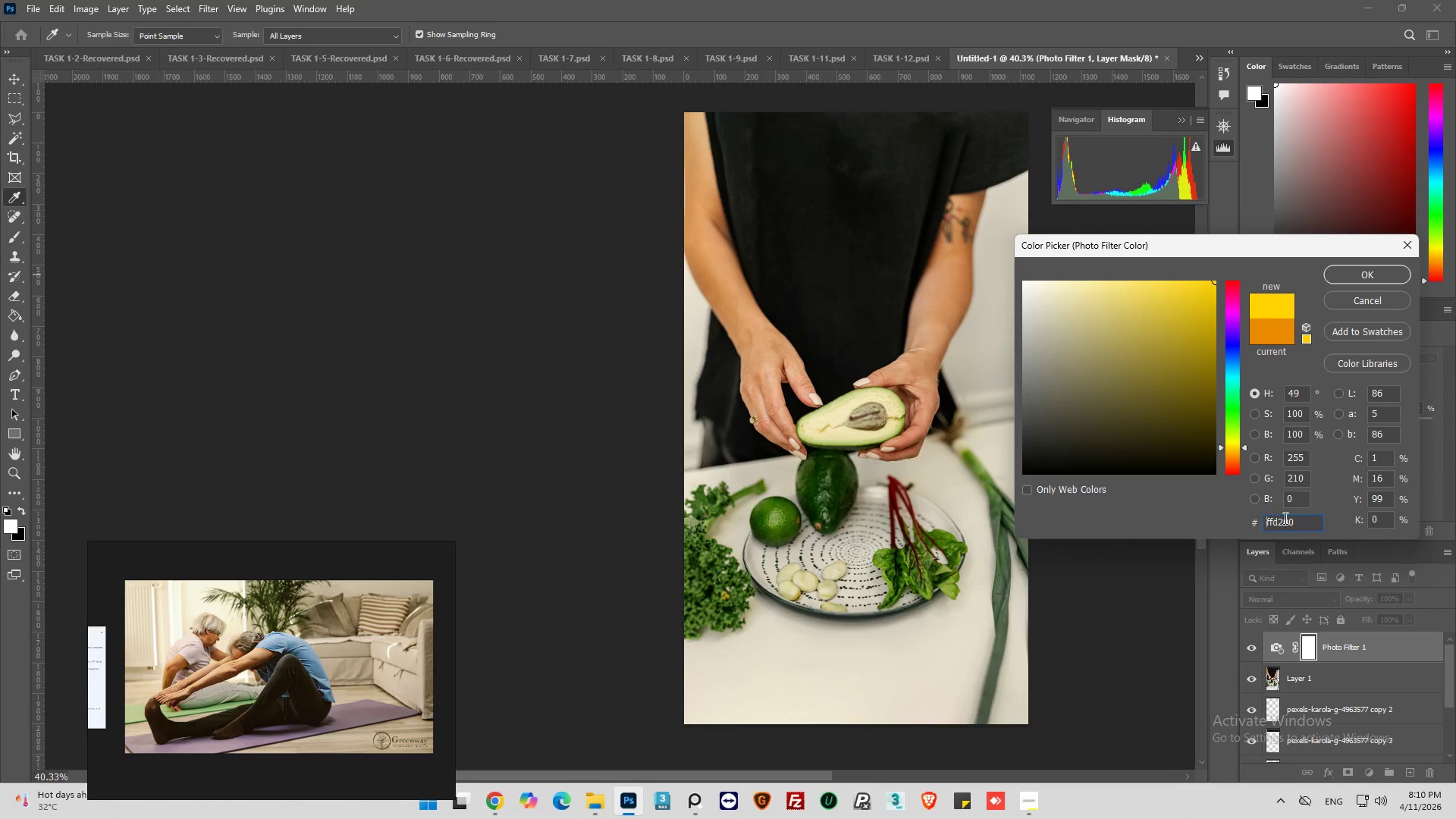 
left_click([1373, 264])
 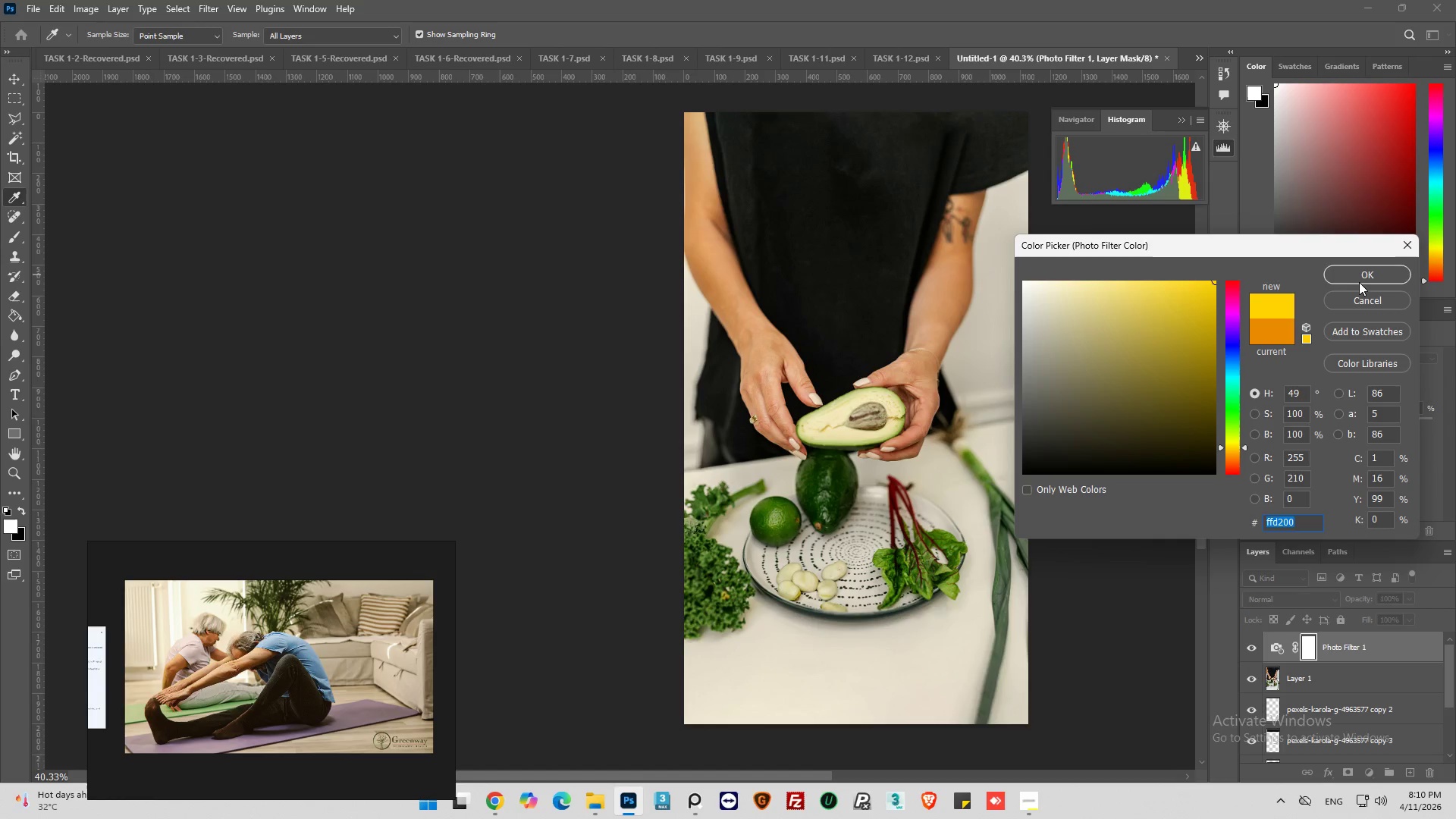 
left_click([1361, 275])
 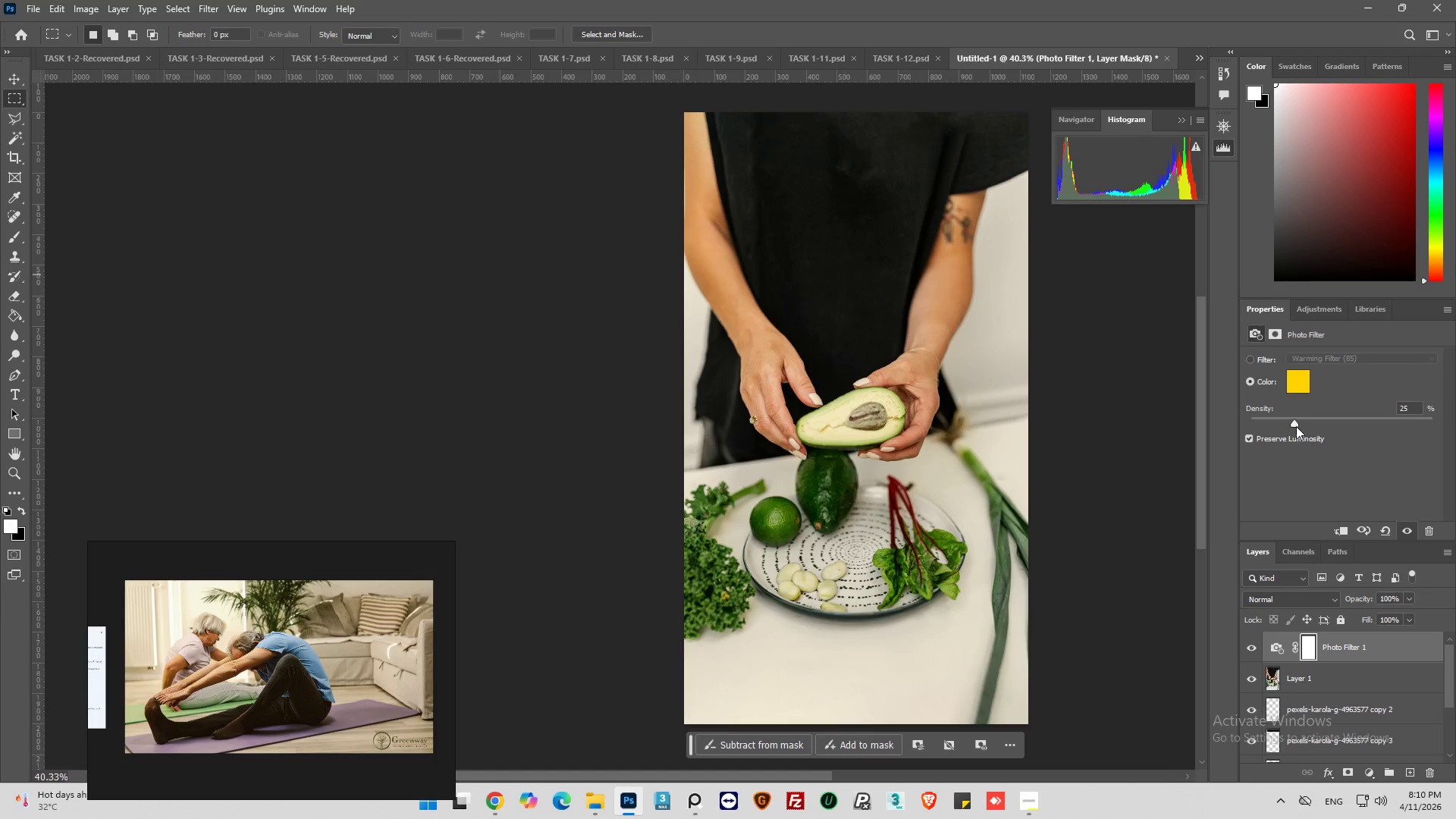 
left_click_drag(start_coordinate=[1296, 423], to_coordinate=[1305, 422])
 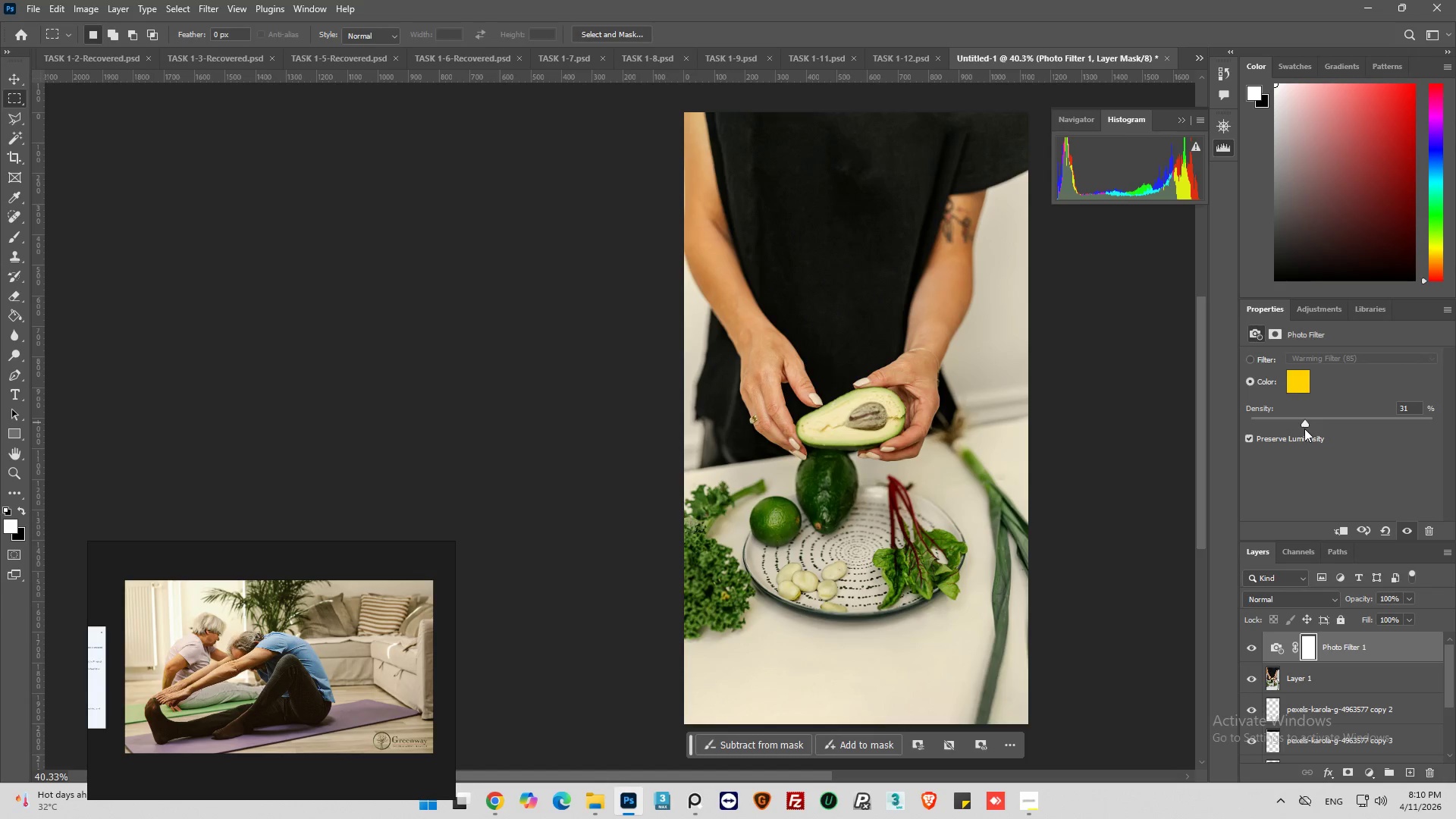 
left_click_drag(start_coordinate=[1304, 424], to_coordinate=[1322, 422])
 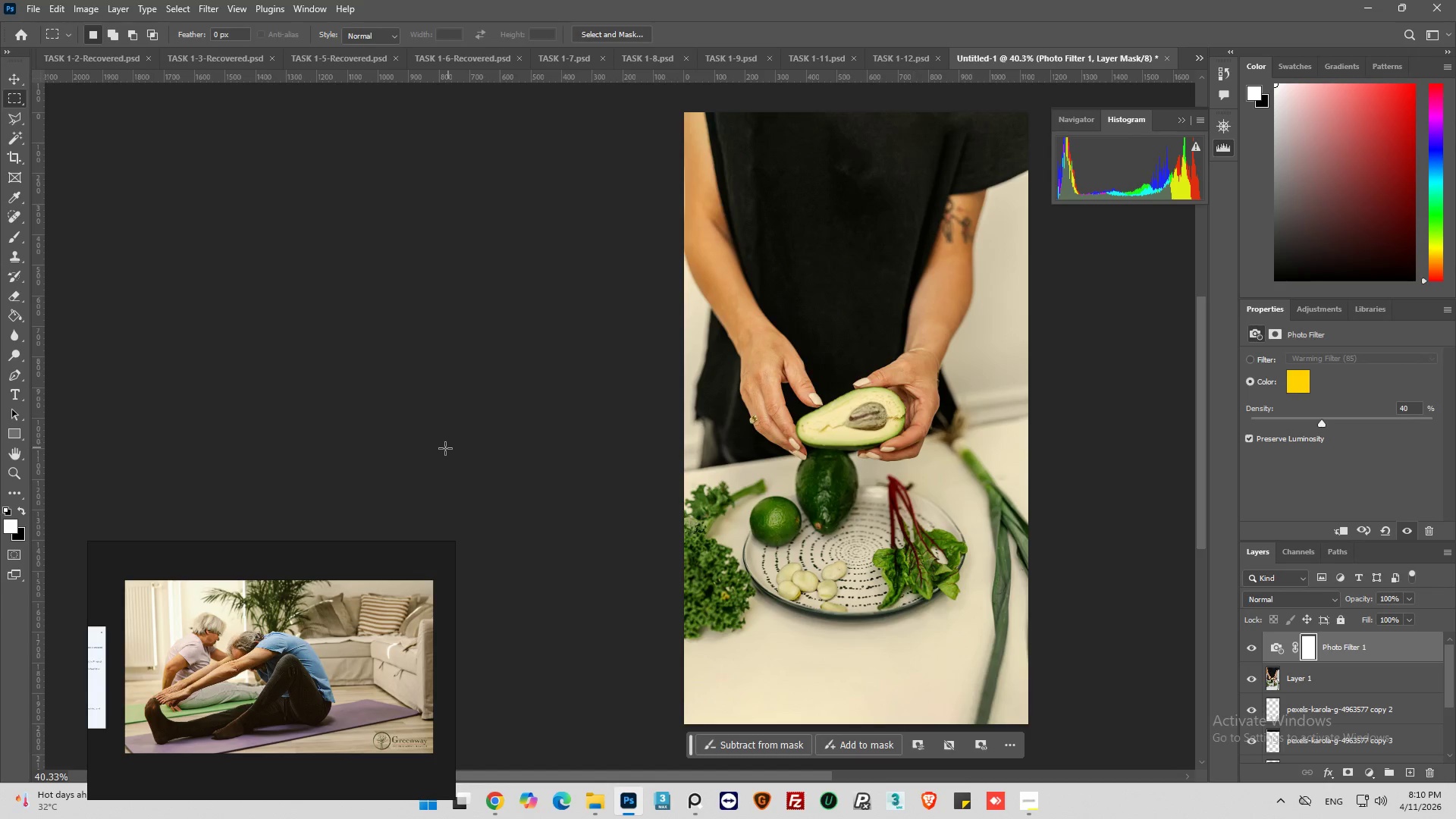 
key(Alt+AltLeft)
 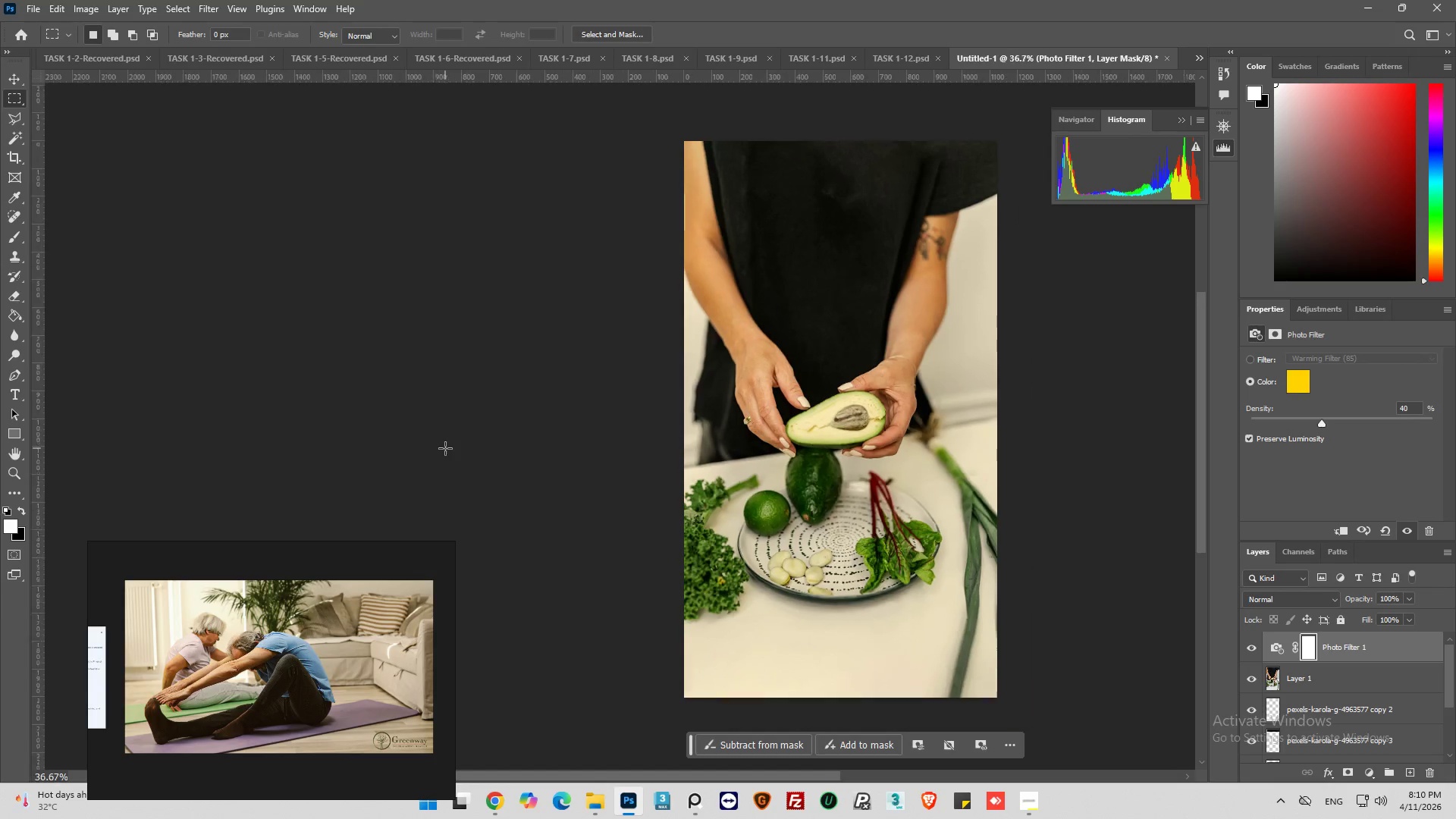 
key(Alt+AltLeft)
 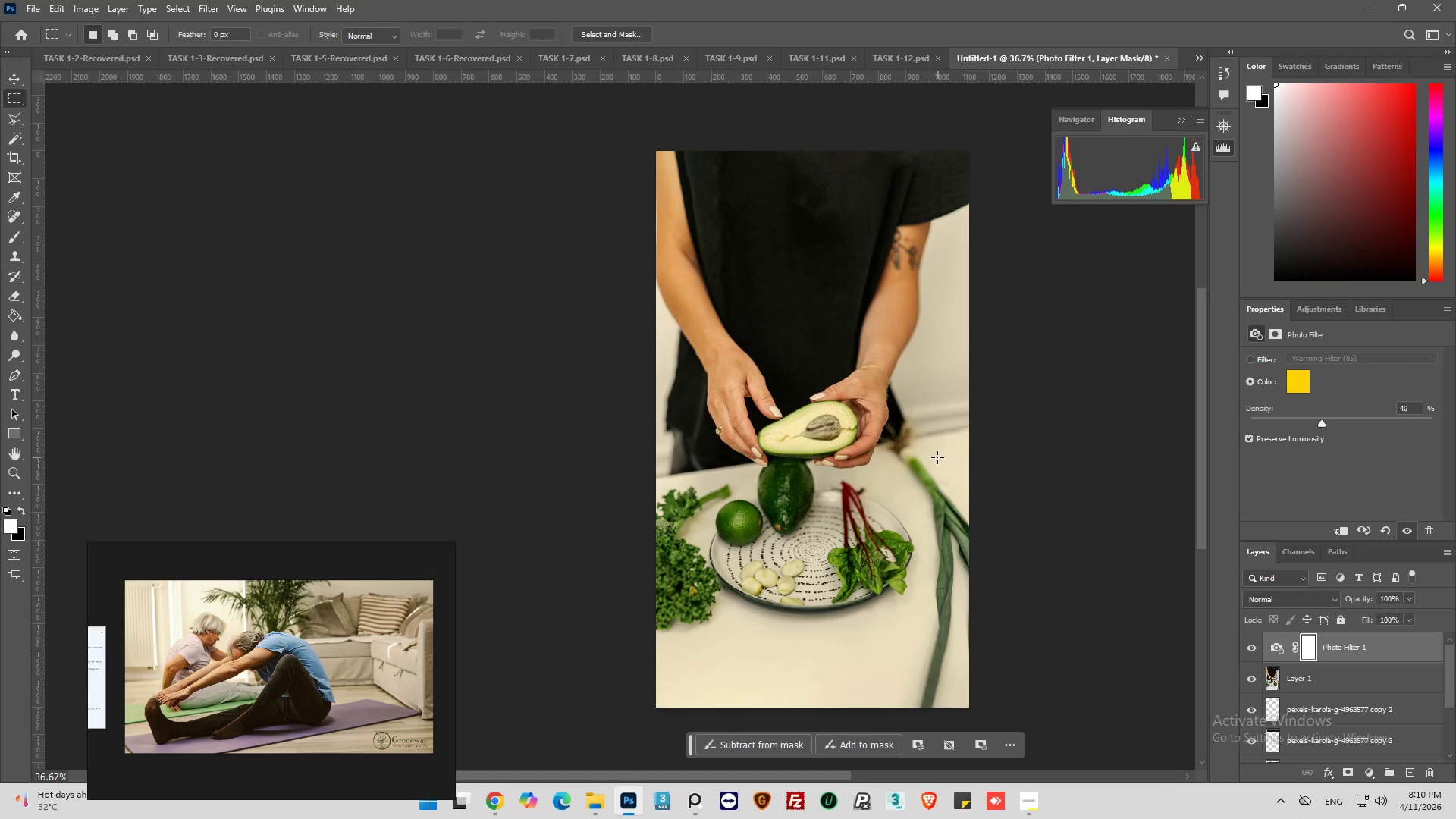 
scroll: coordinate [961, 459], scroll_direction: none, amount: 0.0
 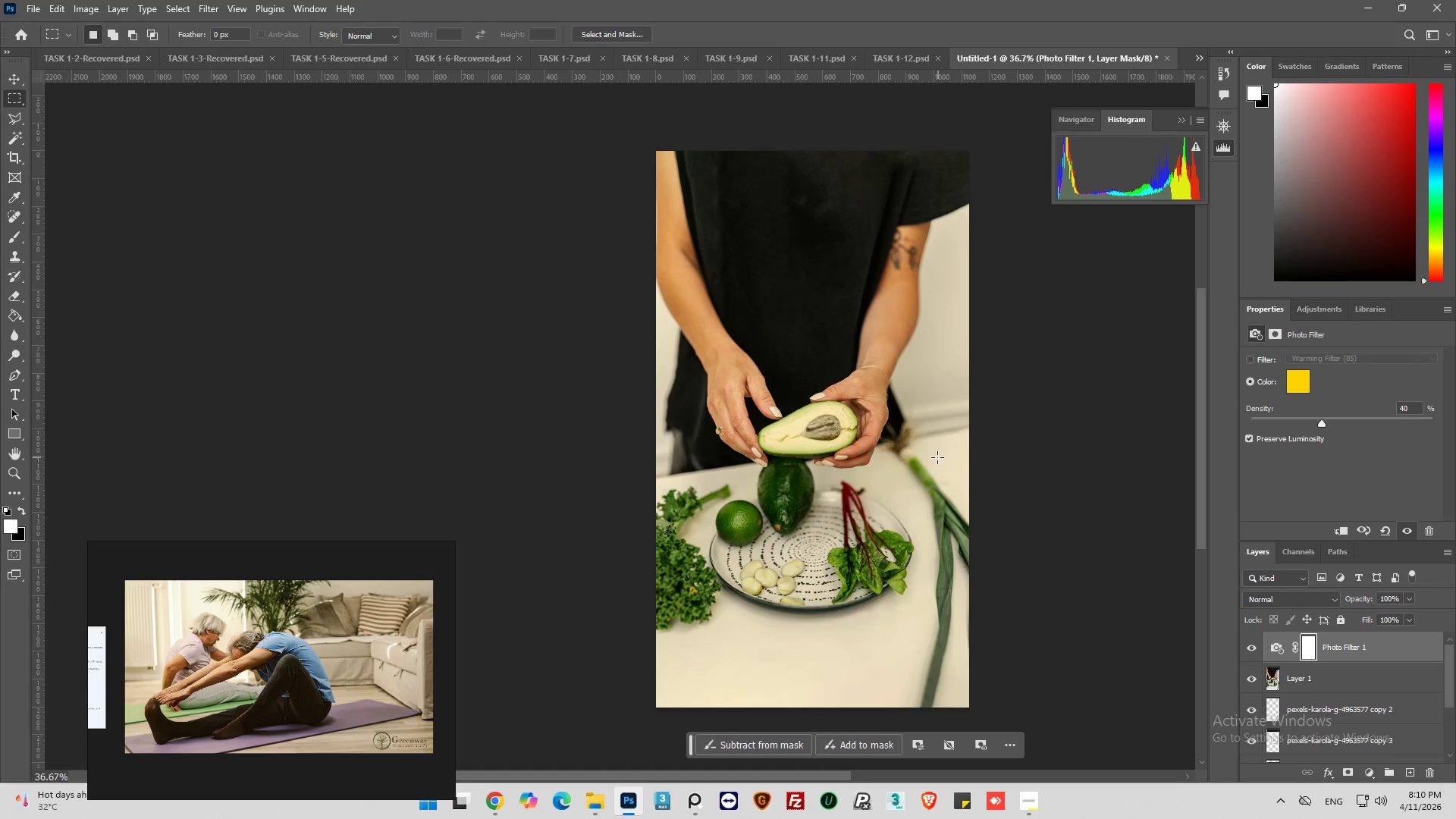 
hold_key(key=AltLeft, duration=0.64)
scroll: coordinate [859, 416], scroll_direction: up, amount: 10.0
 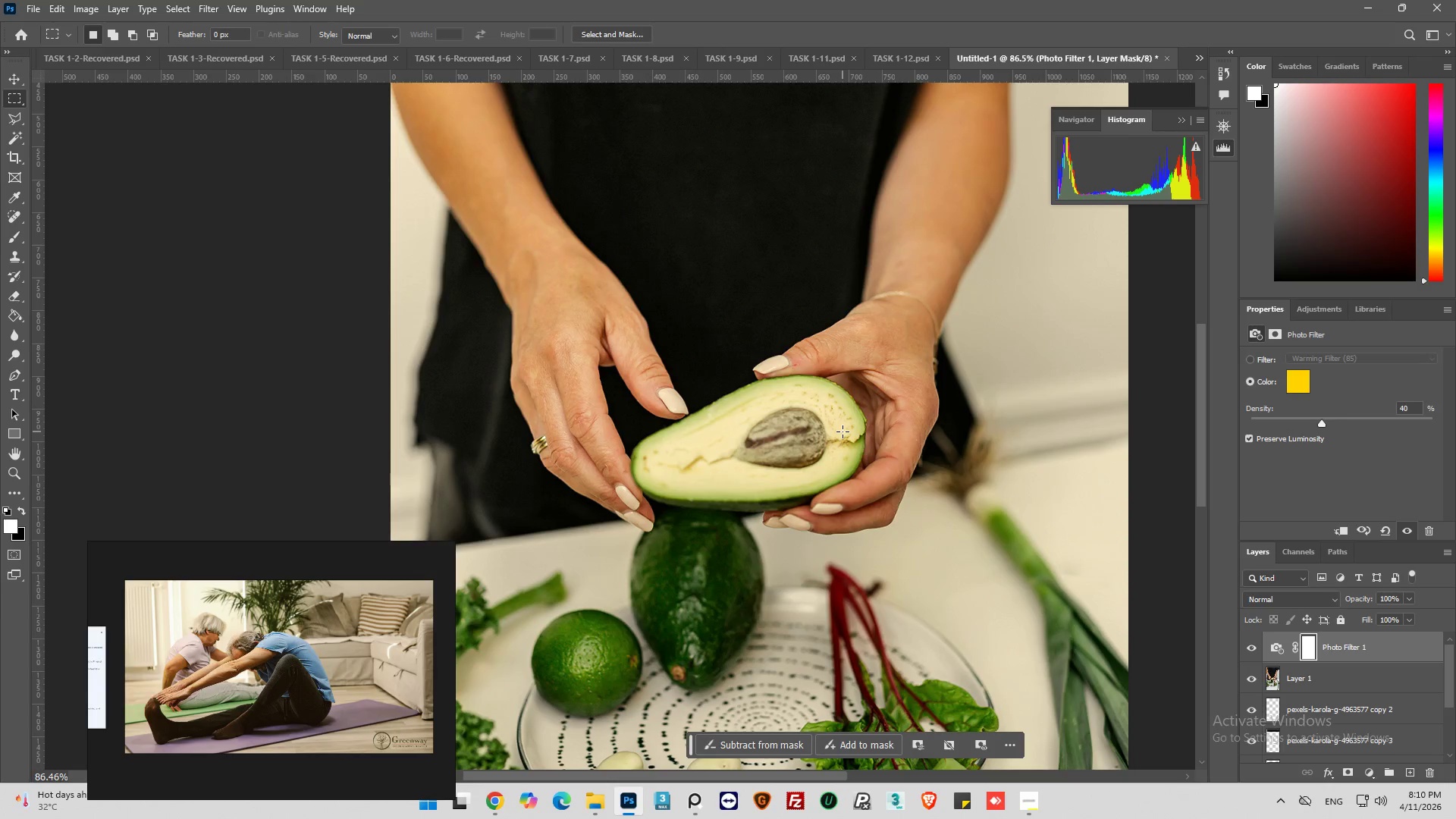 
hold_key(key=AltLeft, duration=0.45)
 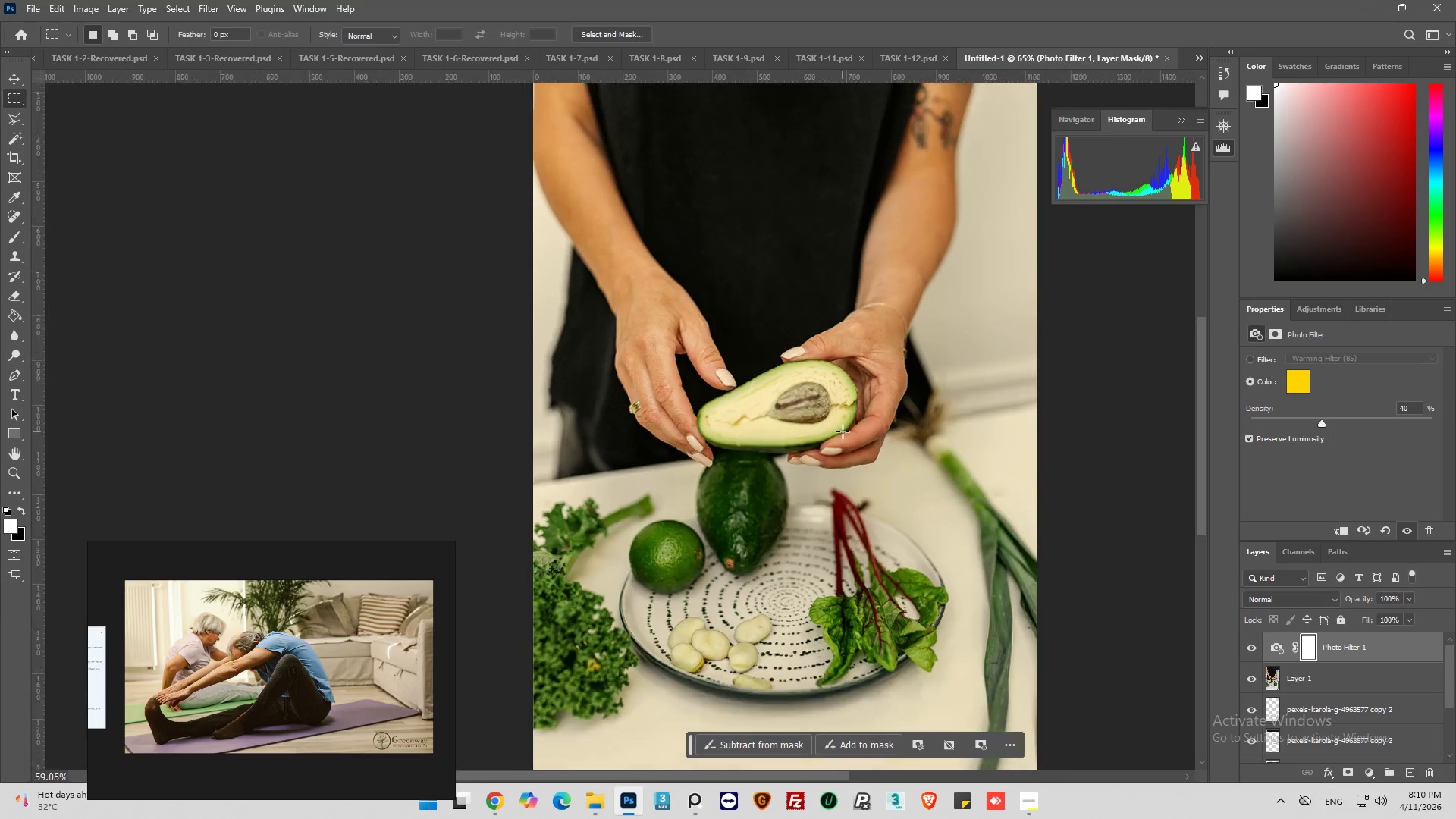 
key(Alt+AltLeft)
 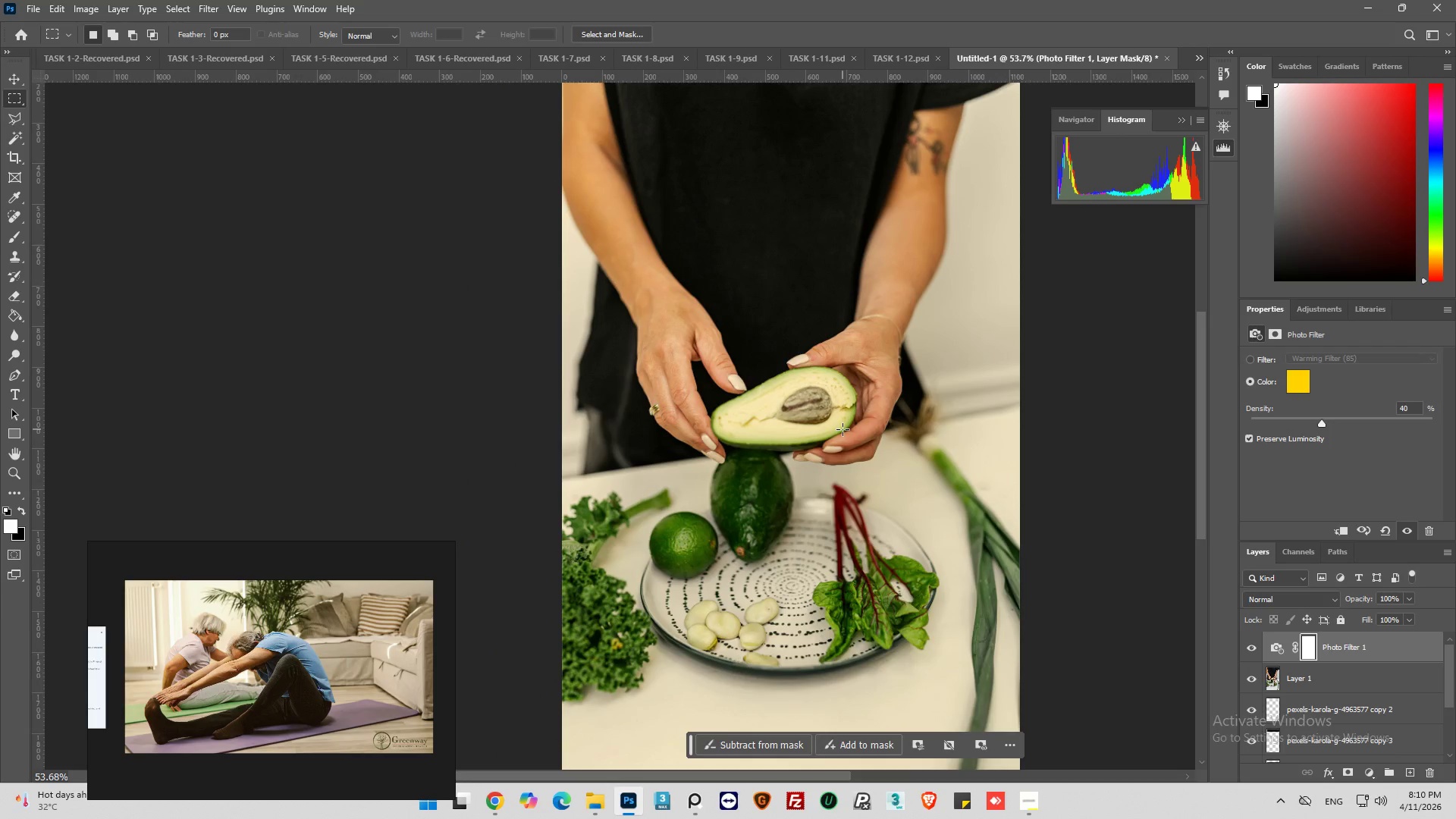 
scroll: coordinate [843, 431], scroll_direction: down, amount: 8.0
 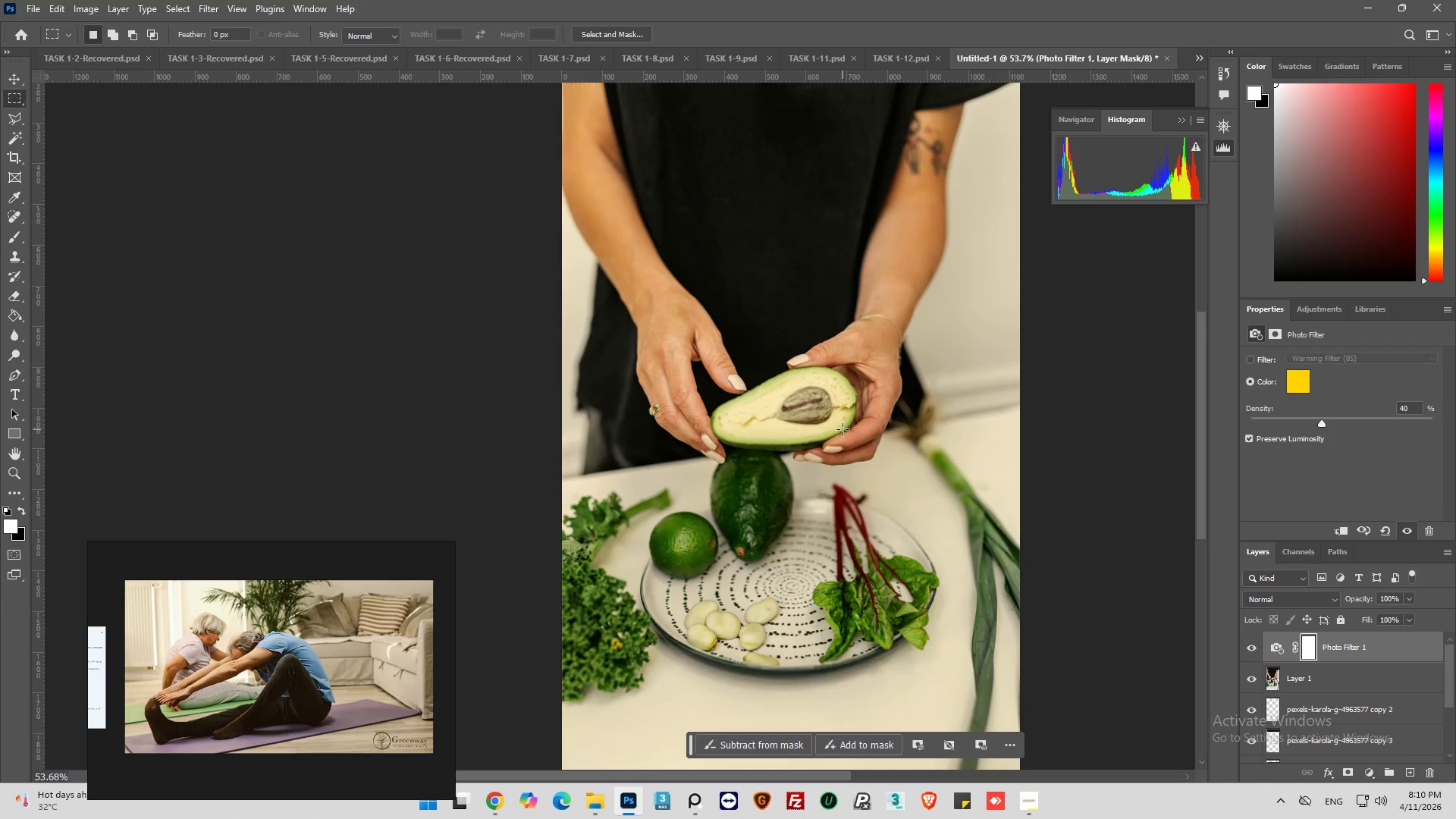 
key(Alt+AltLeft)
 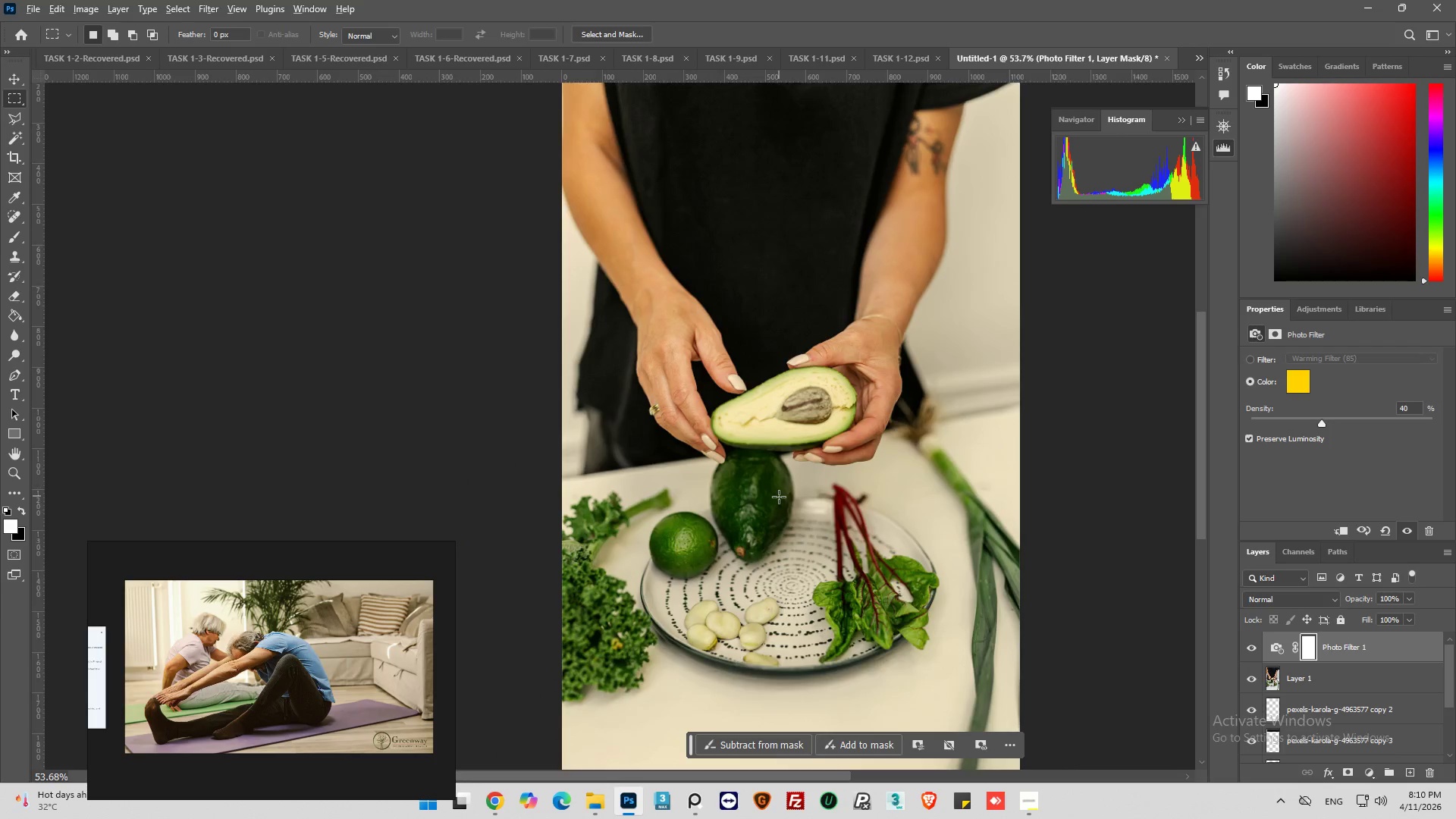 
scroll: coordinate [781, 498], scroll_direction: up, amount: 2.0
 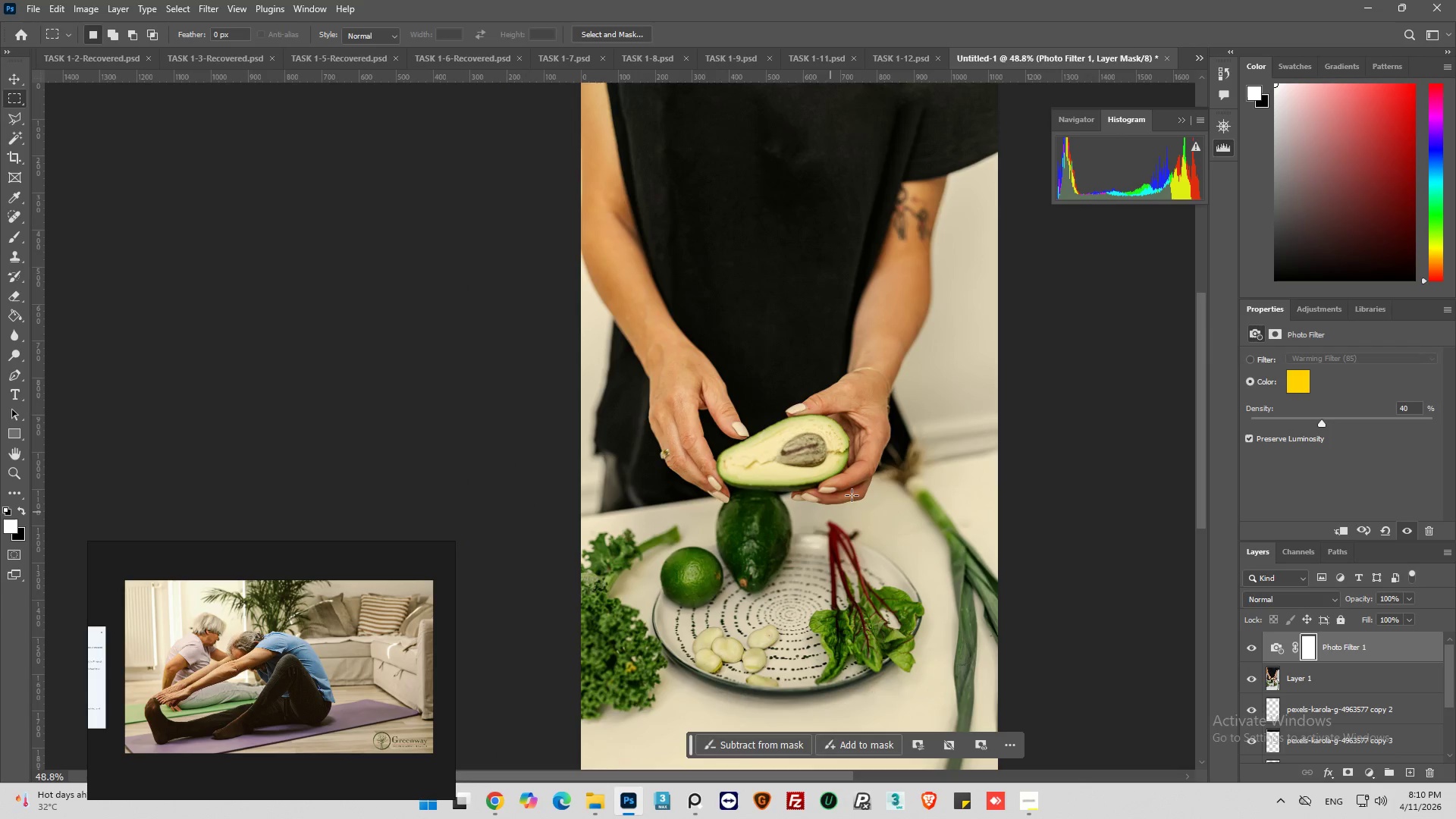 
key(Alt+AltLeft)
 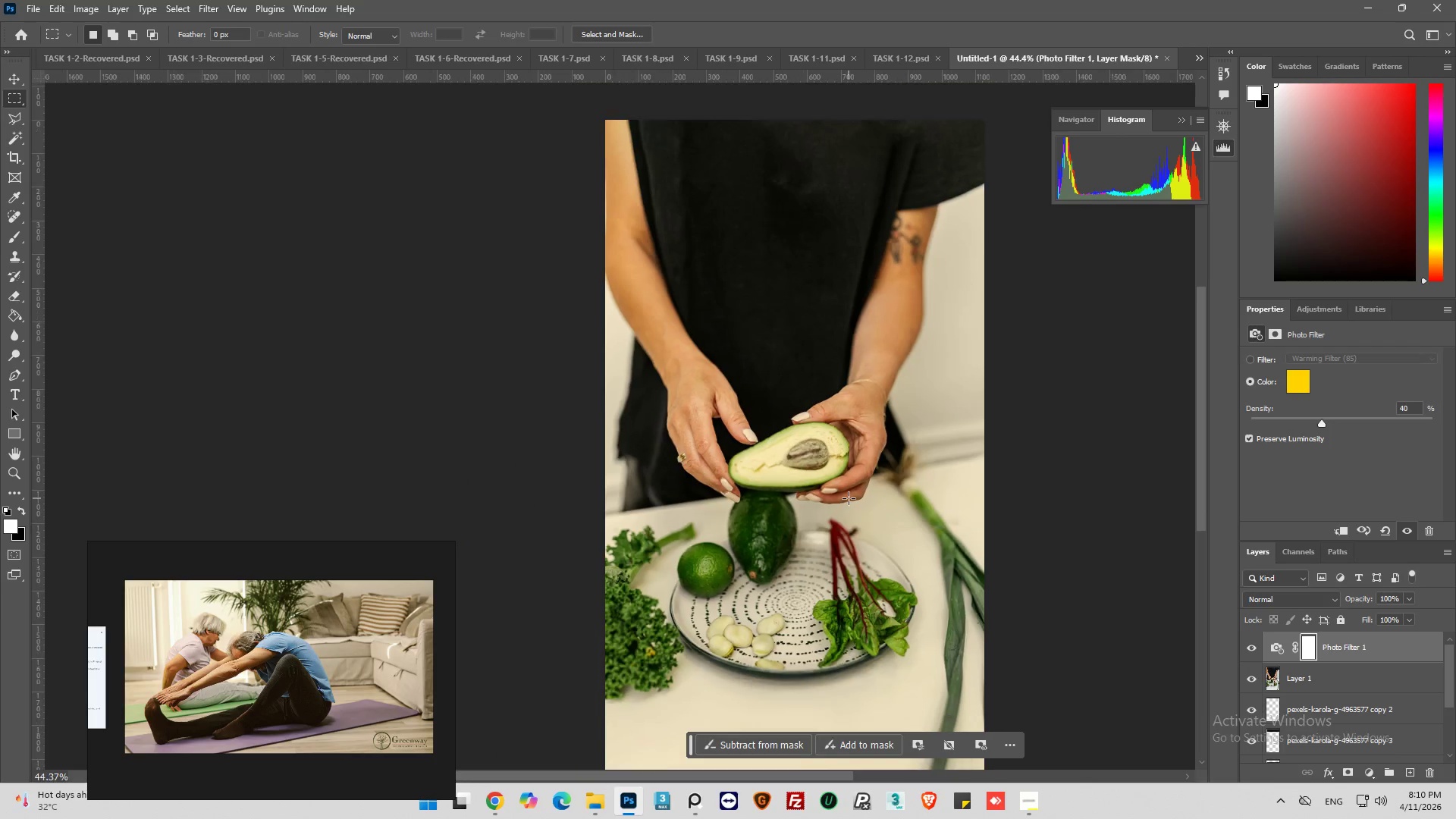 
scroll: coordinate [849, 498], scroll_direction: down, amount: 1.0
 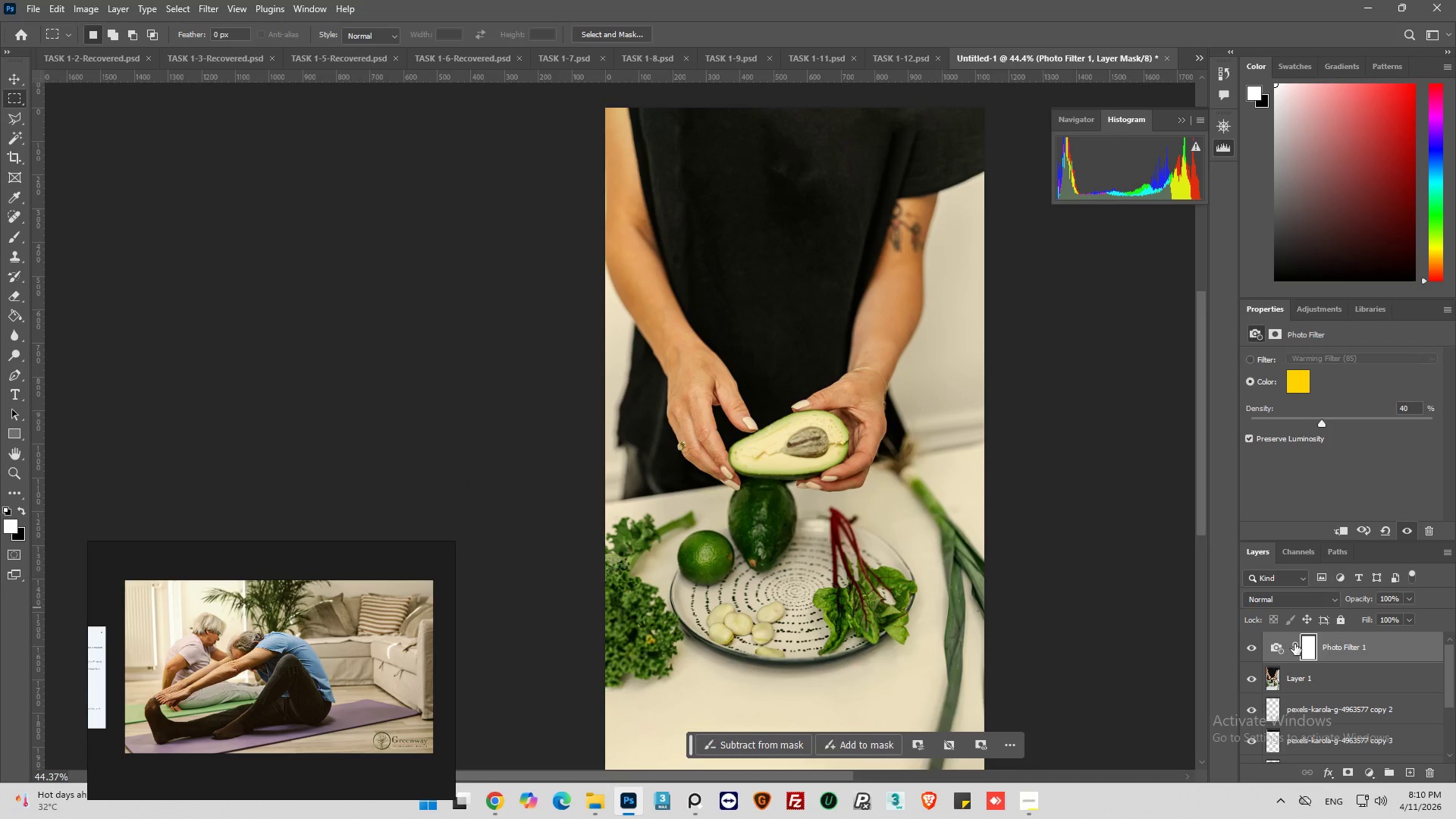 
left_click([1279, 651])
 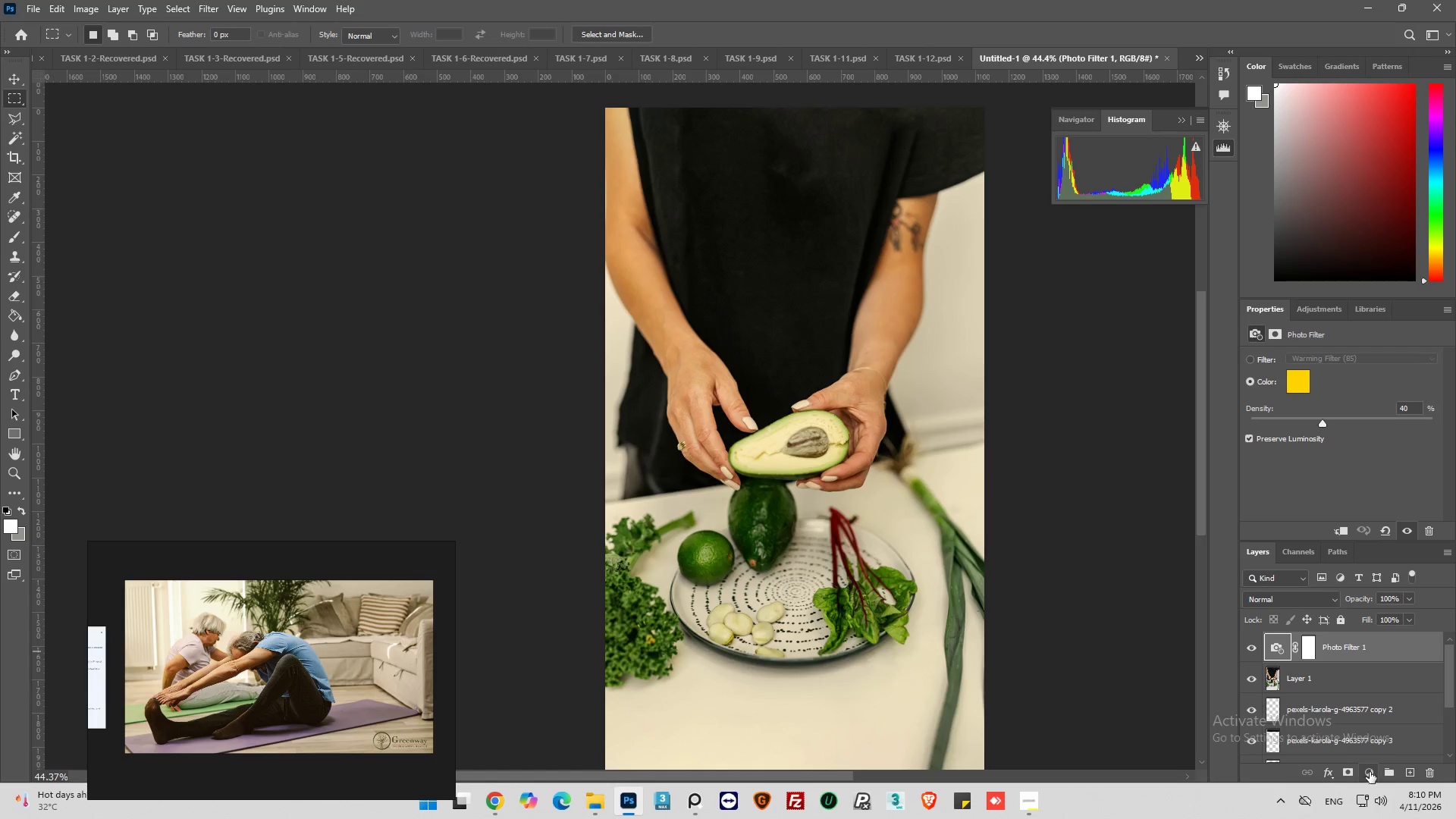 
left_click([1371, 777])
 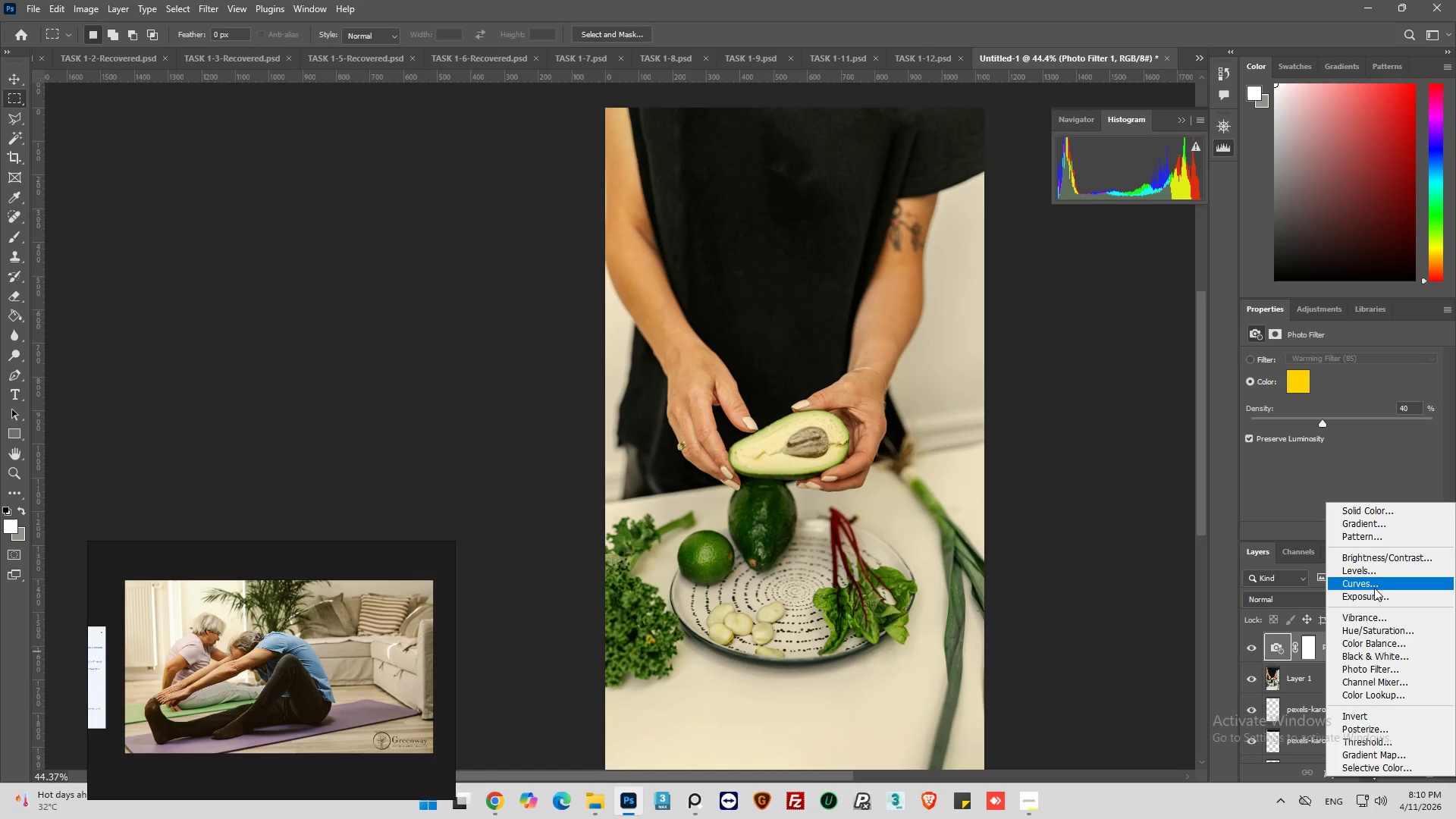 
left_click([1374, 588])
 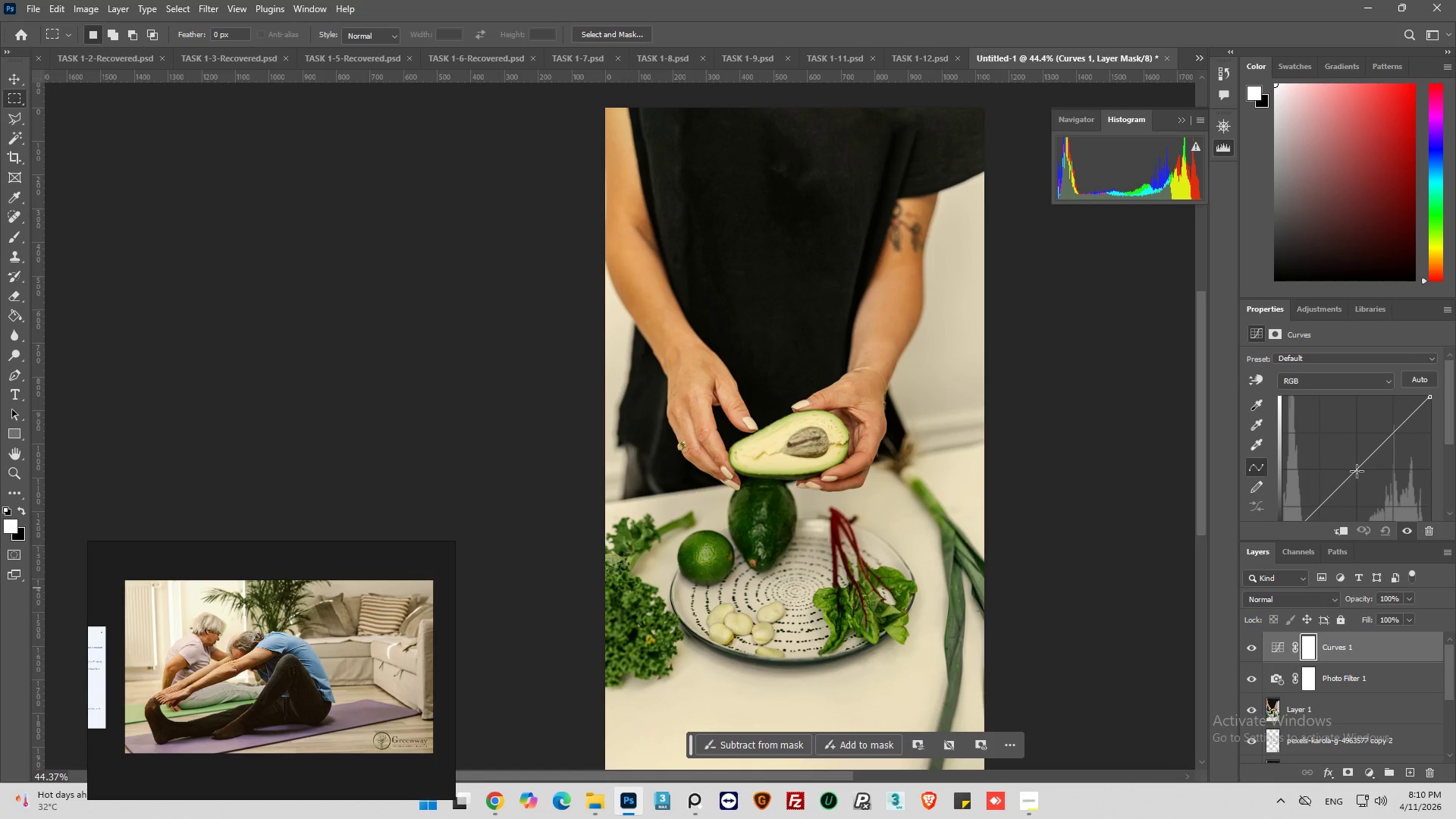 
left_click([1357, 471])
 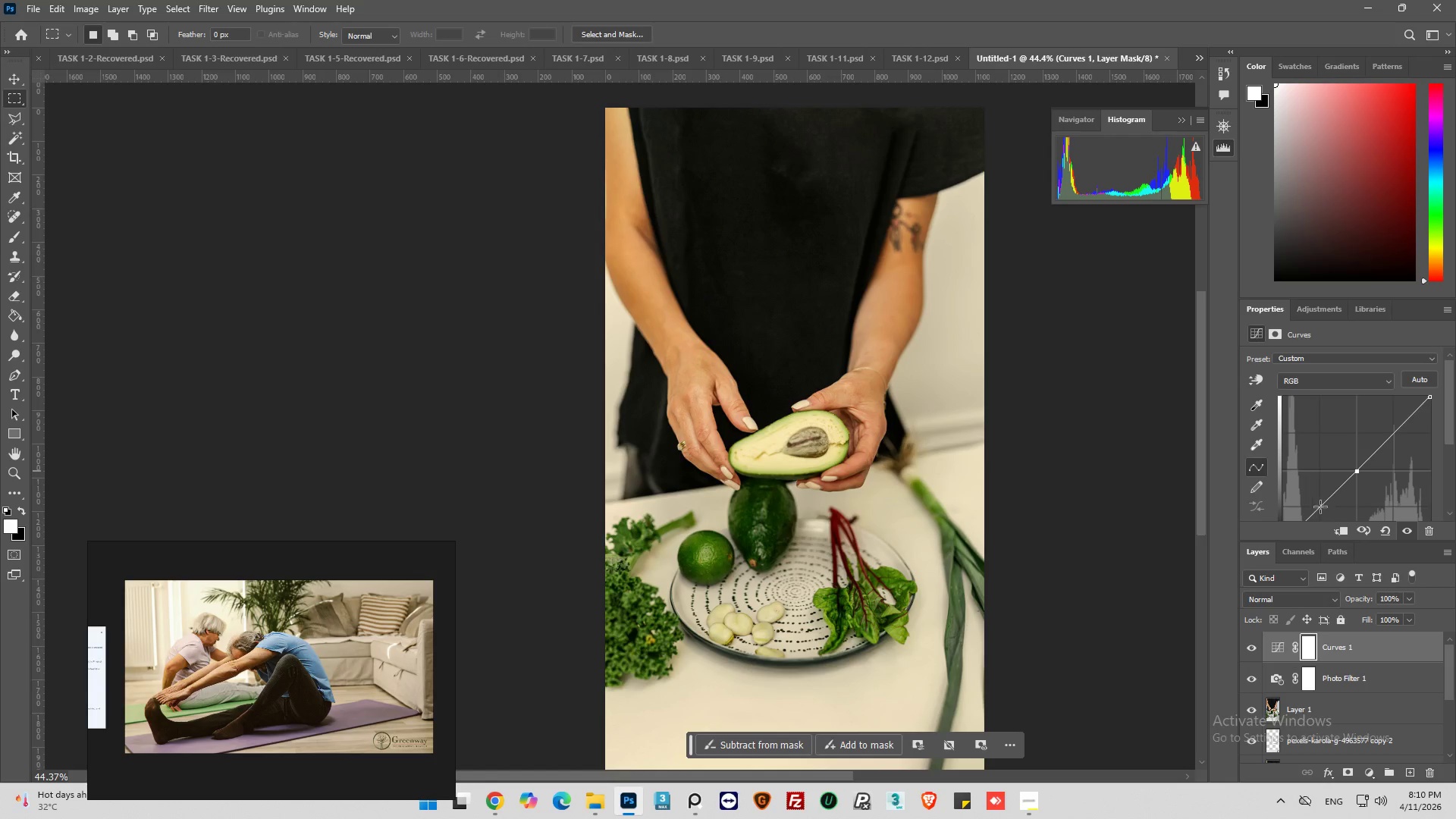 
left_click([1320, 507])
 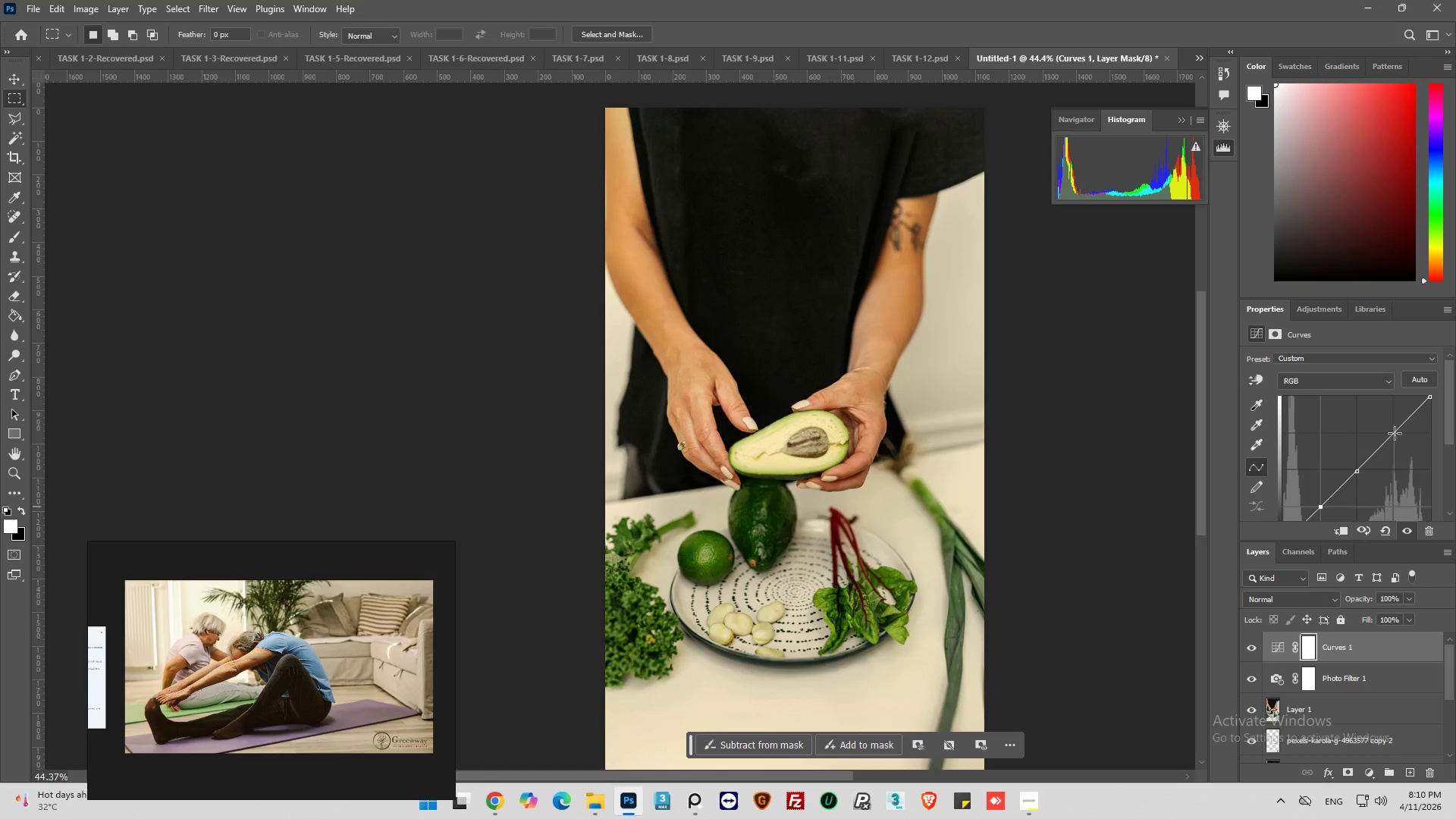 
left_click([1395, 432])
 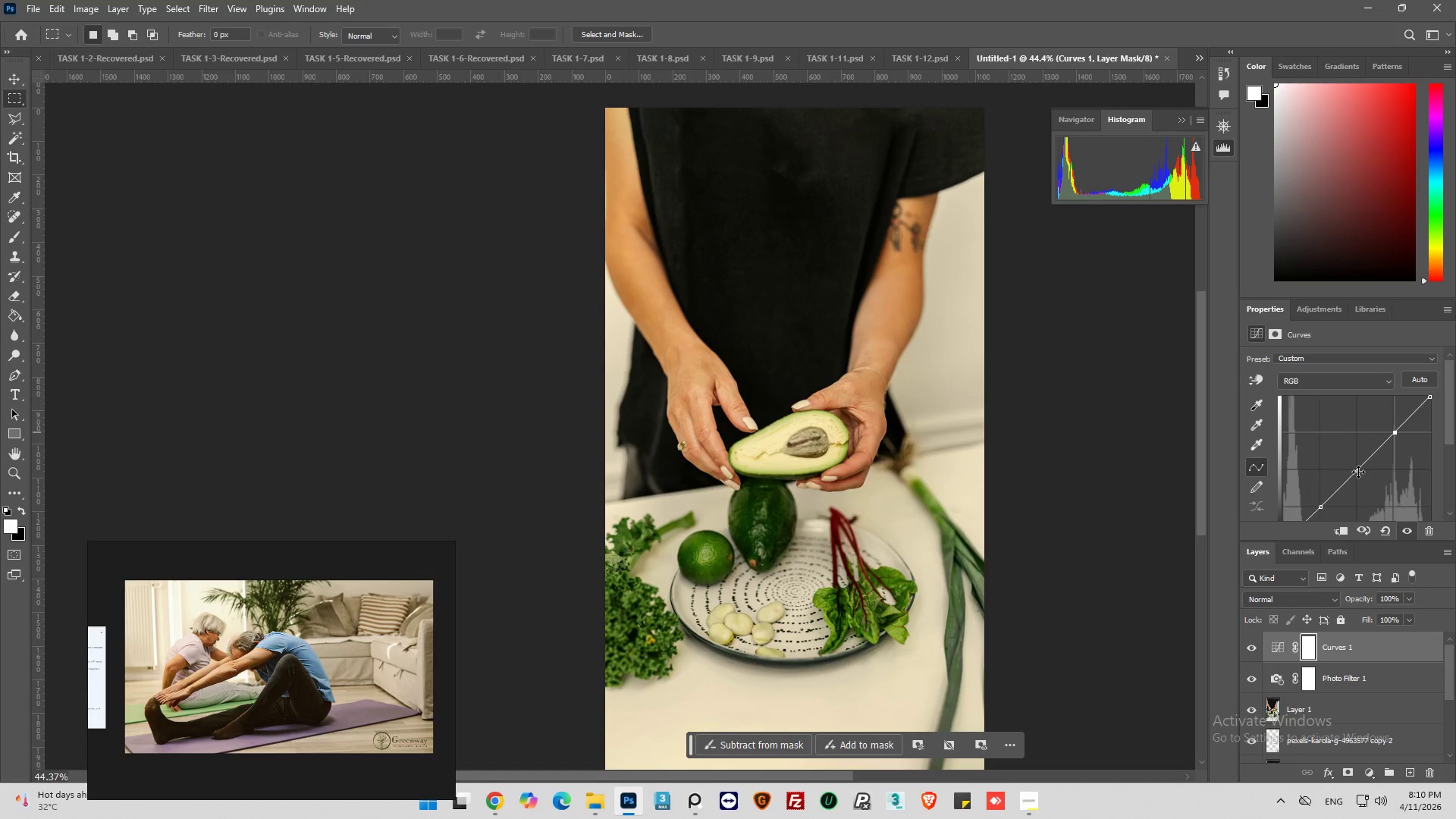 
left_click_drag(start_coordinate=[1357, 472], to_coordinate=[1362, 472])
 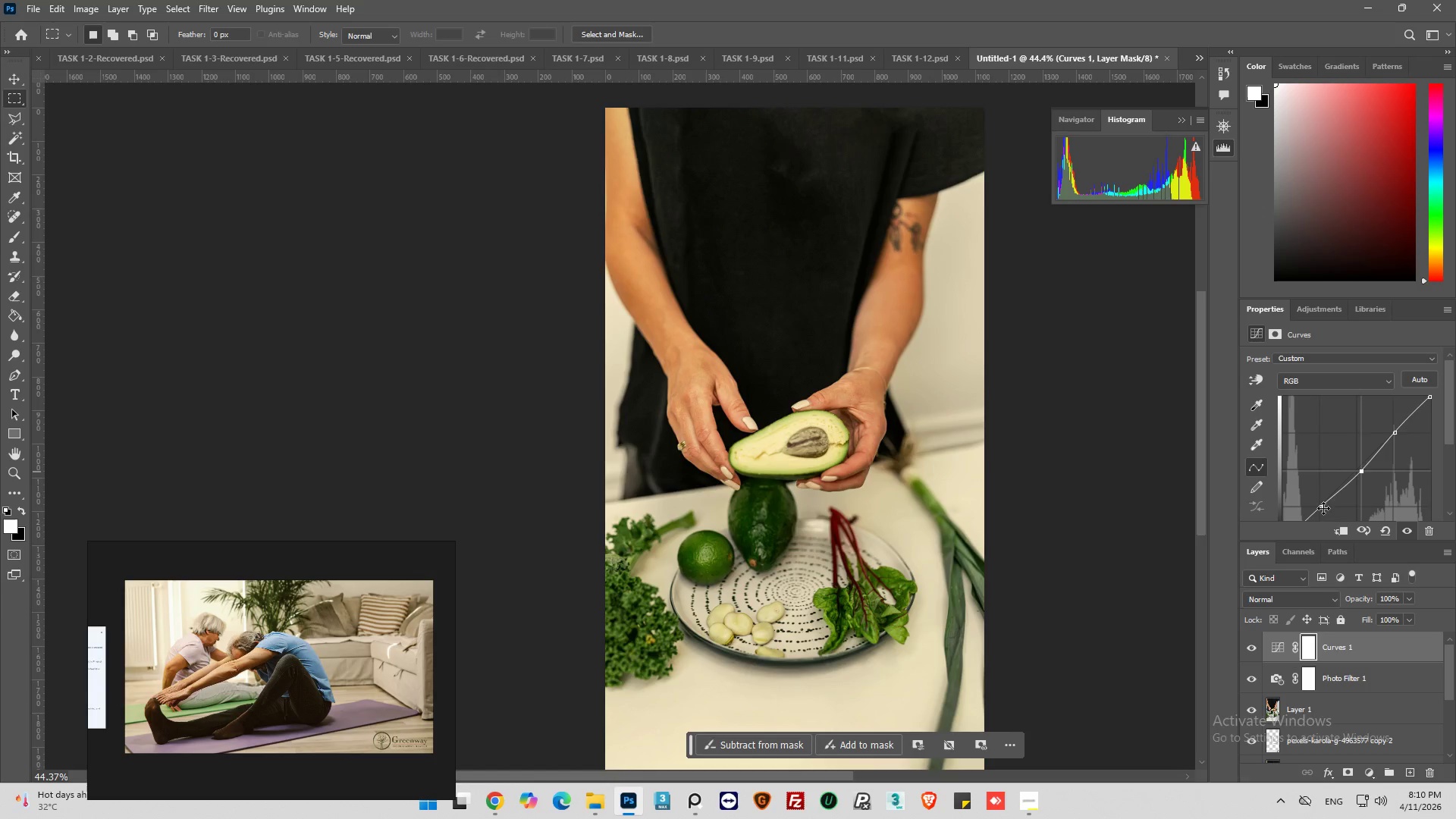 
left_click_drag(start_coordinate=[1323, 508], to_coordinate=[1324, 498])
 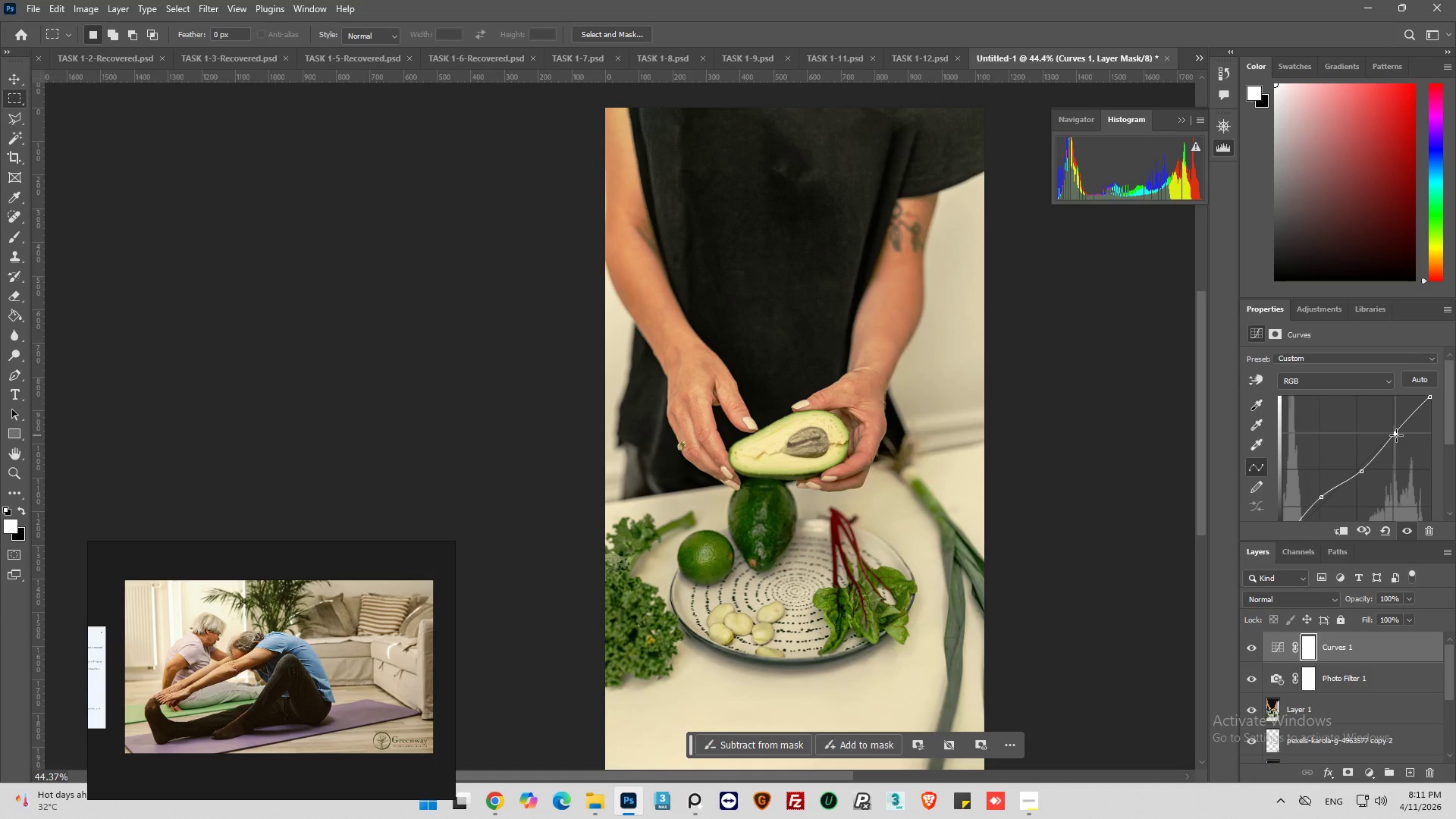 
key(Alt+AltLeft)
 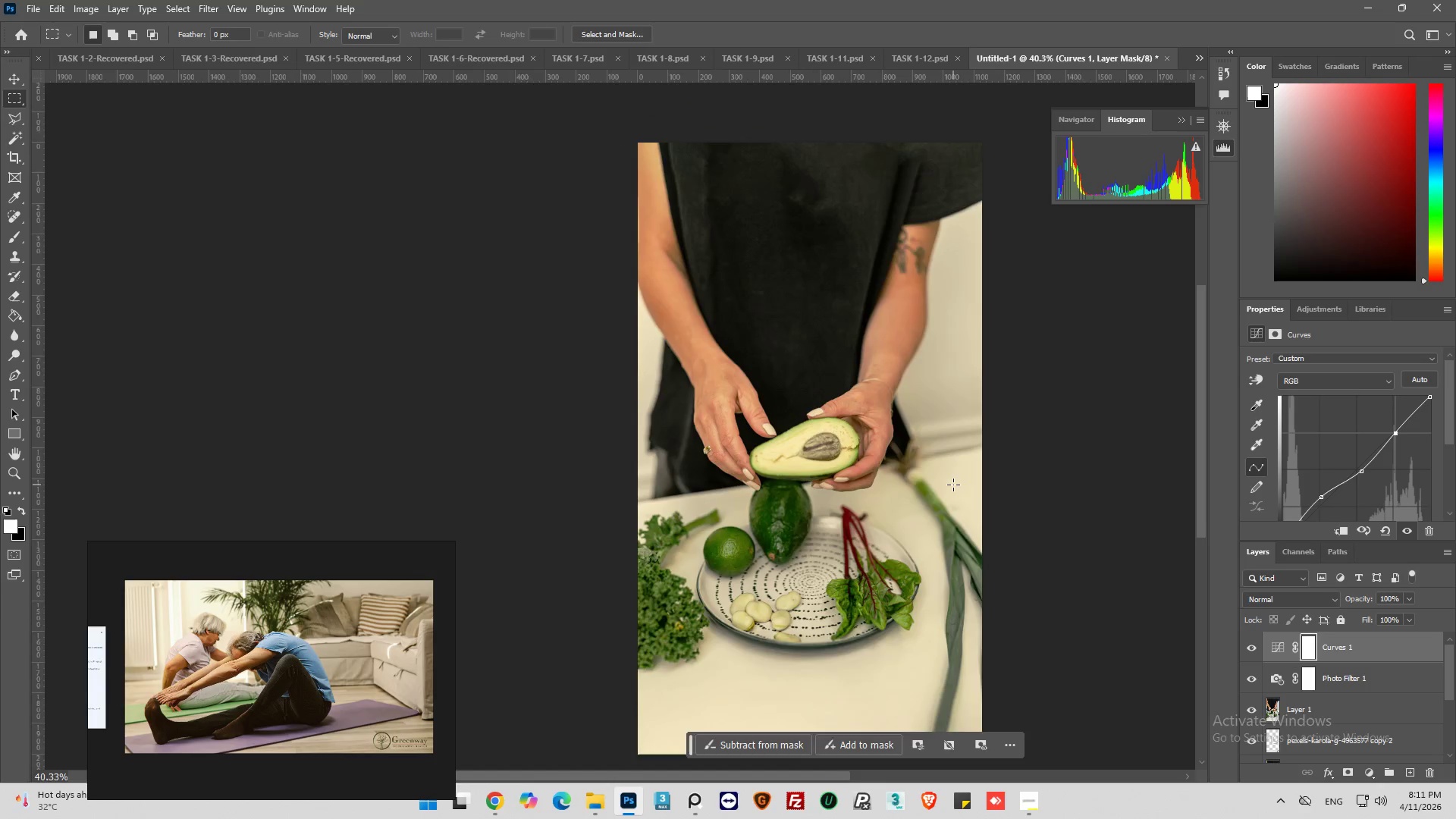 
scroll: coordinate [953, 486], scroll_direction: down, amount: 3.0
 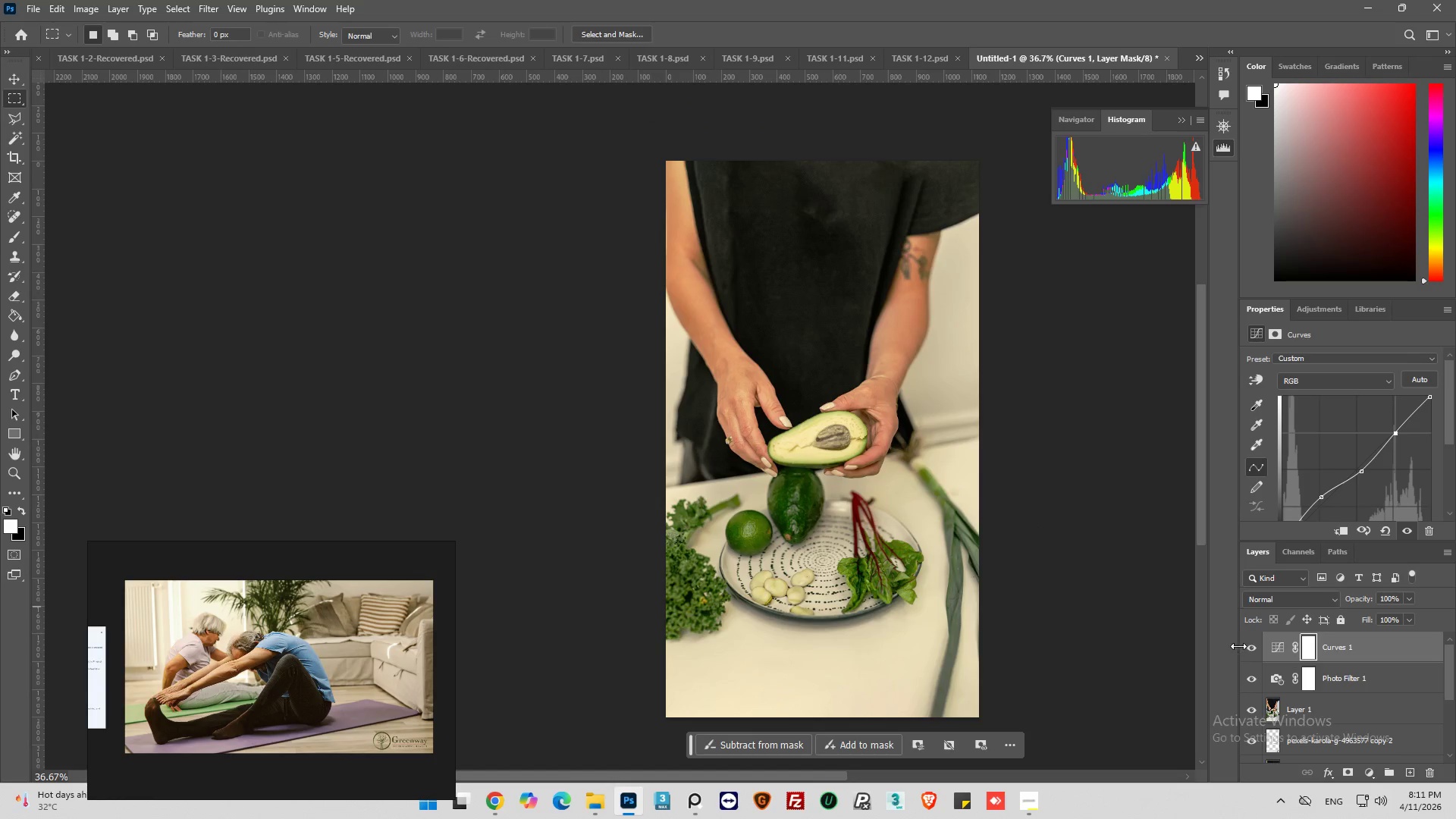 
left_click([1247, 648])
 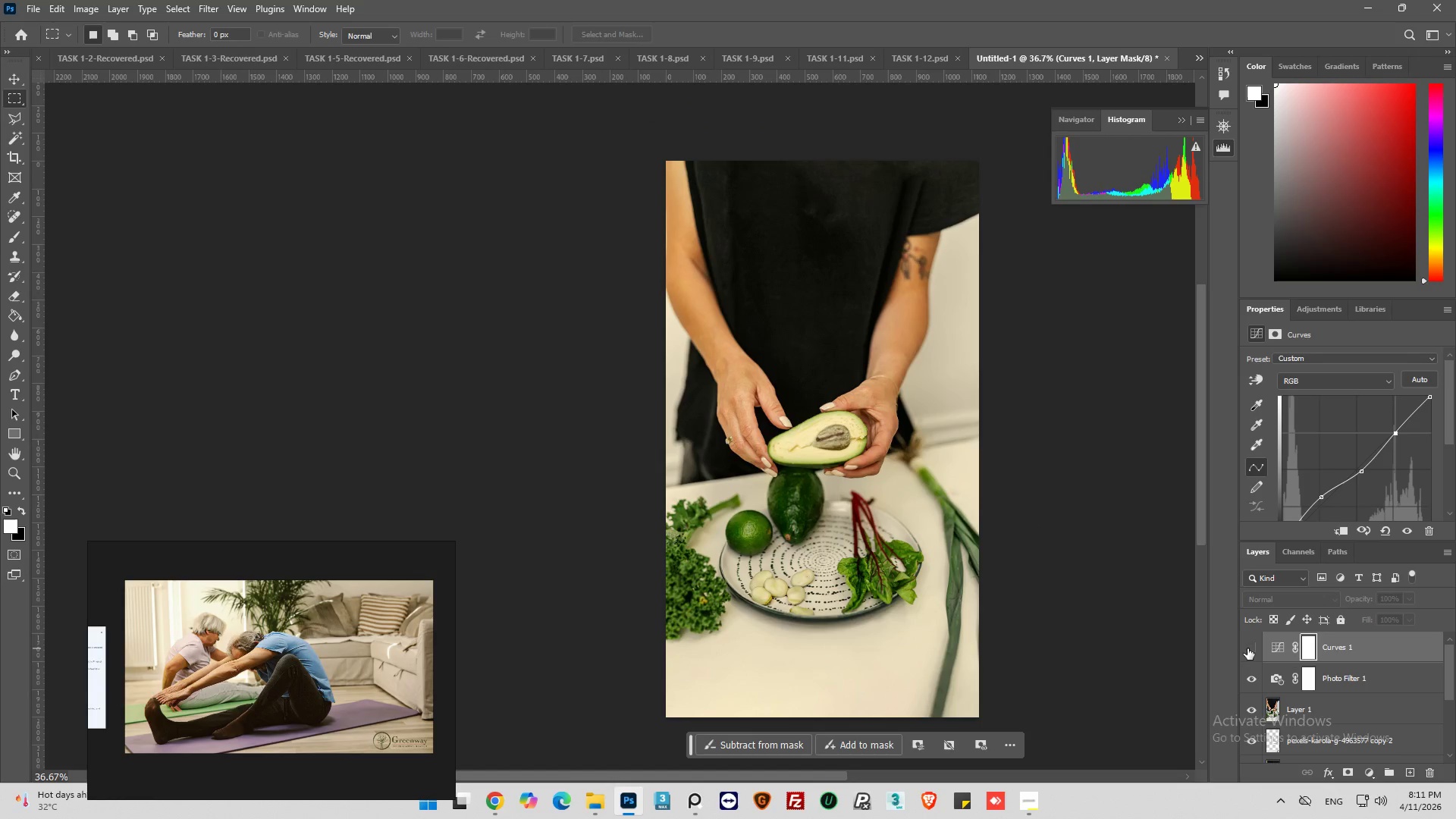 
left_click([1247, 648])
 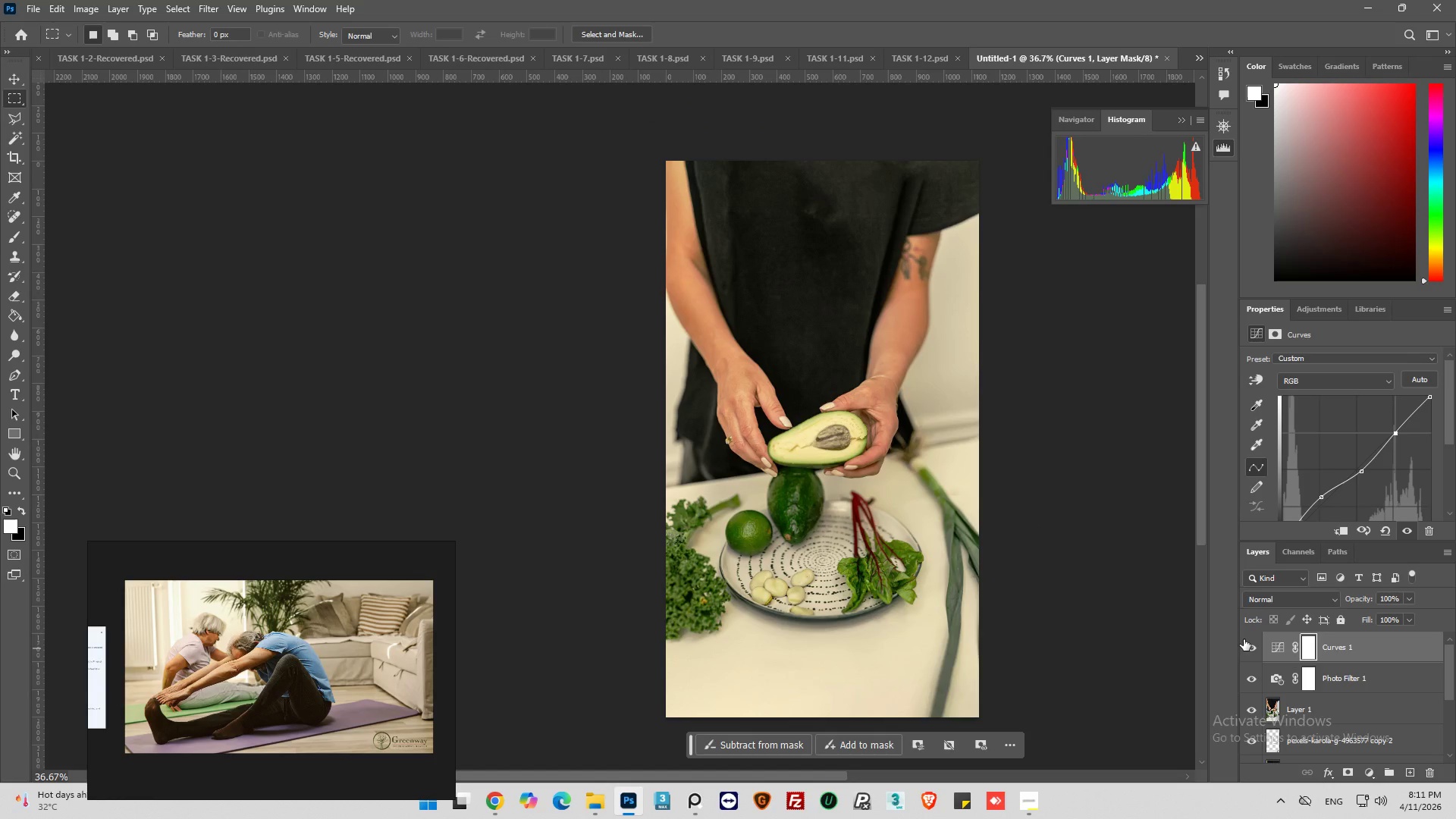 
wait(7.66)
 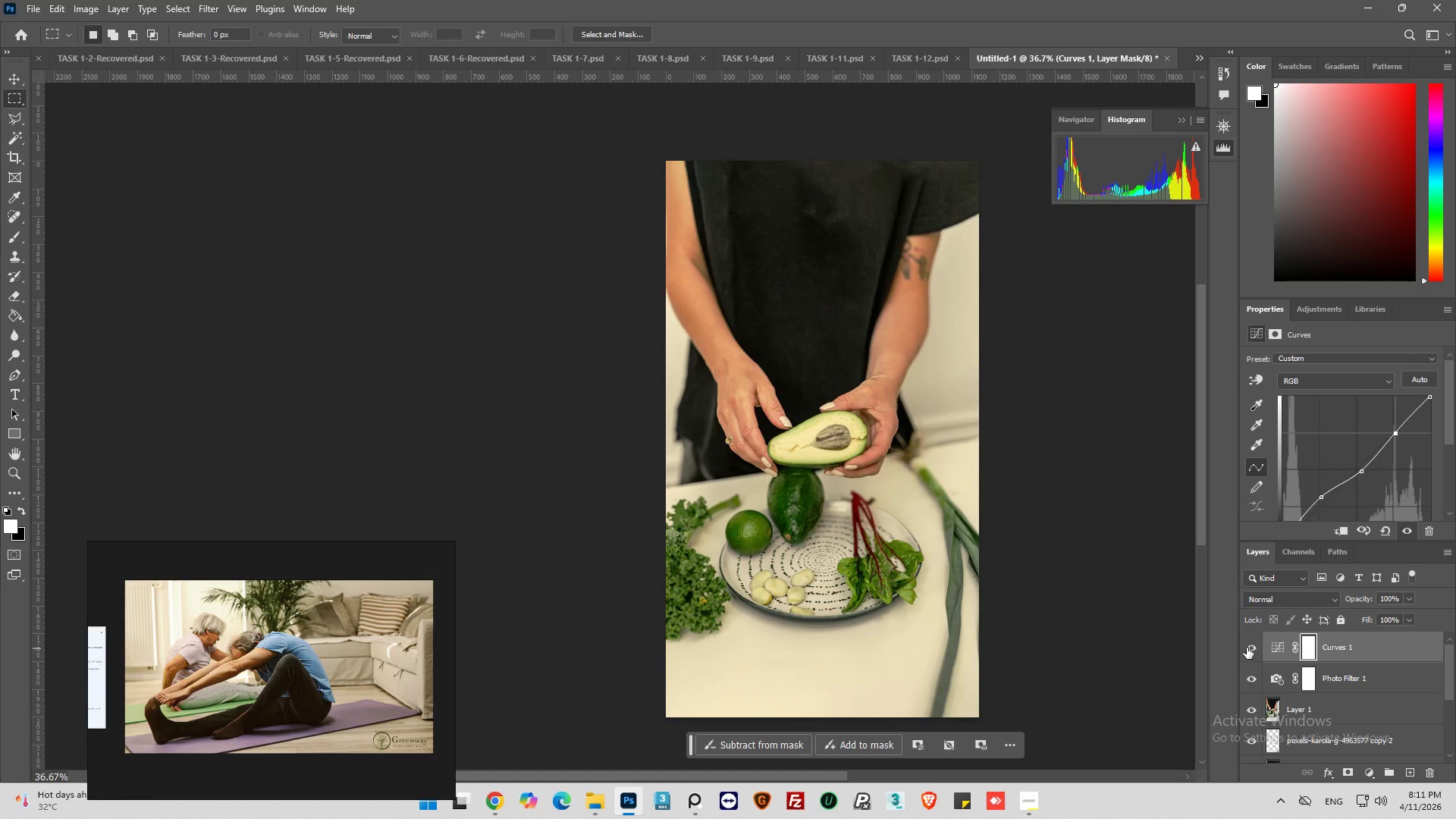 
left_click_drag(start_coordinate=[1449, 428], to_coordinate=[1450, 477])
 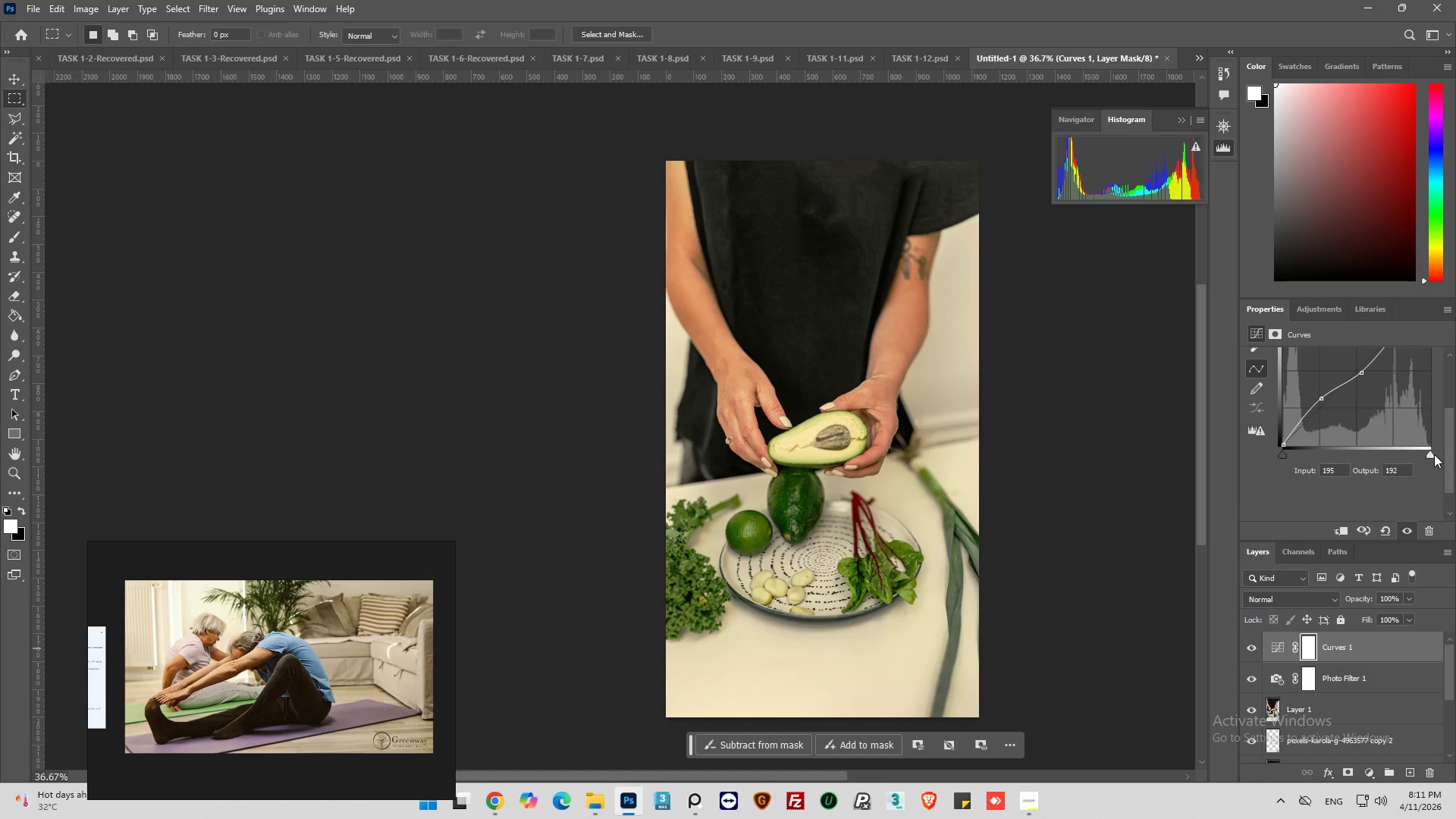 
left_click_drag(start_coordinate=[1431, 454], to_coordinate=[1427, 464])
 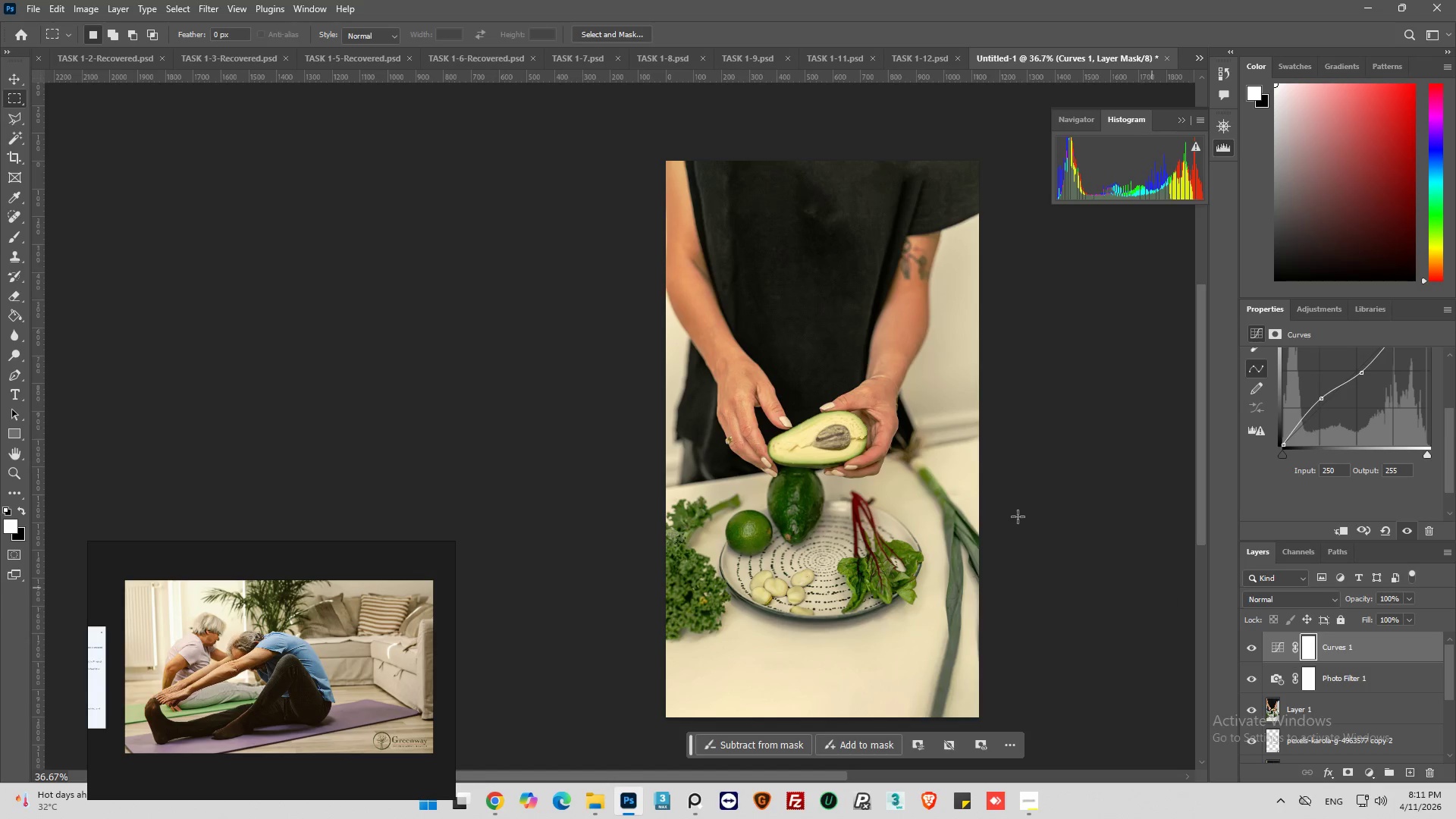 
scroll: coordinate [603, 252], scroll_direction: up, amount: 3.0
 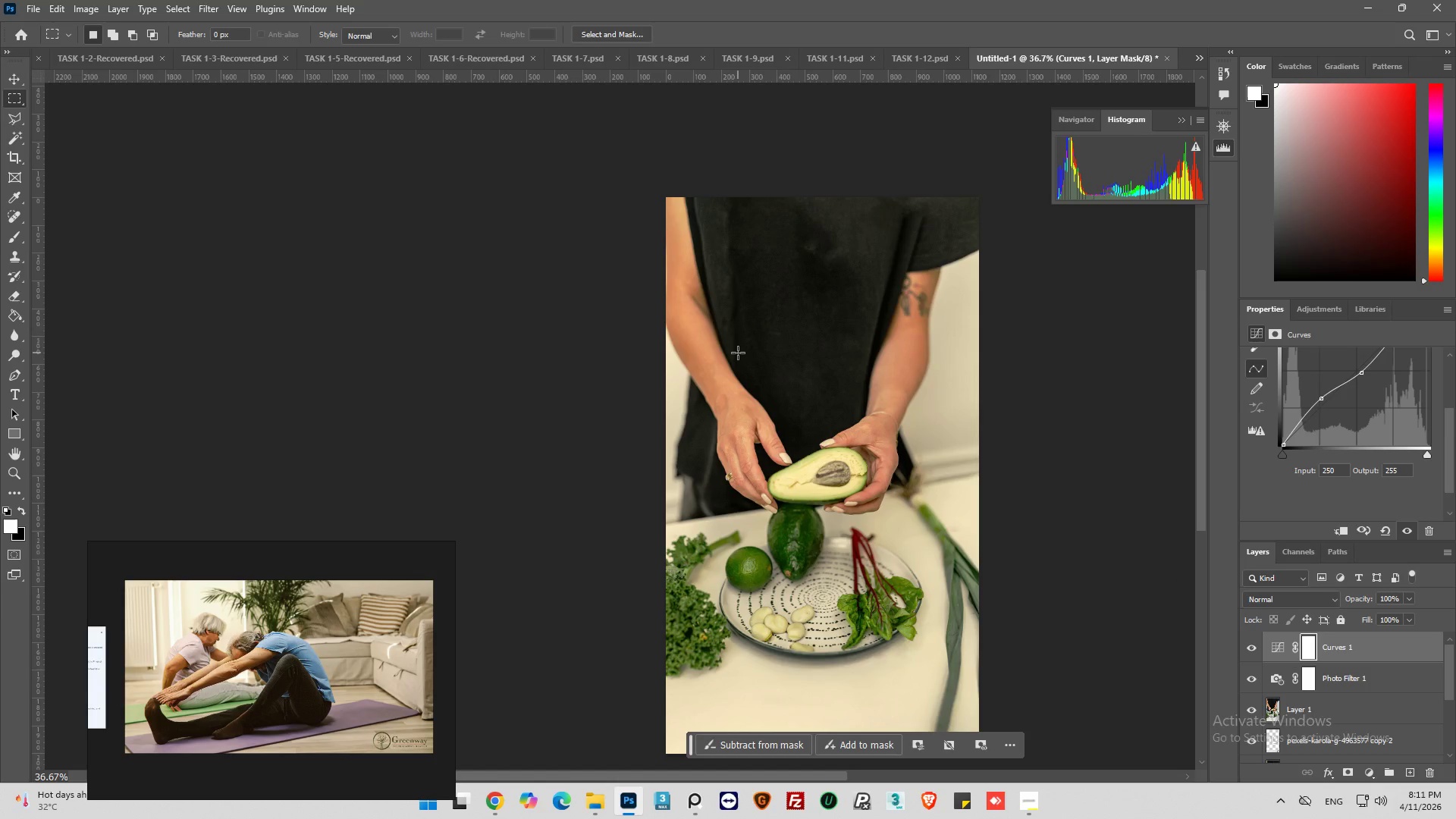 
wait(5.26)
 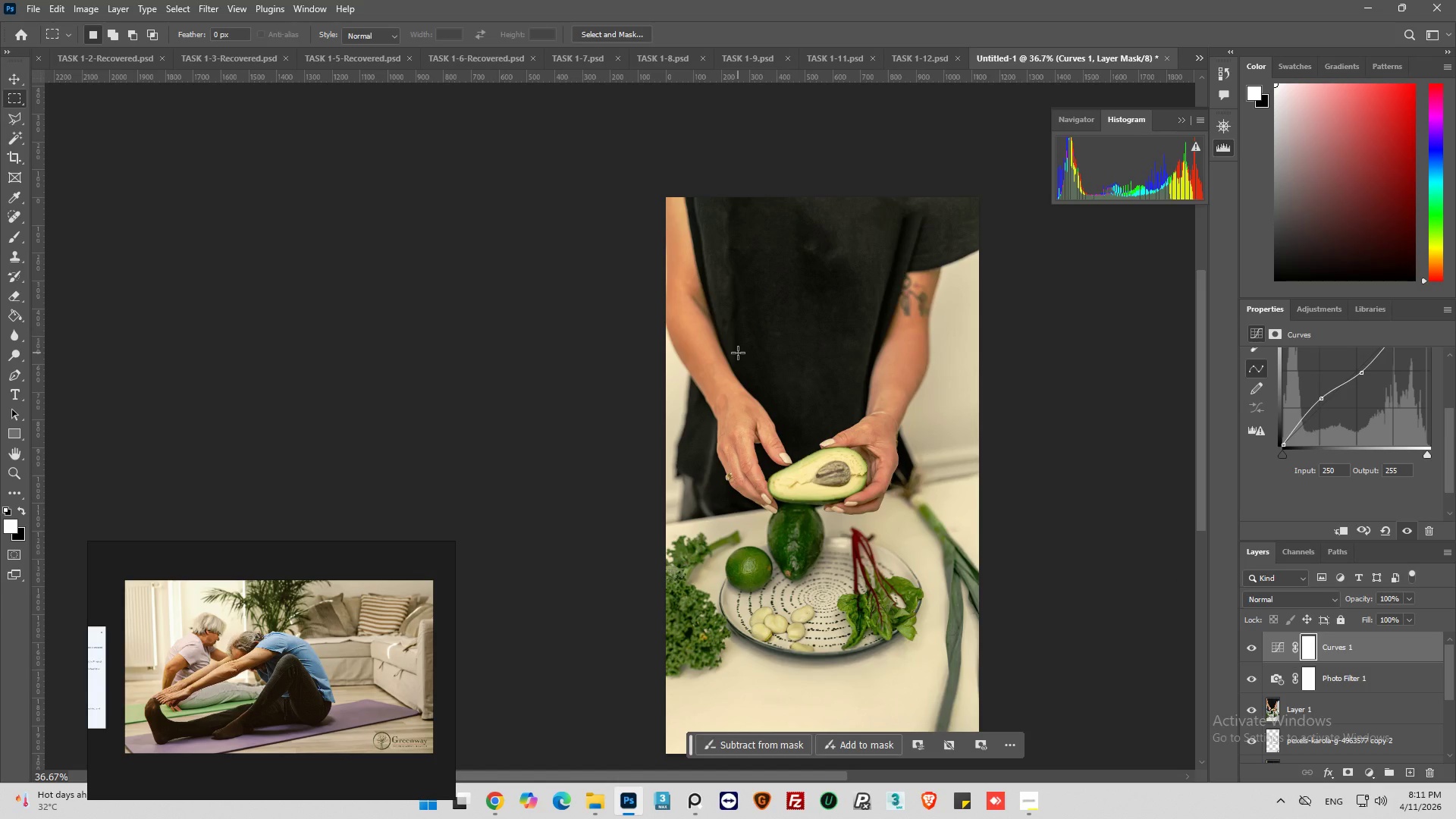 
left_click([1278, 648])
 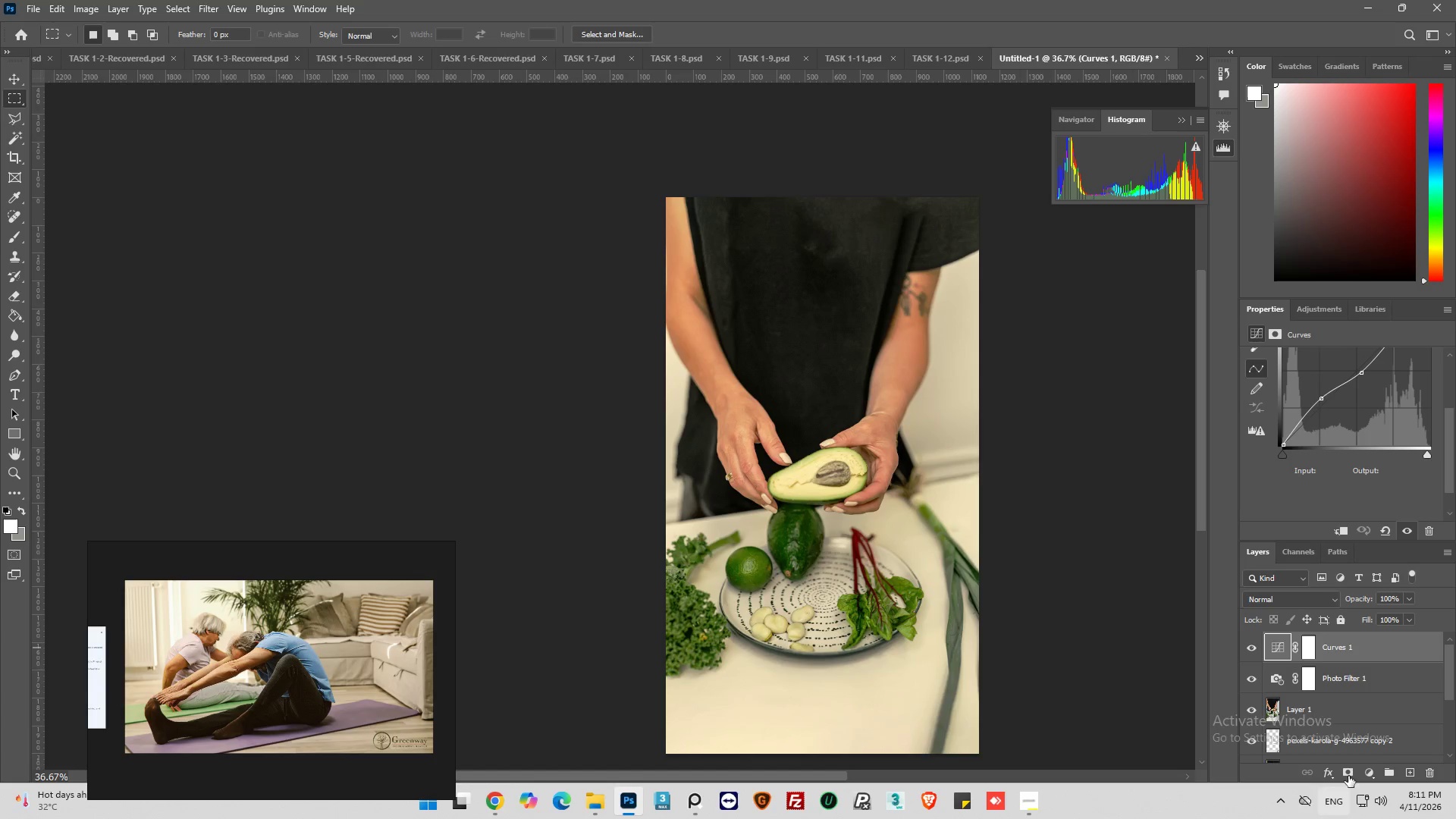 
left_click([1364, 773])
 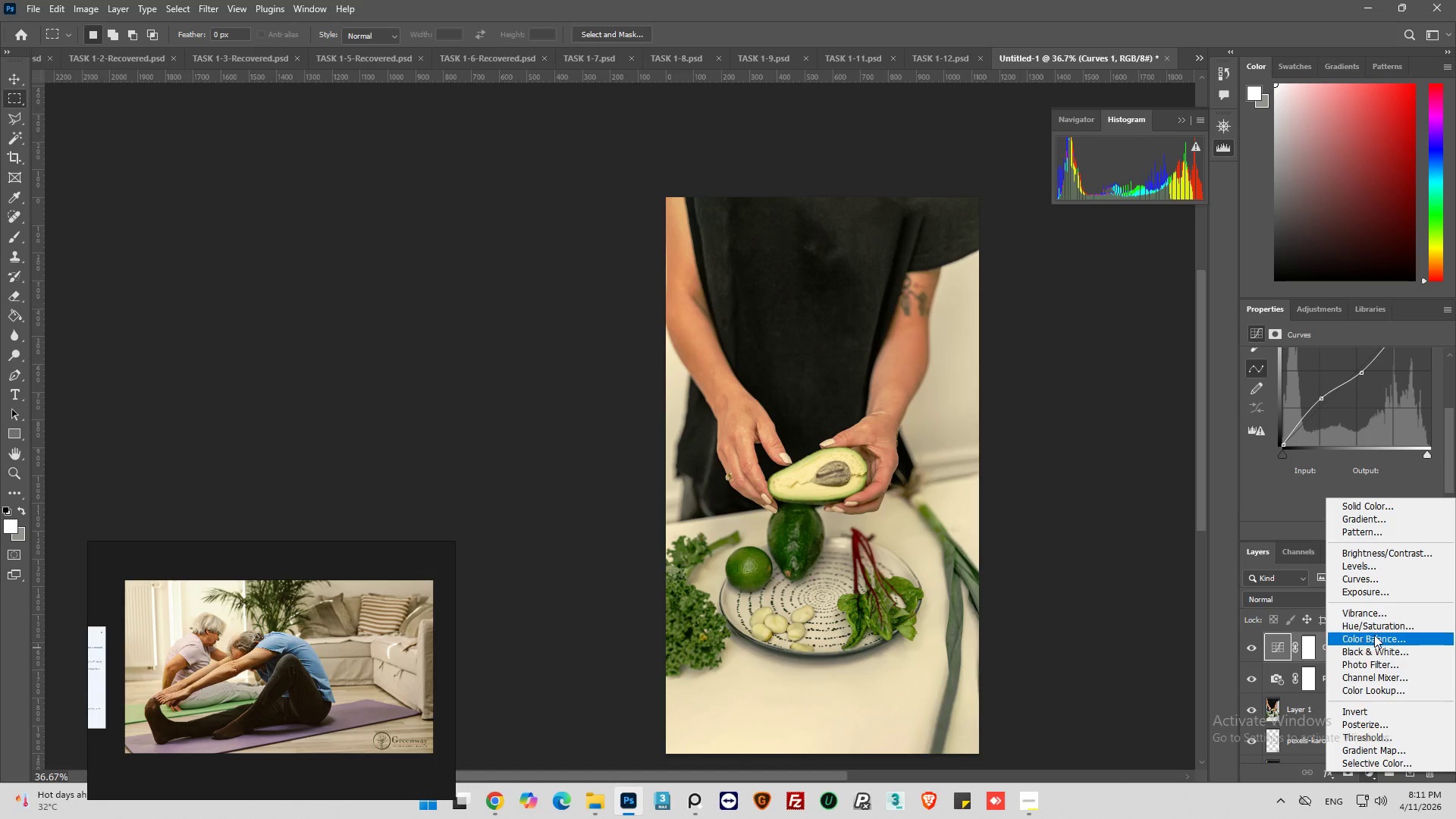 
left_click([1377, 626])
 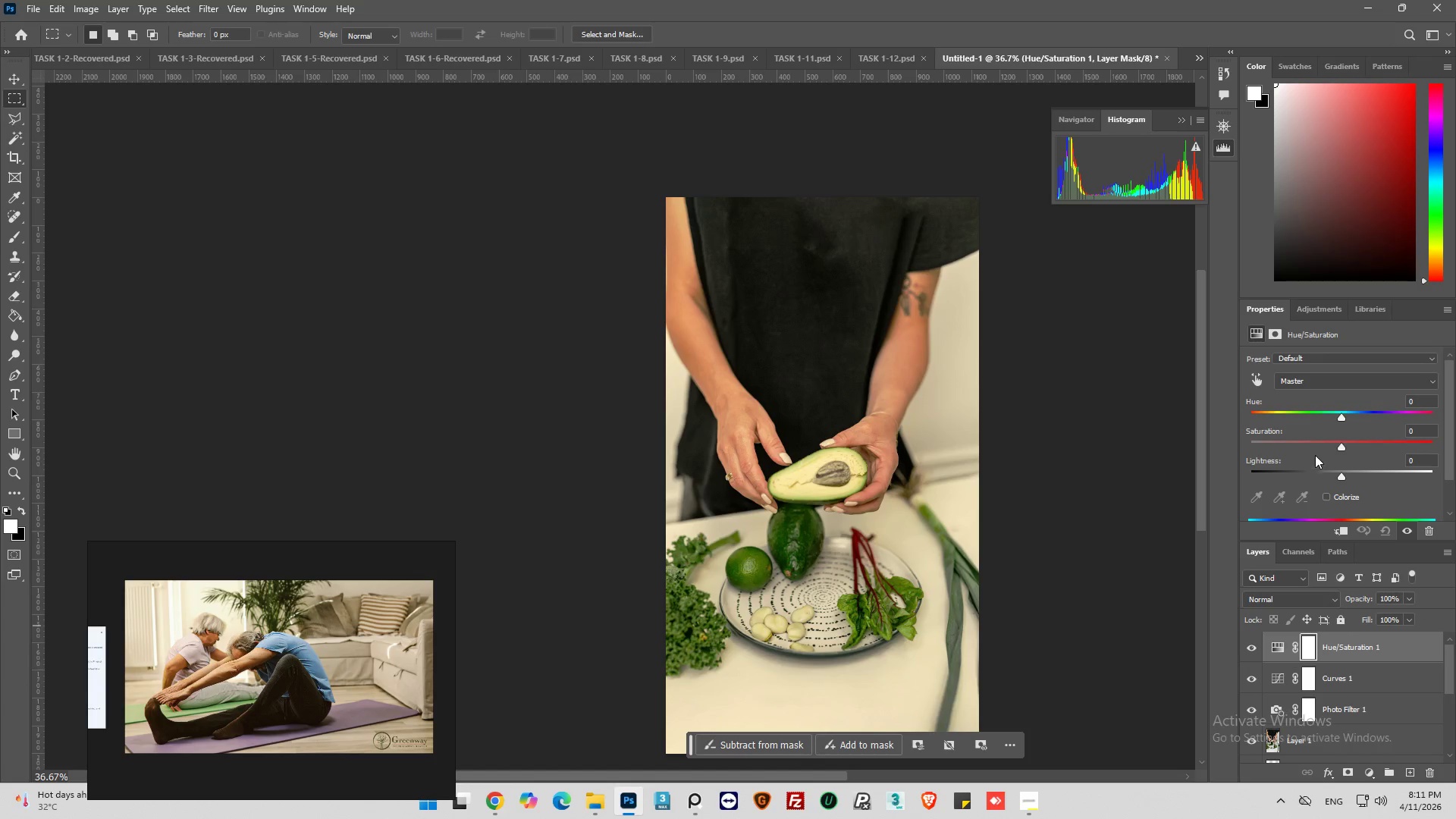 
left_click_drag(start_coordinate=[1340, 443], to_coordinate=[1333, 444])
 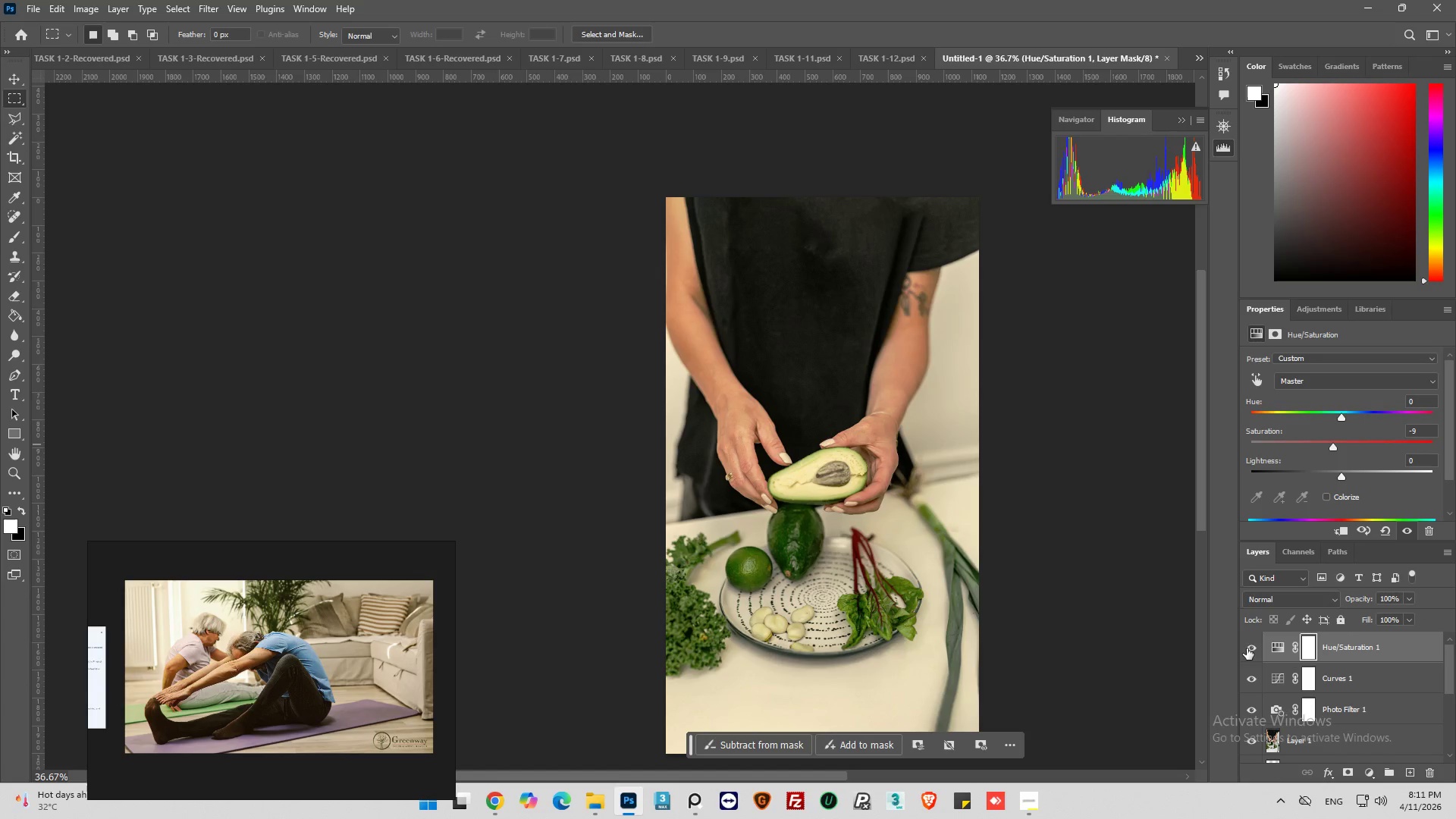 
left_click([1247, 646])
 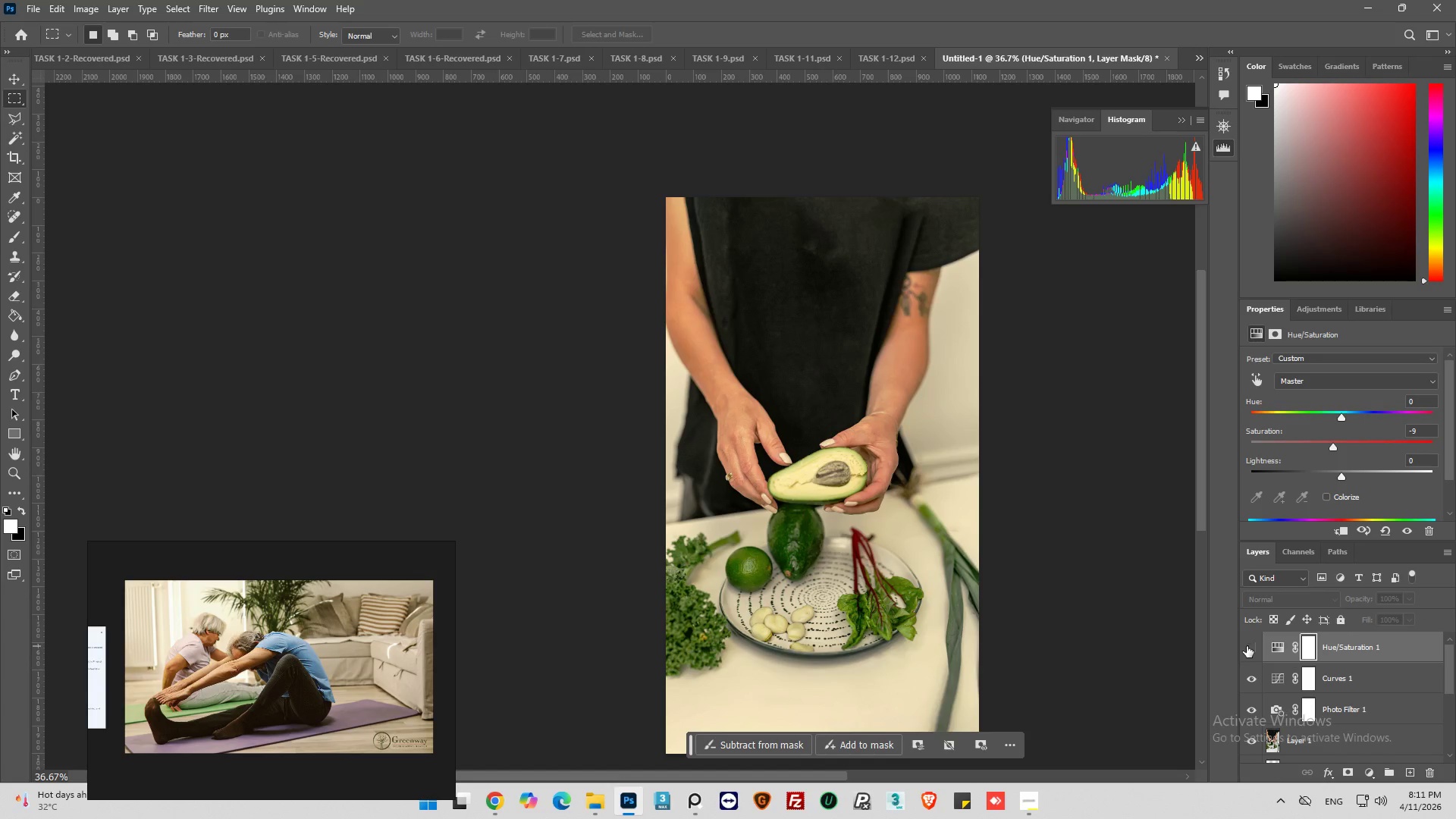 
left_click([1247, 646])
 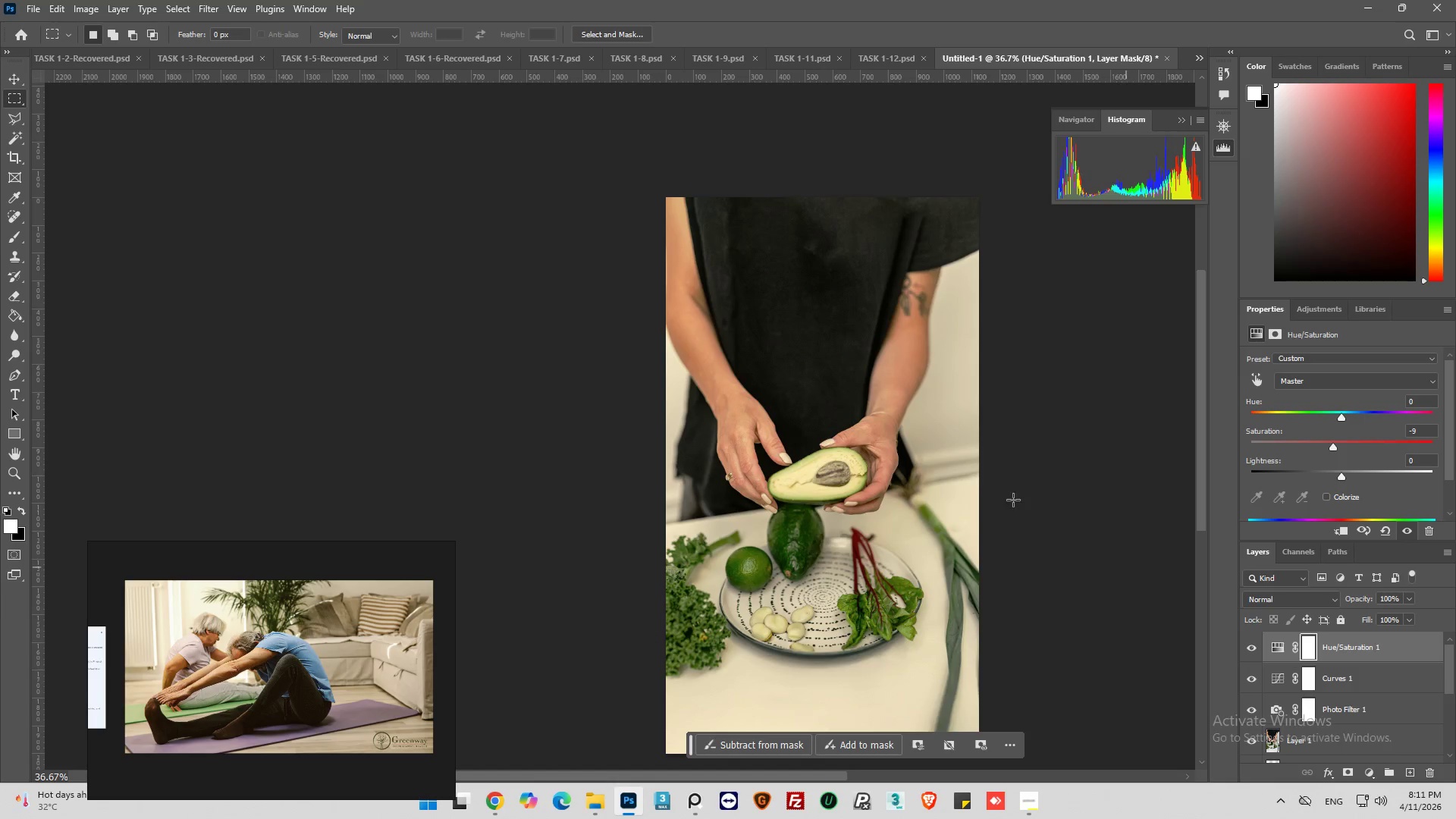 
scroll: coordinate [984, 475], scroll_direction: up, amount: 2.0
 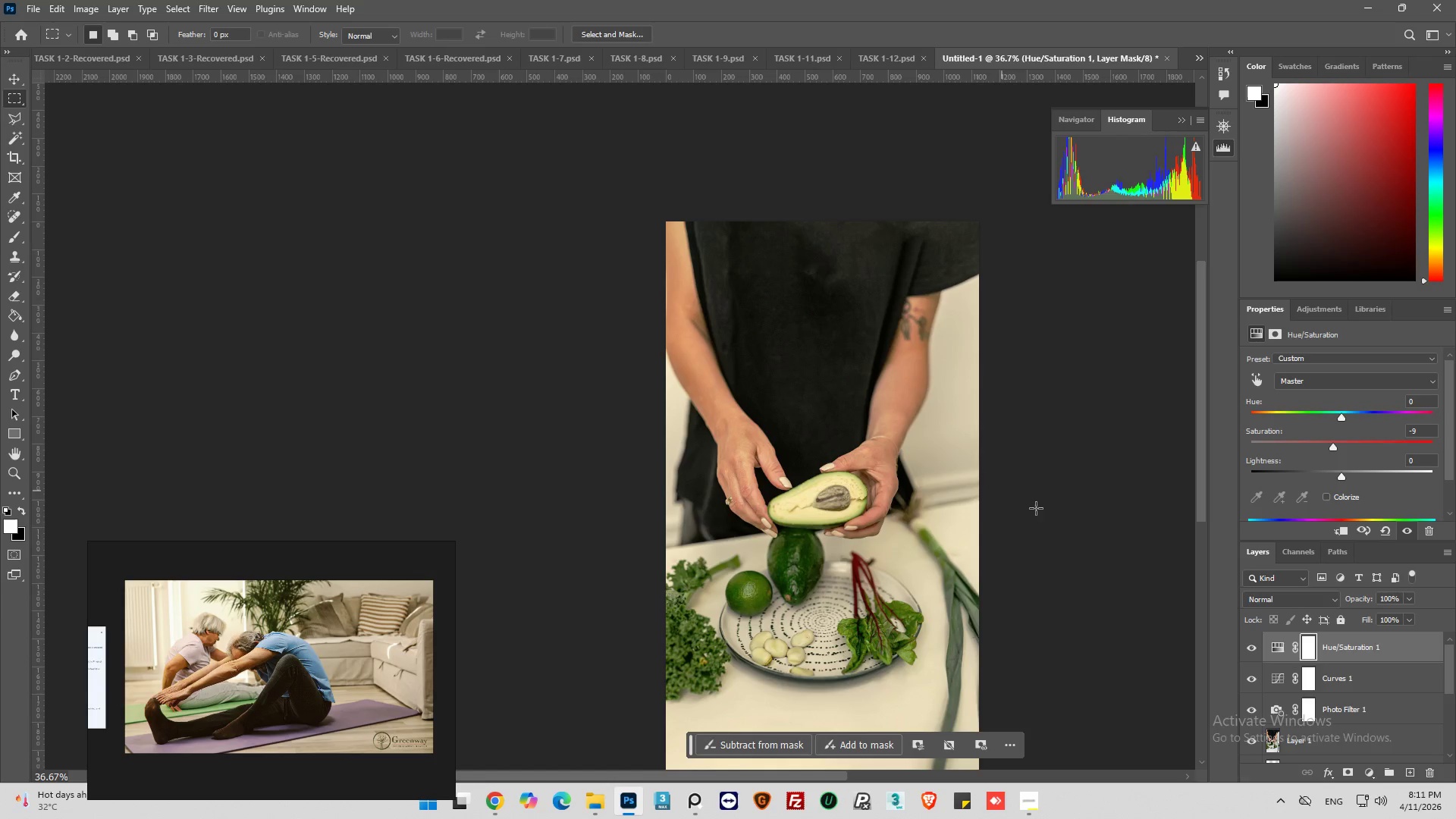 
wait(7.41)
 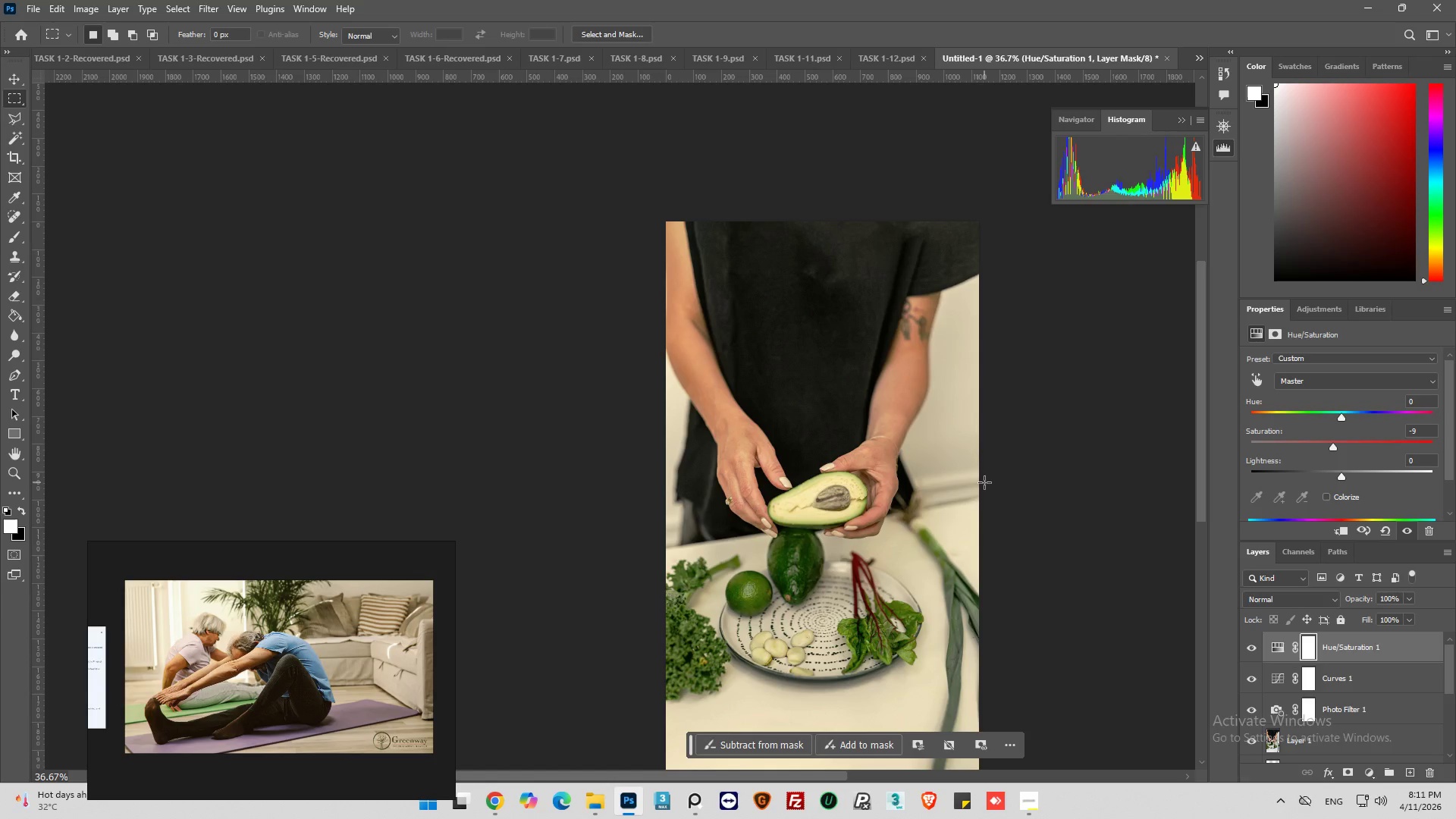 
left_click([1249, 648])
 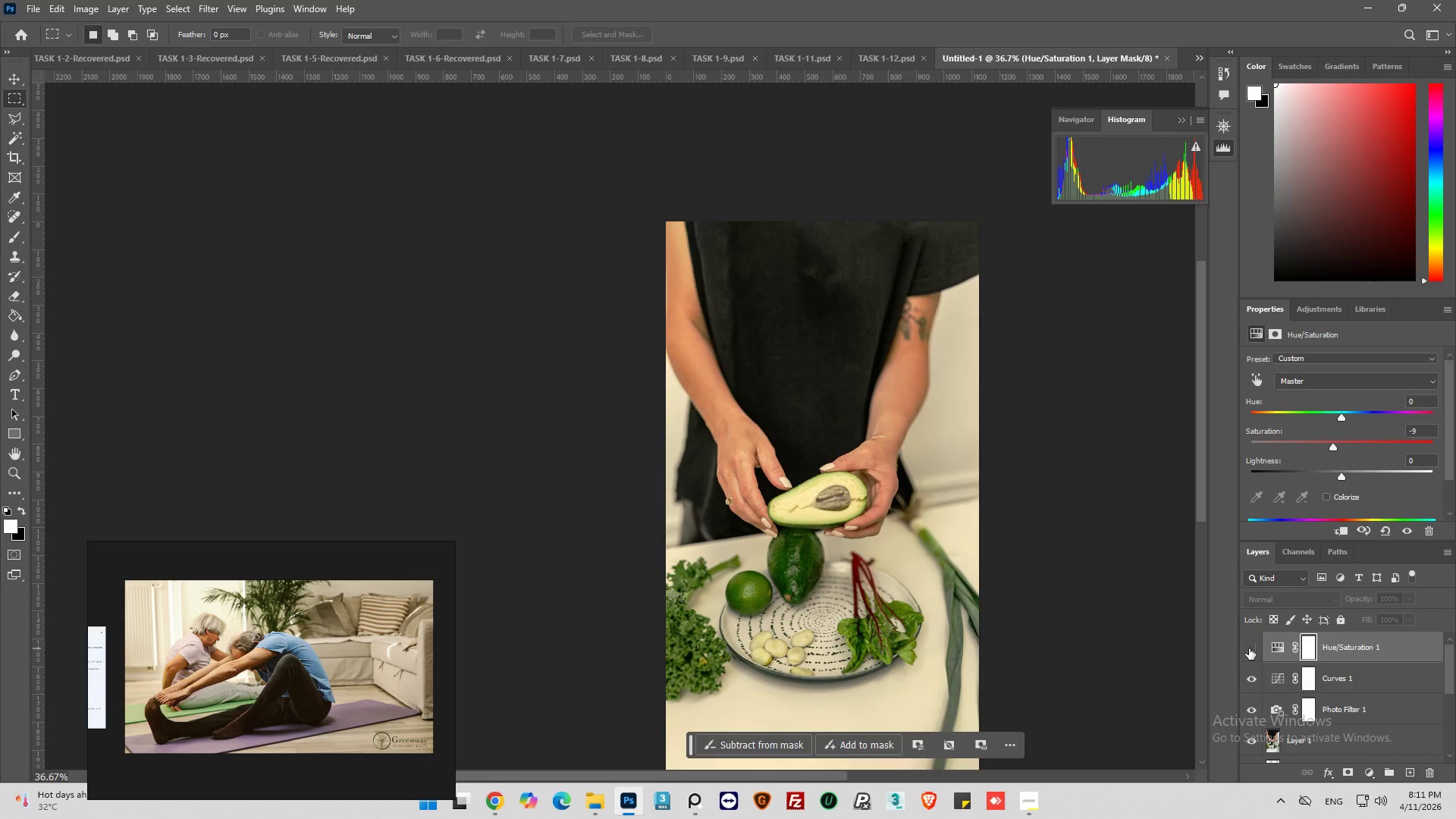 
left_click([1249, 648])
 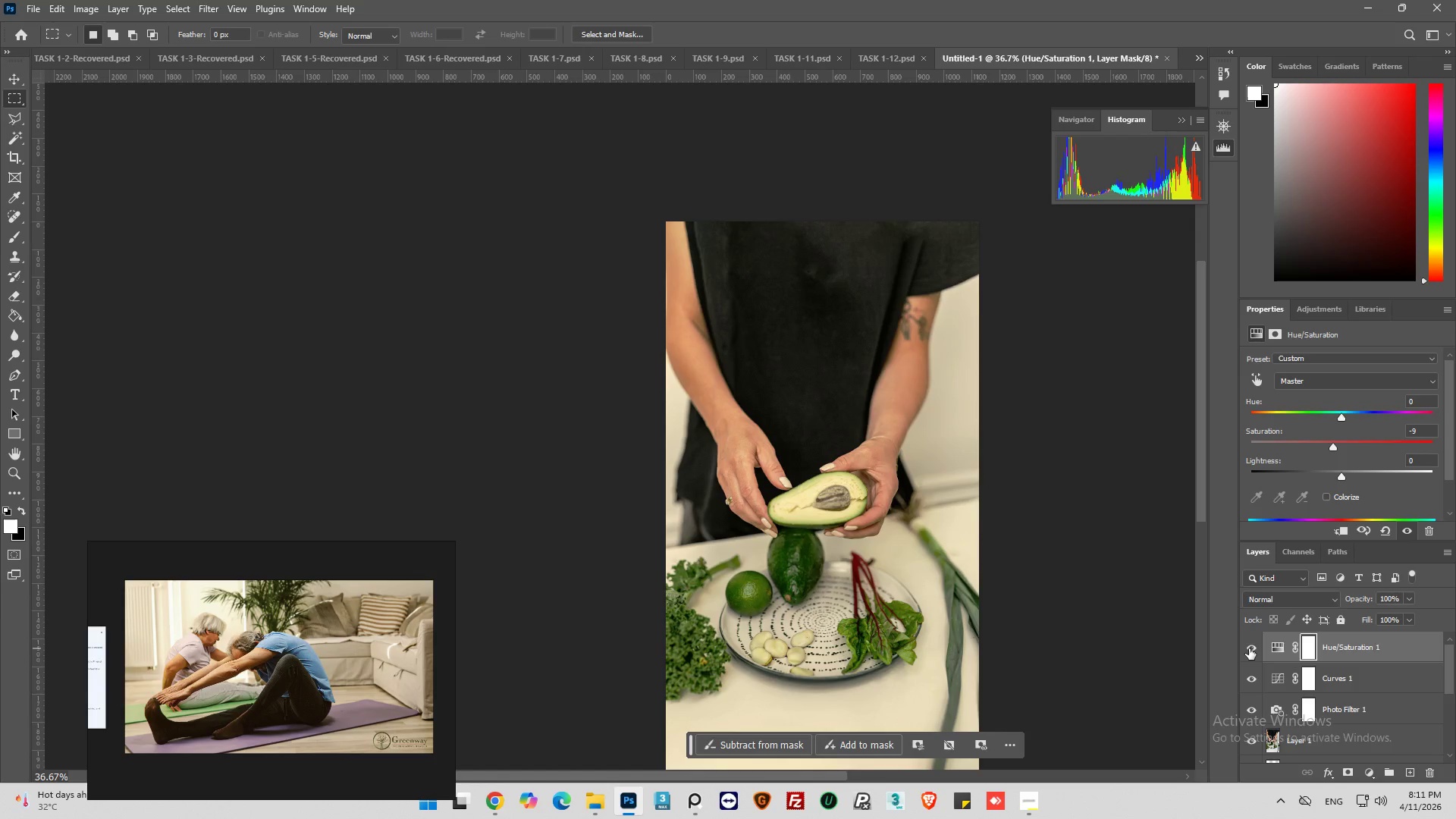 
left_click([1249, 648])
 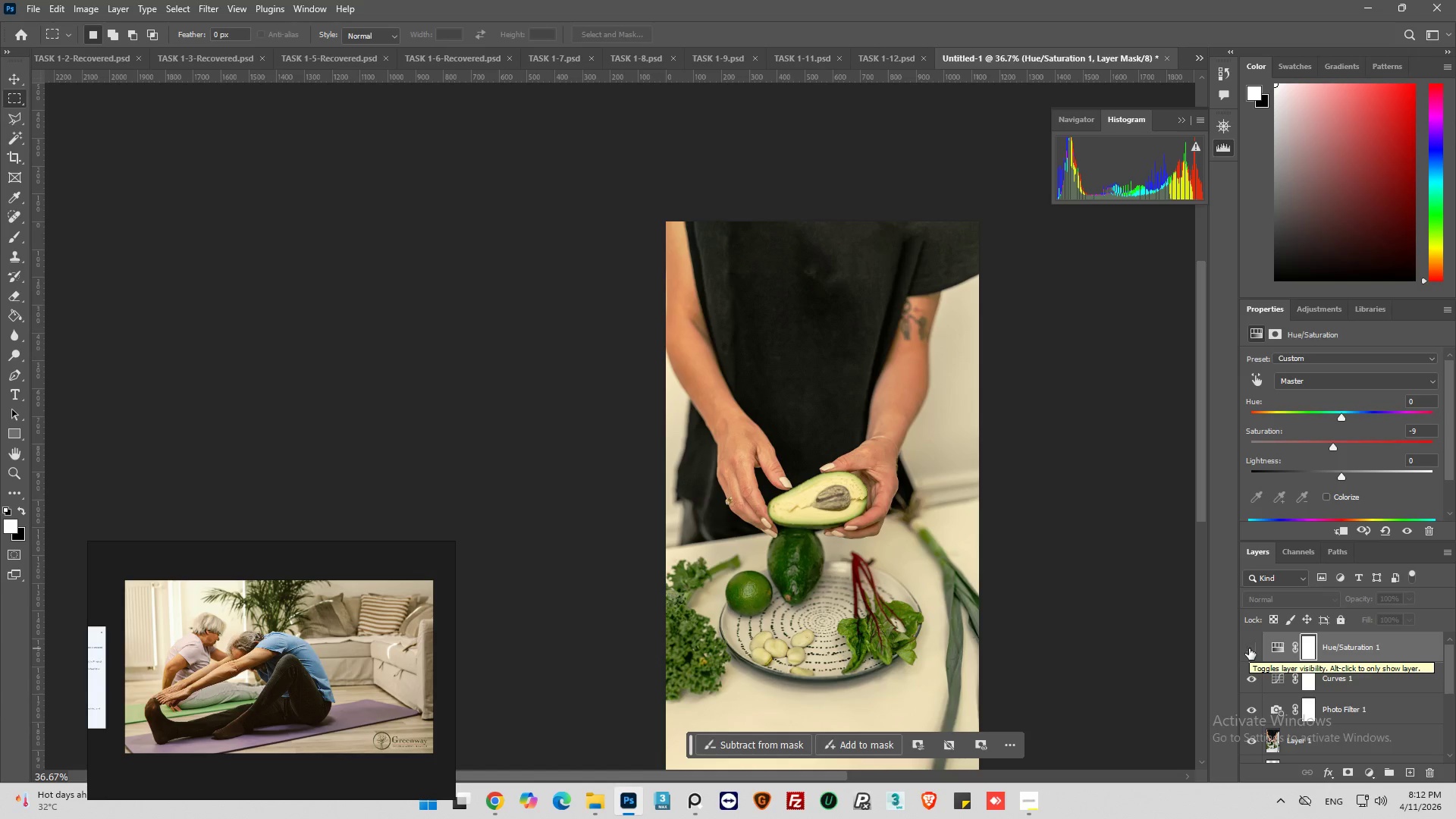 
left_click([1249, 648])
 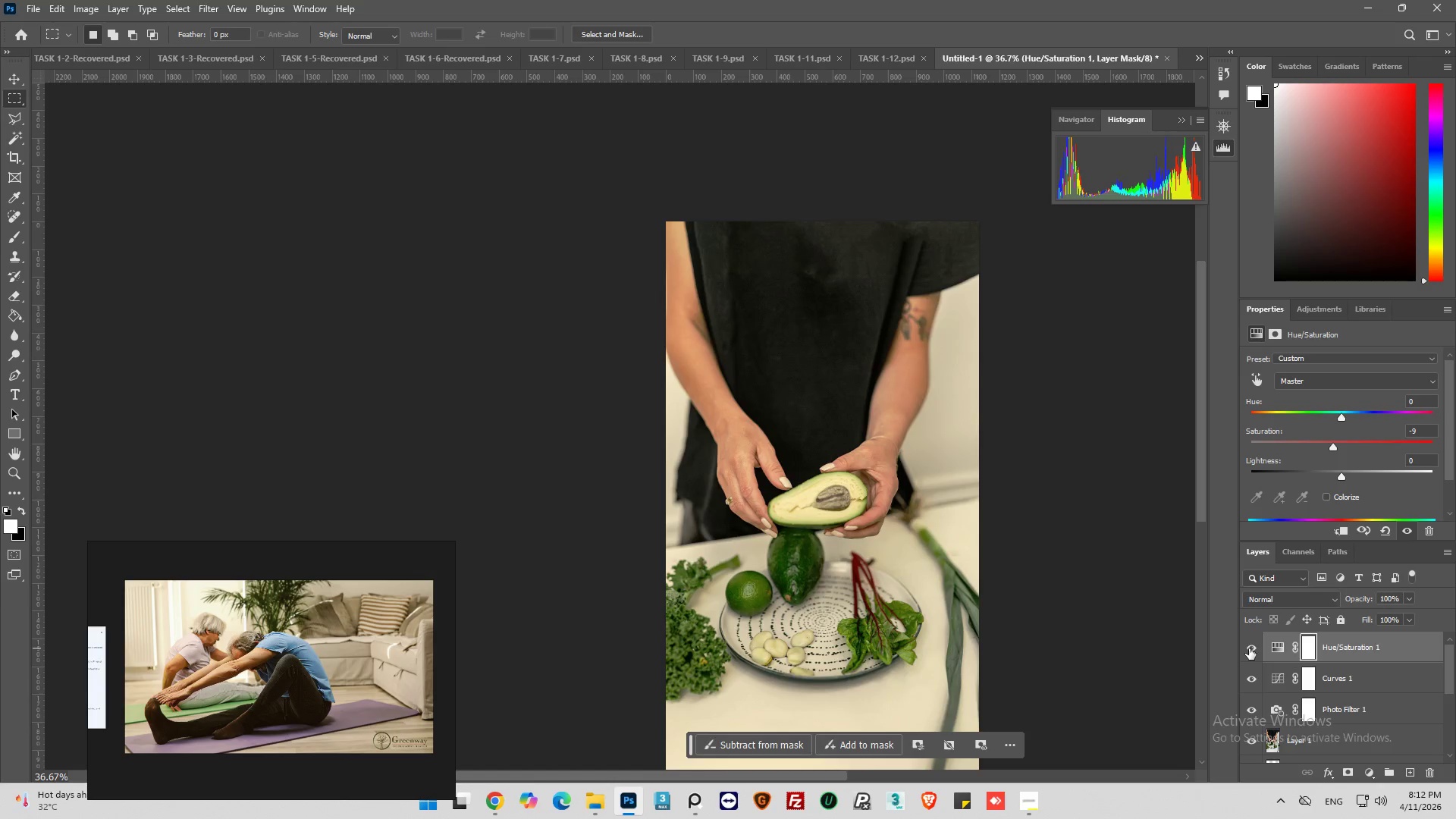 
left_click([1249, 648])
 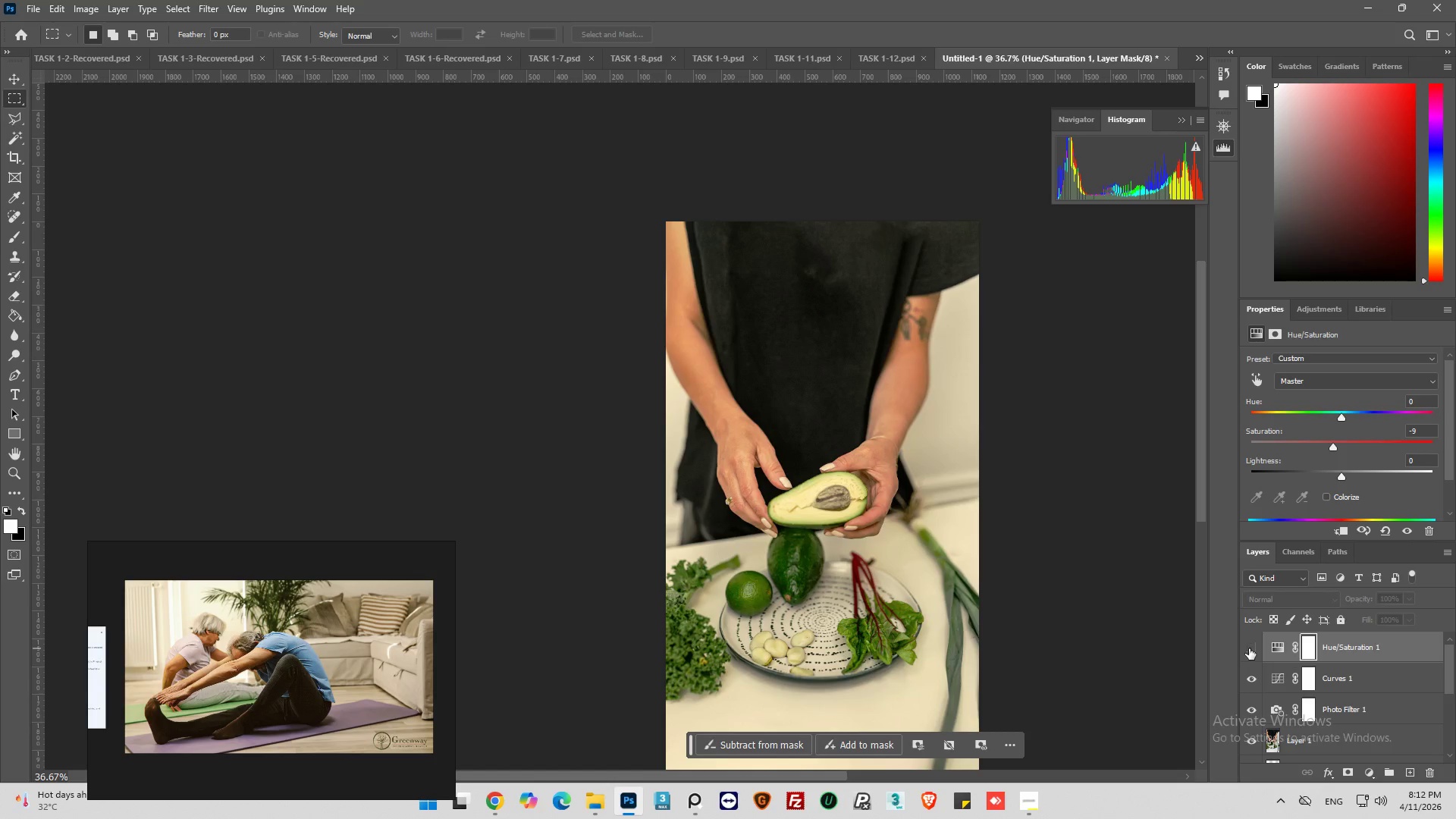 
left_click([1249, 648])
 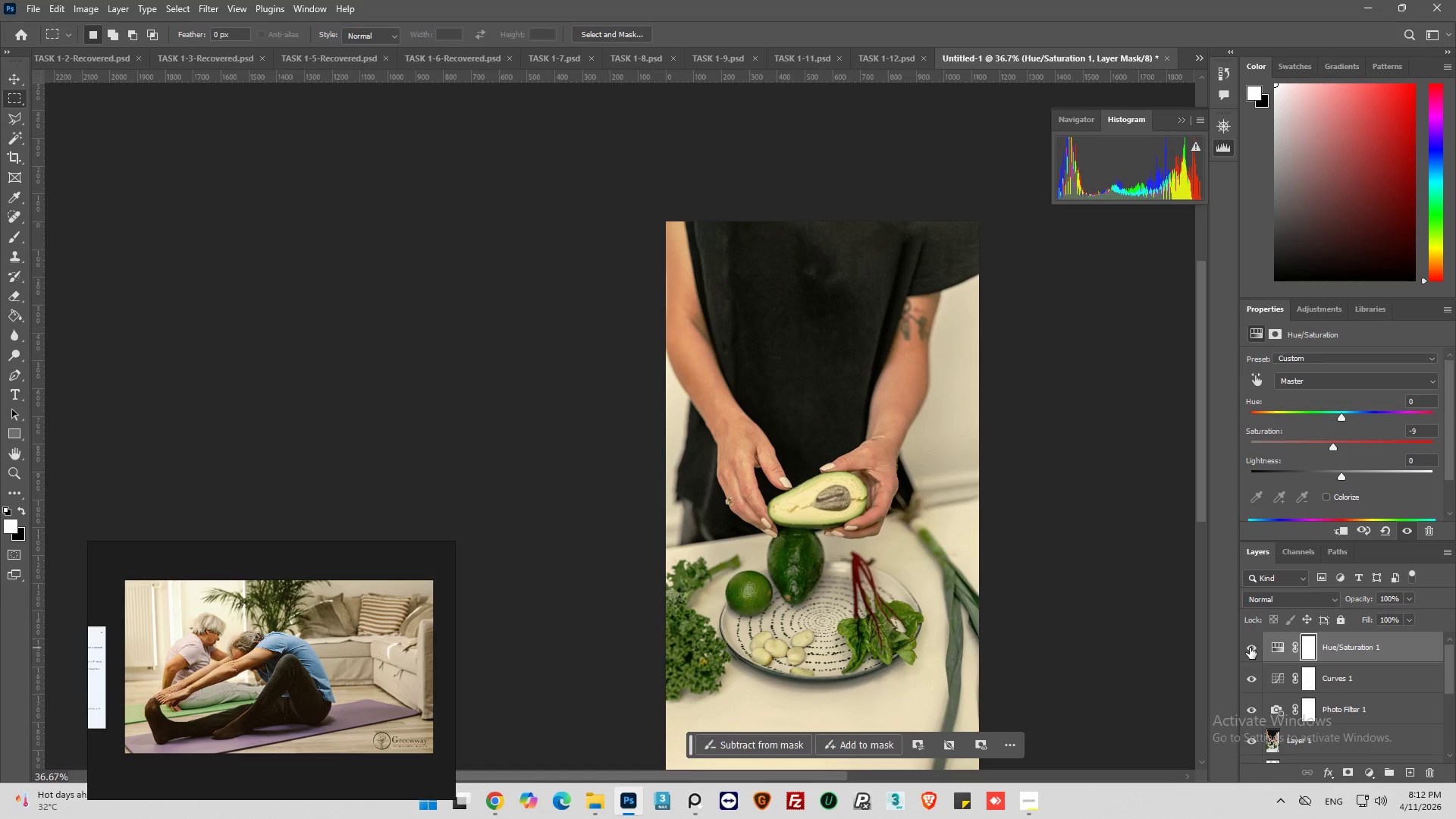 
left_click([1250, 648])
 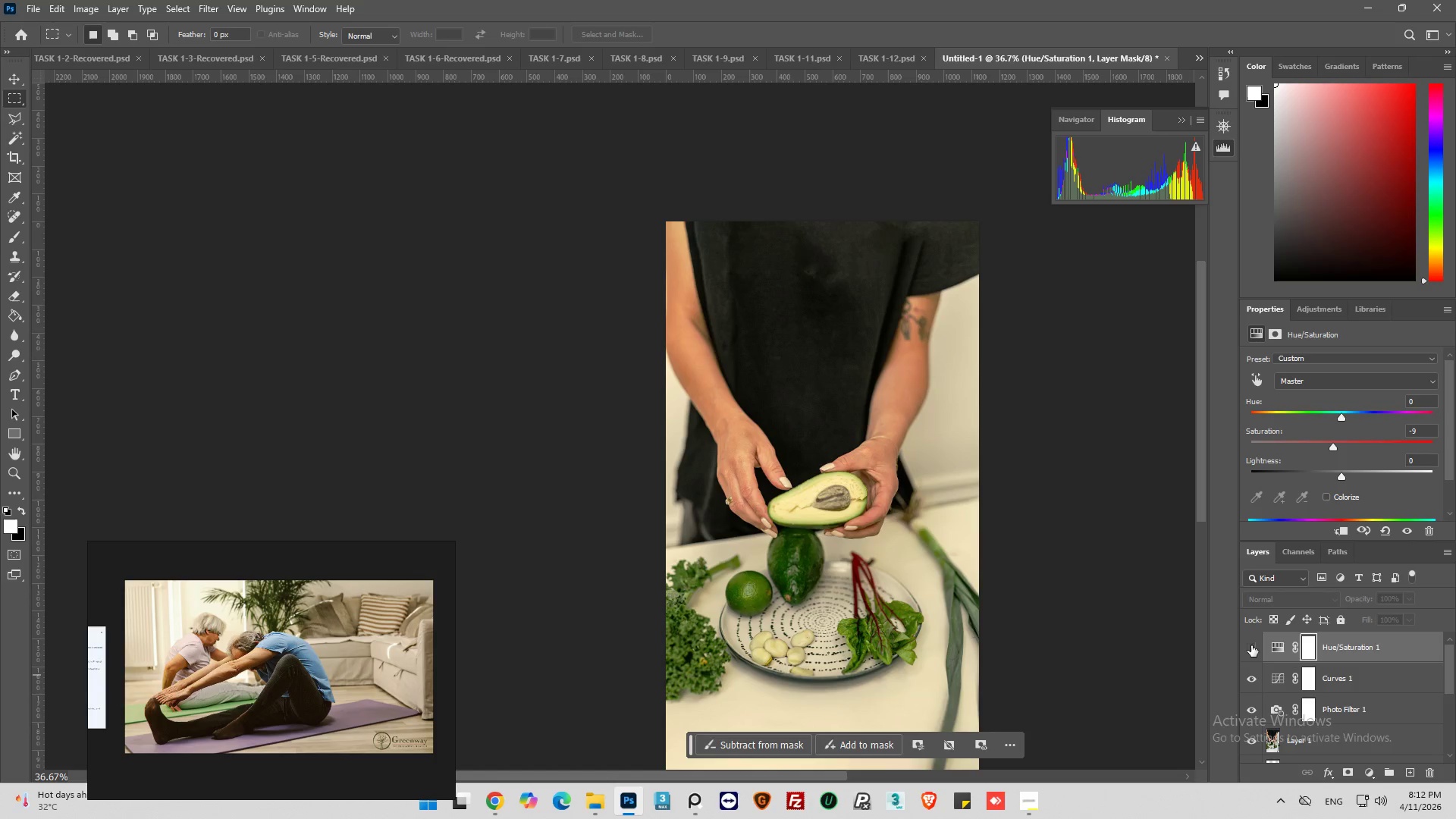 
wait(5.95)
 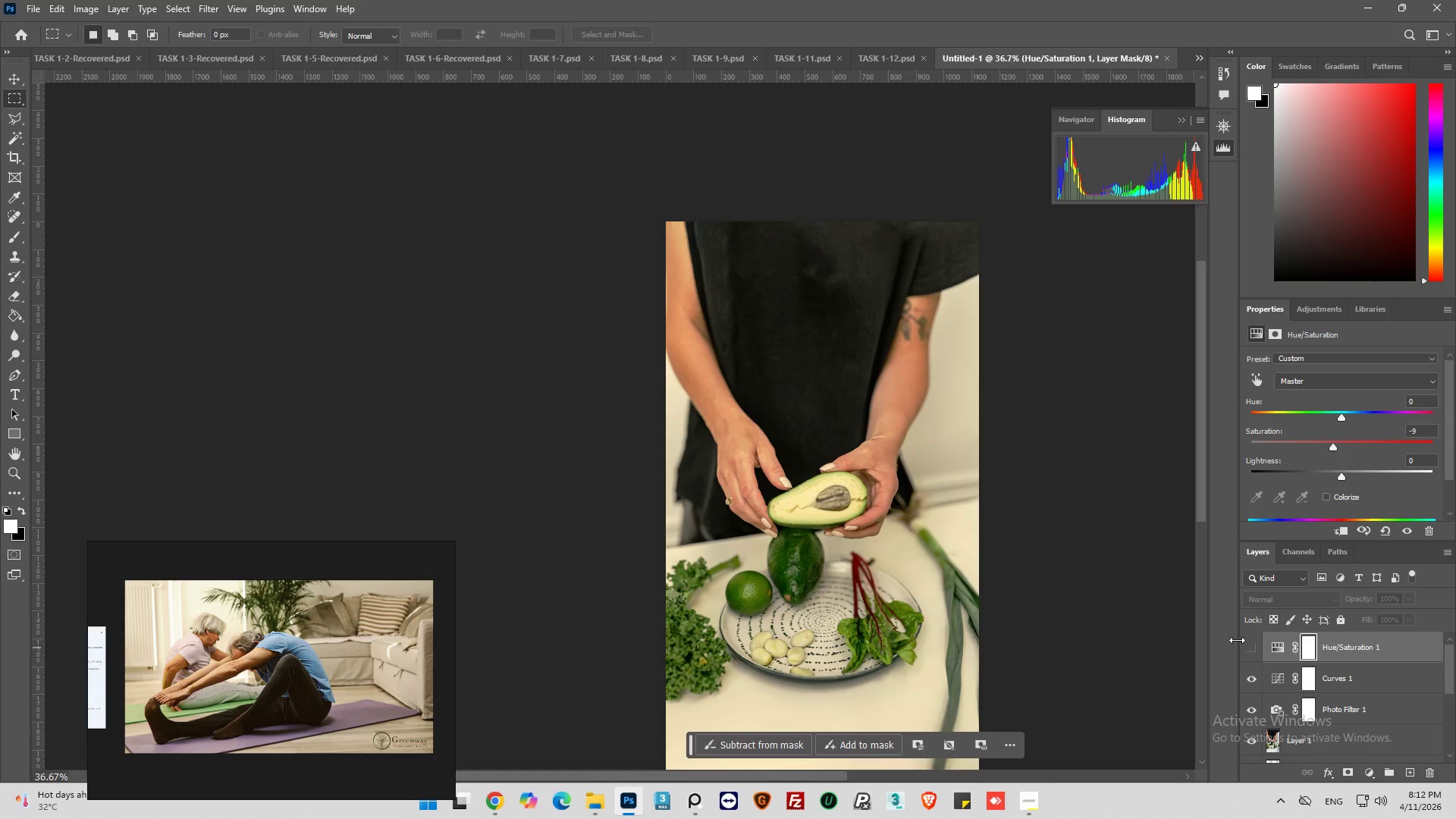 
left_click([1279, 647])
 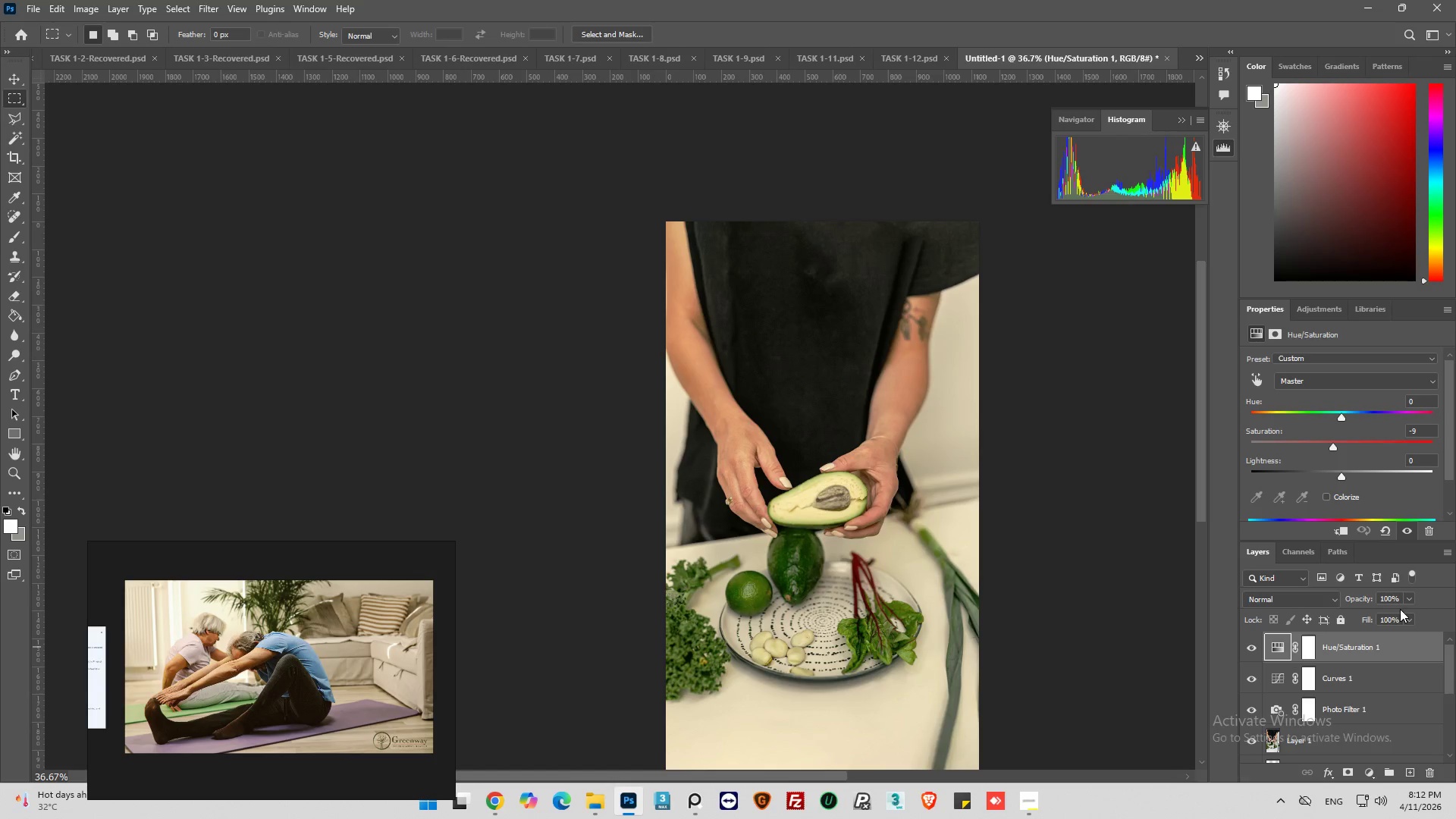 
left_click([1407, 600])
 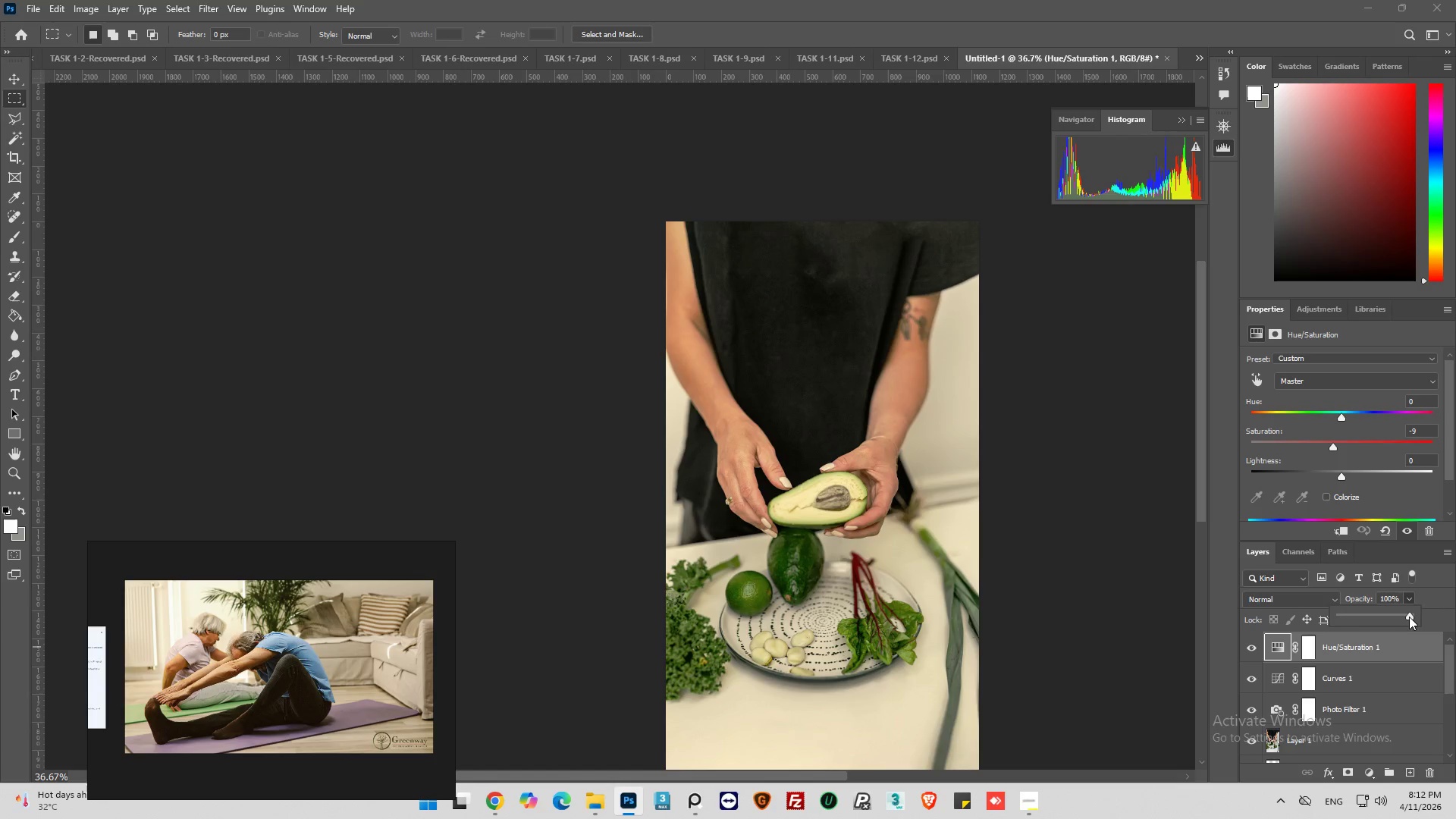 
left_click_drag(start_coordinate=[1409, 617], to_coordinate=[1404, 618])
 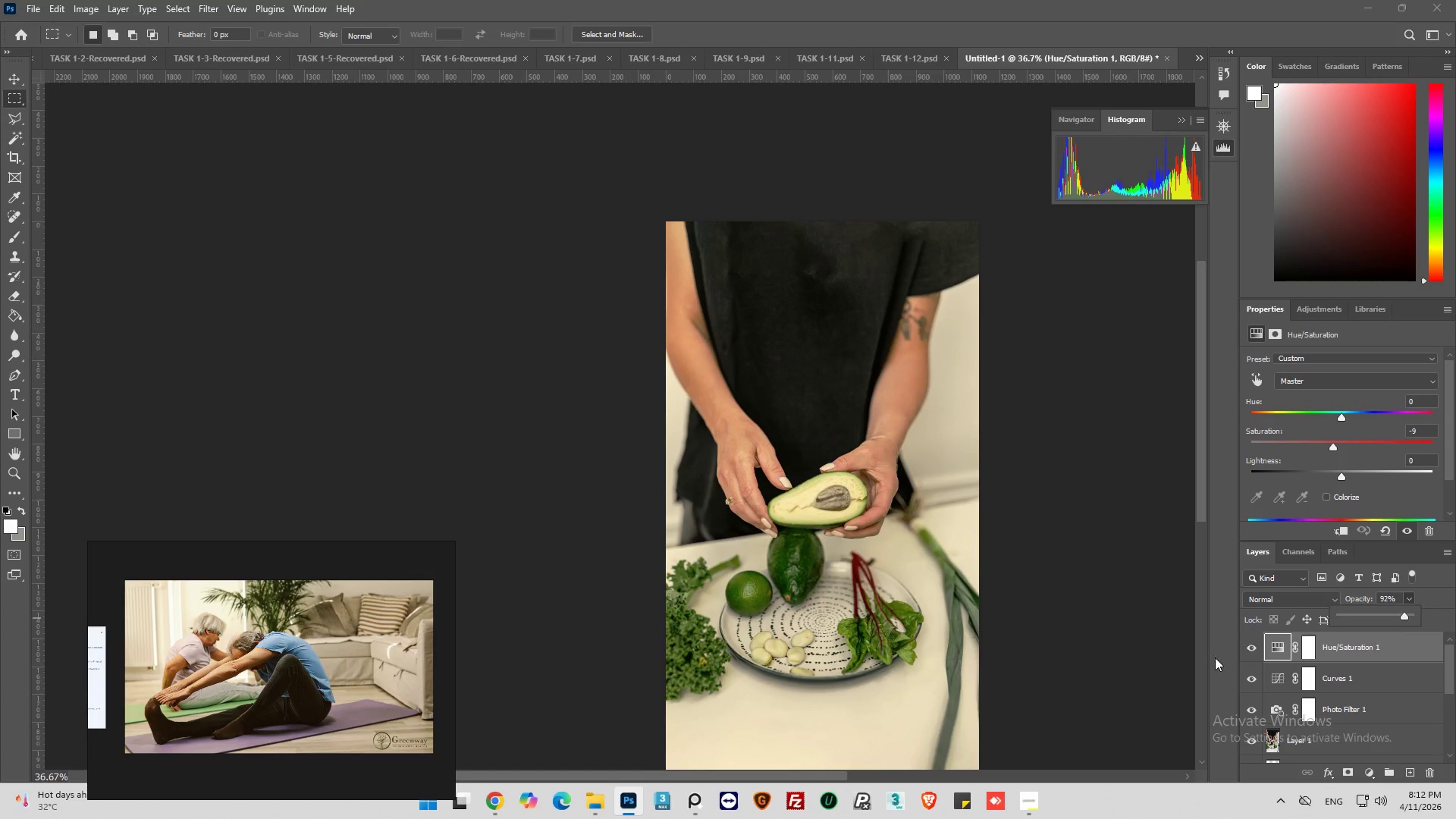 
left_click([1246, 650])
 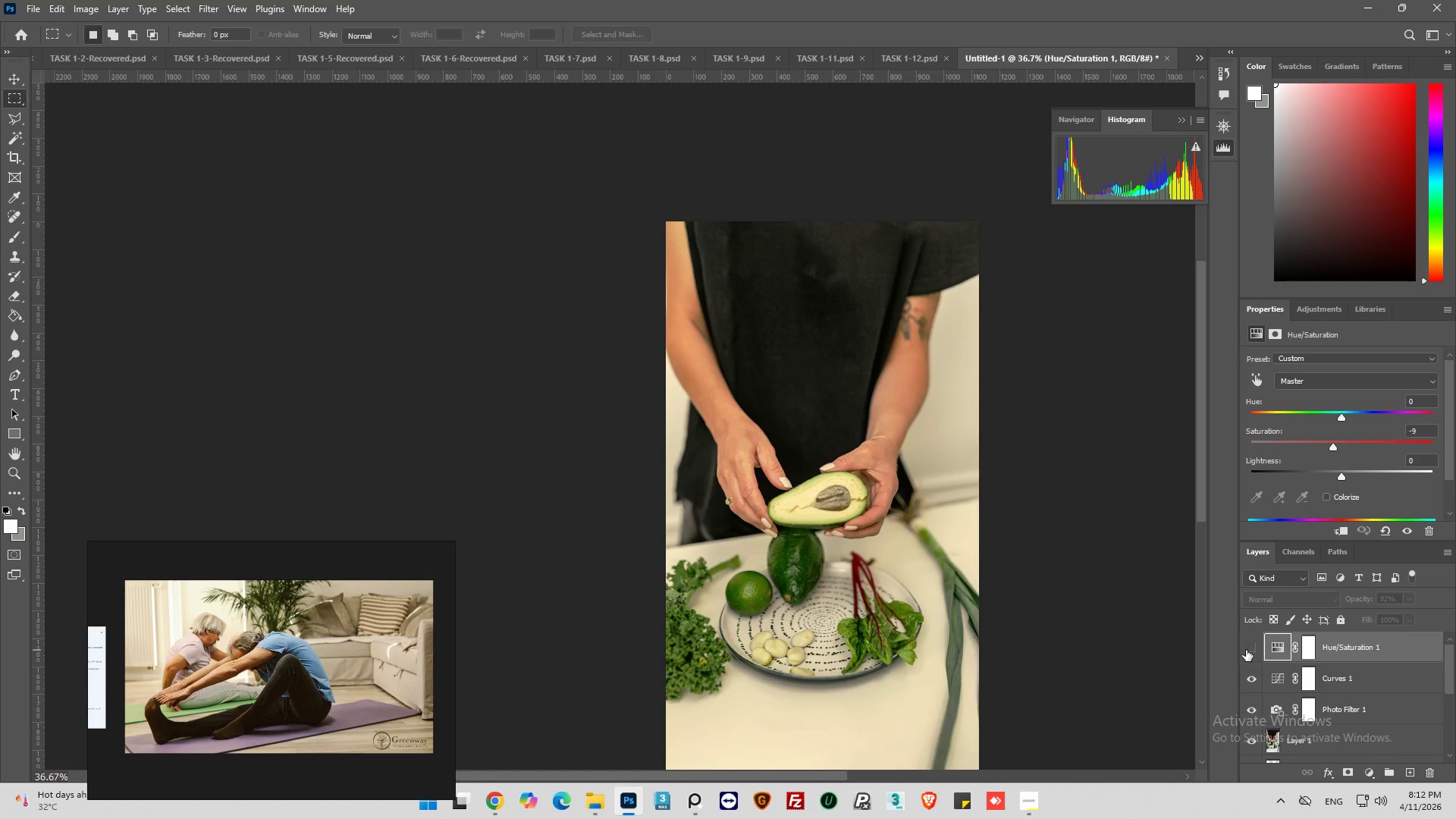 
left_click([1246, 650])
 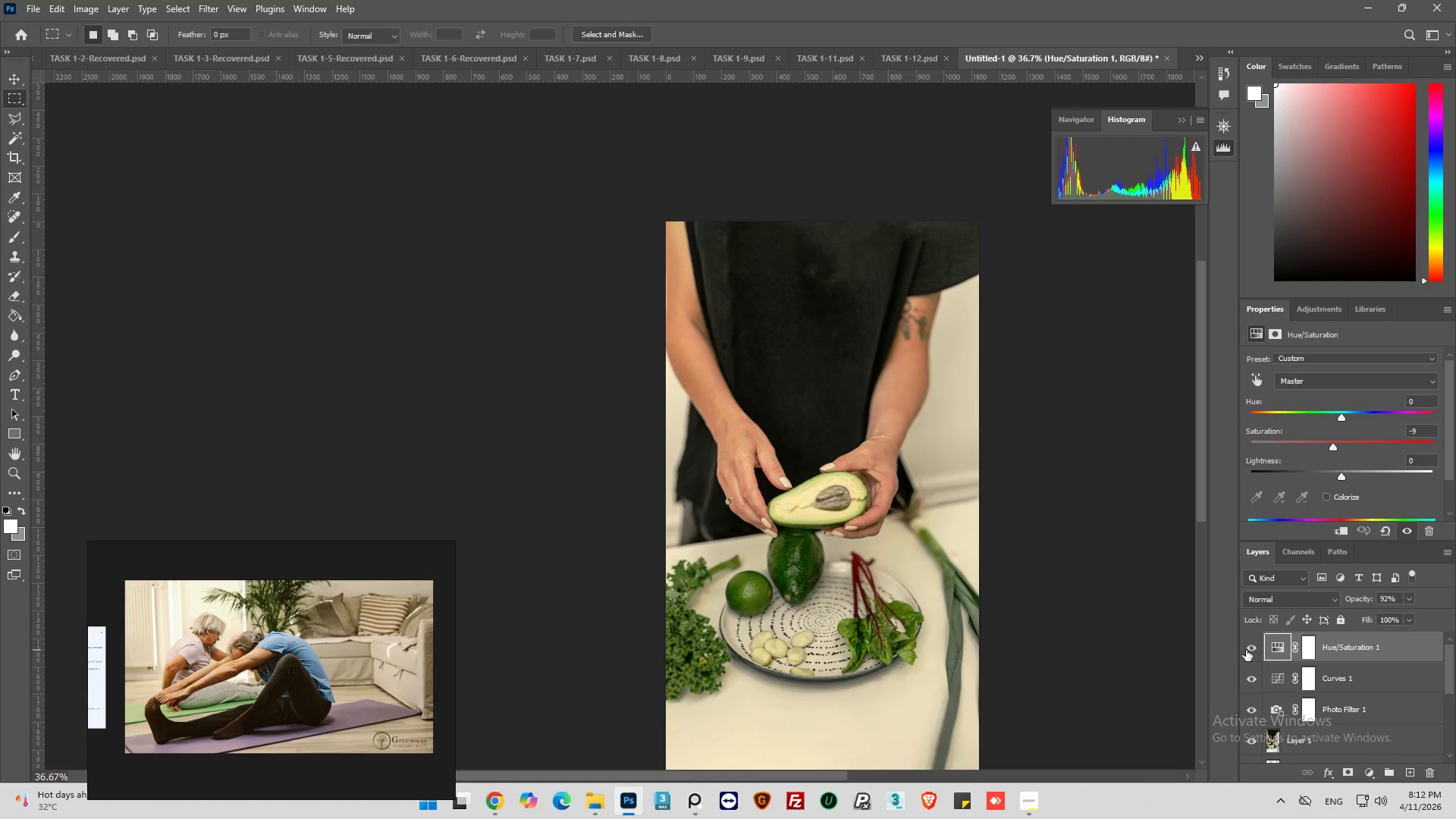 
left_click([1246, 650])
 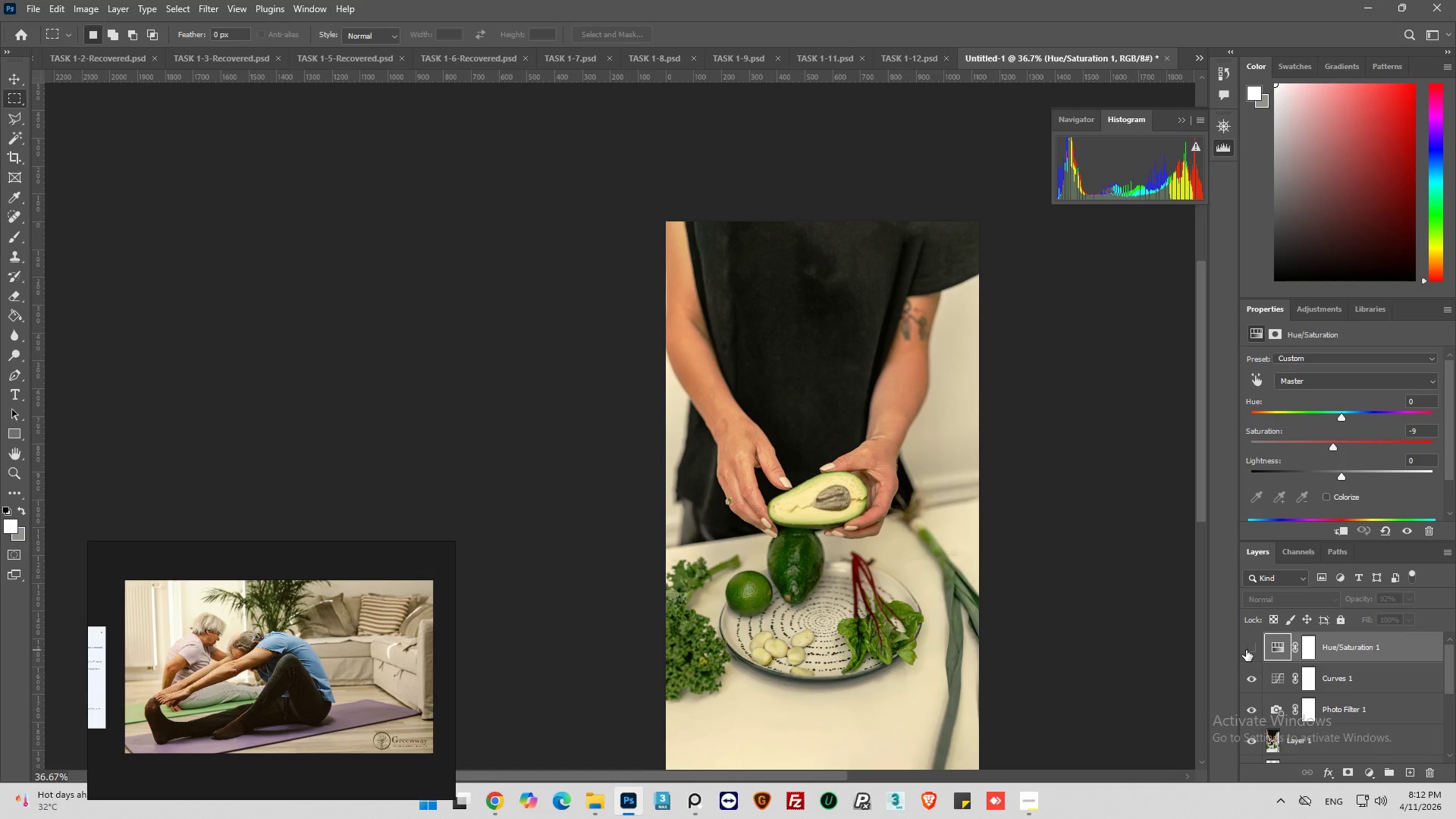 
left_click([1246, 650])
 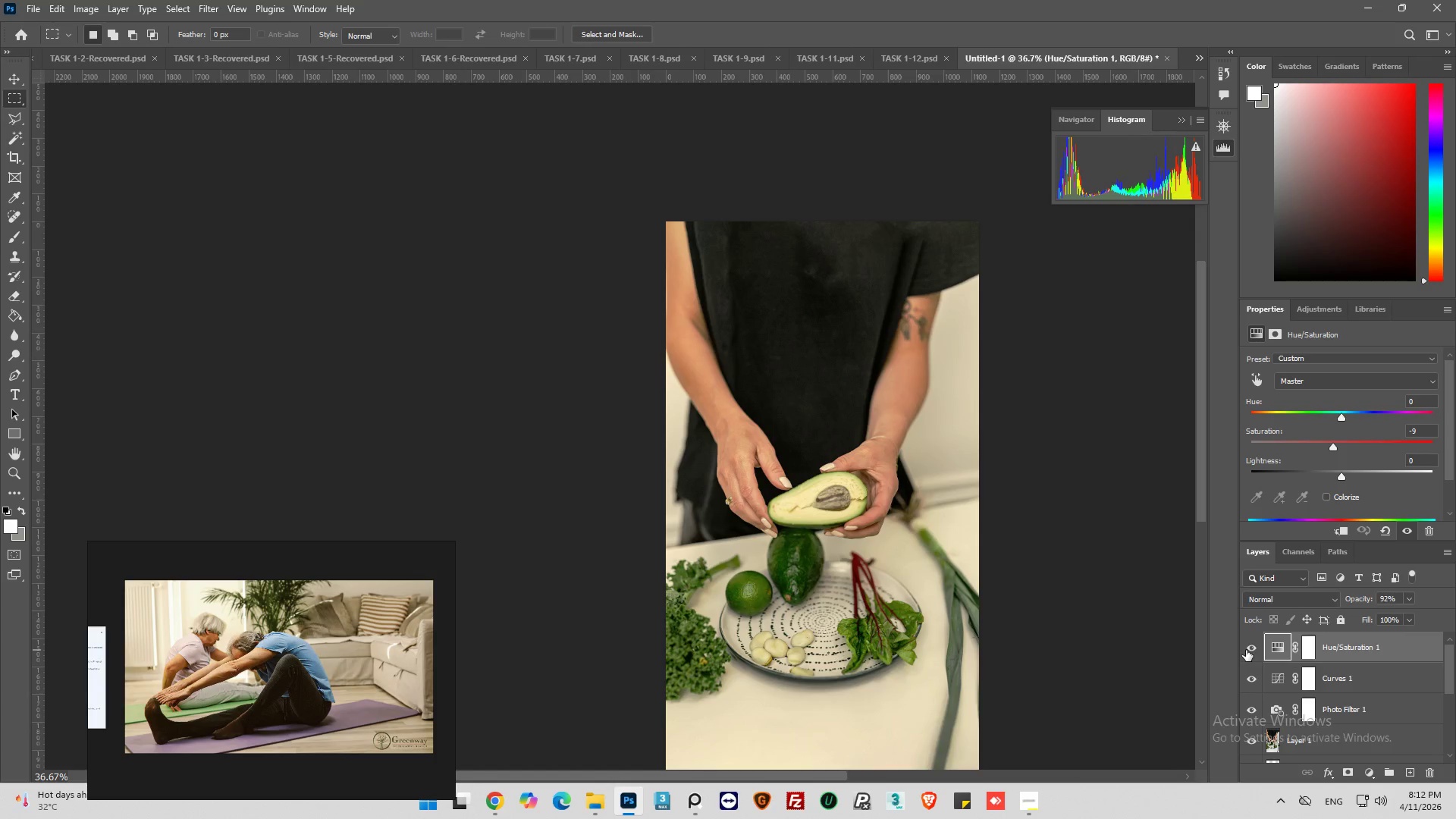 
left_click([1246, 650])
 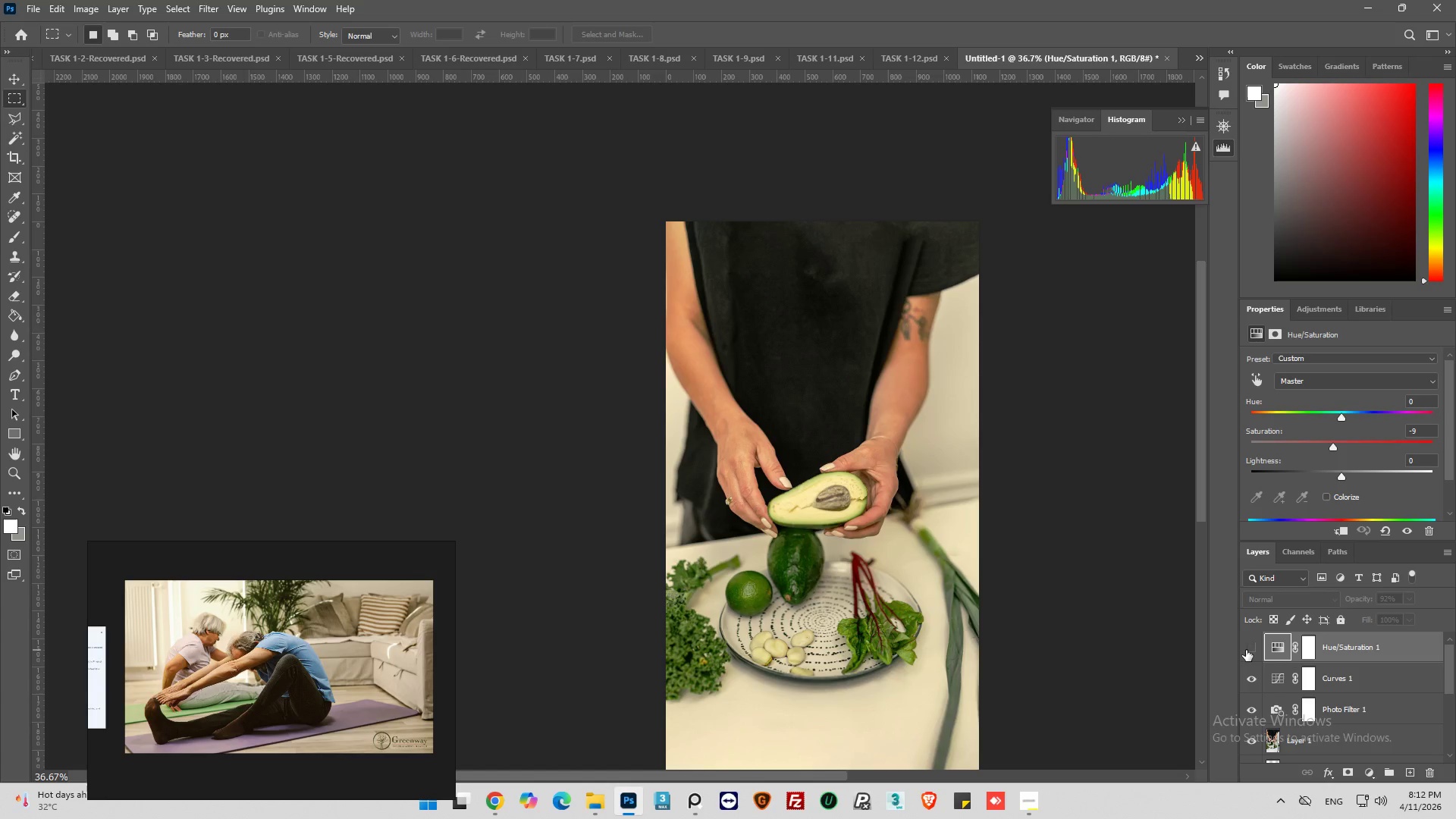 
left_click([1246, 650])
 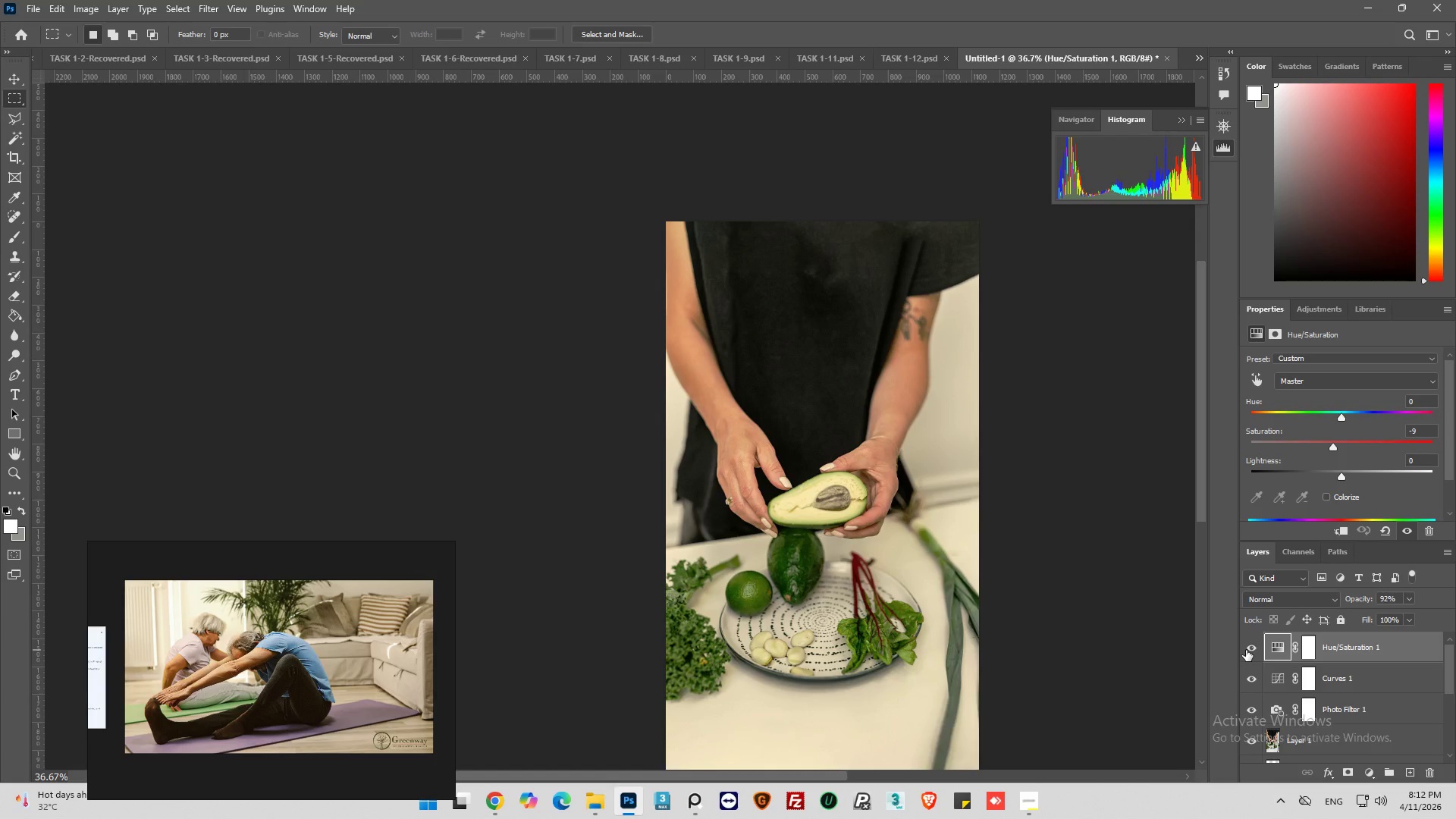 
left_click([1246, 650])
 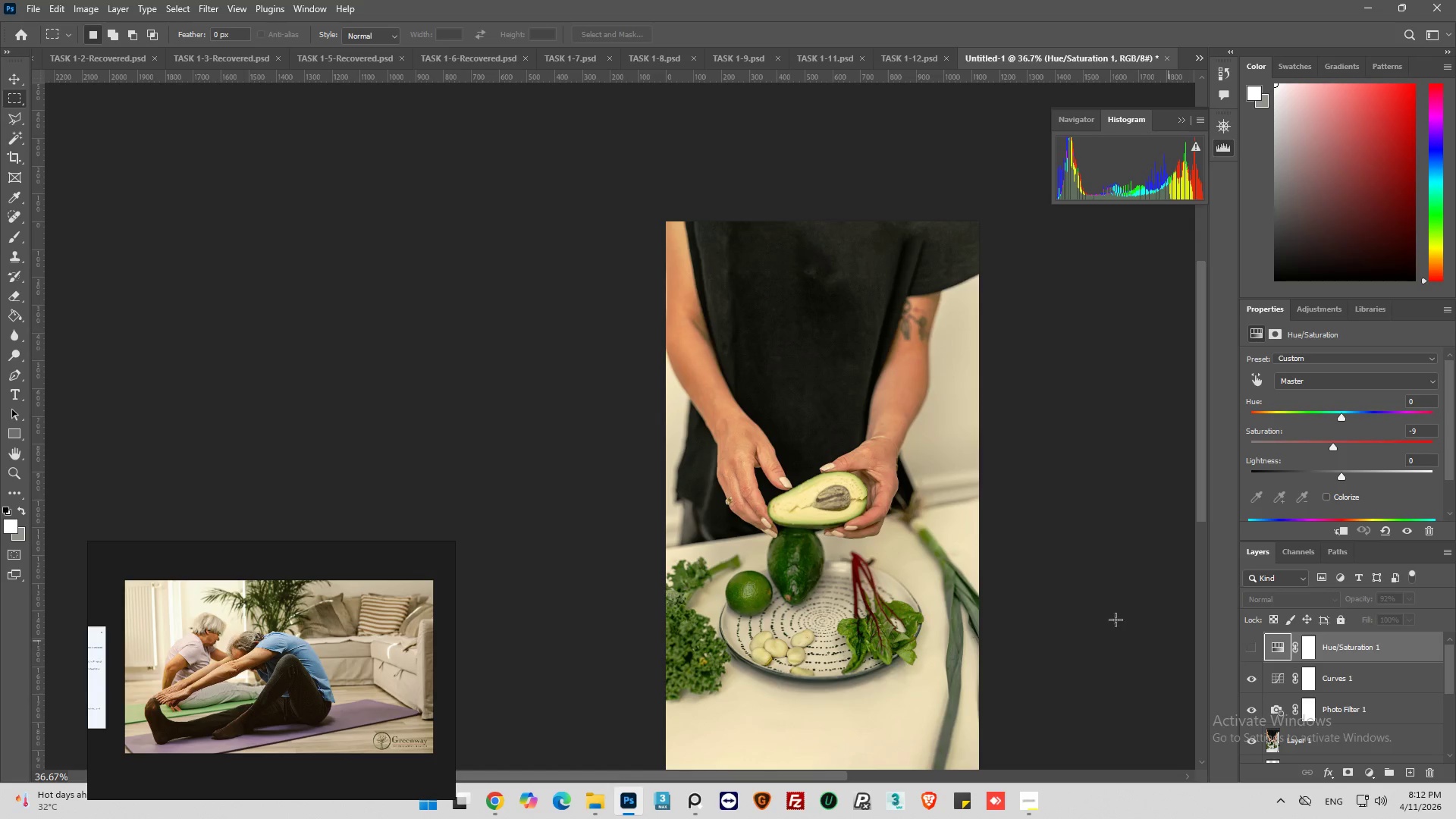 
key(Alt+AltLeft)
 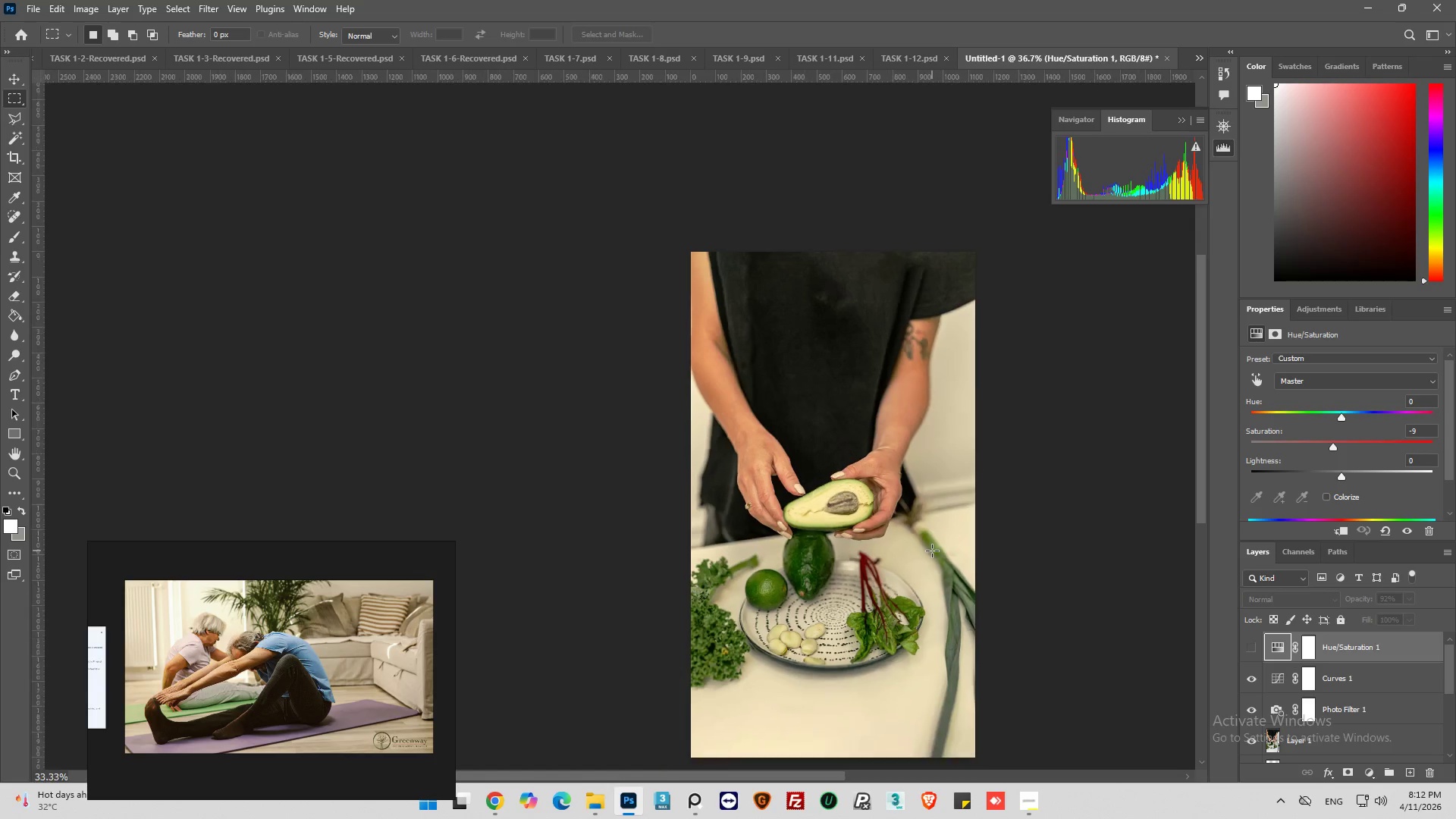 
scroll: coordinate [931, 551], scroll_direction: down, amount: 1.0
 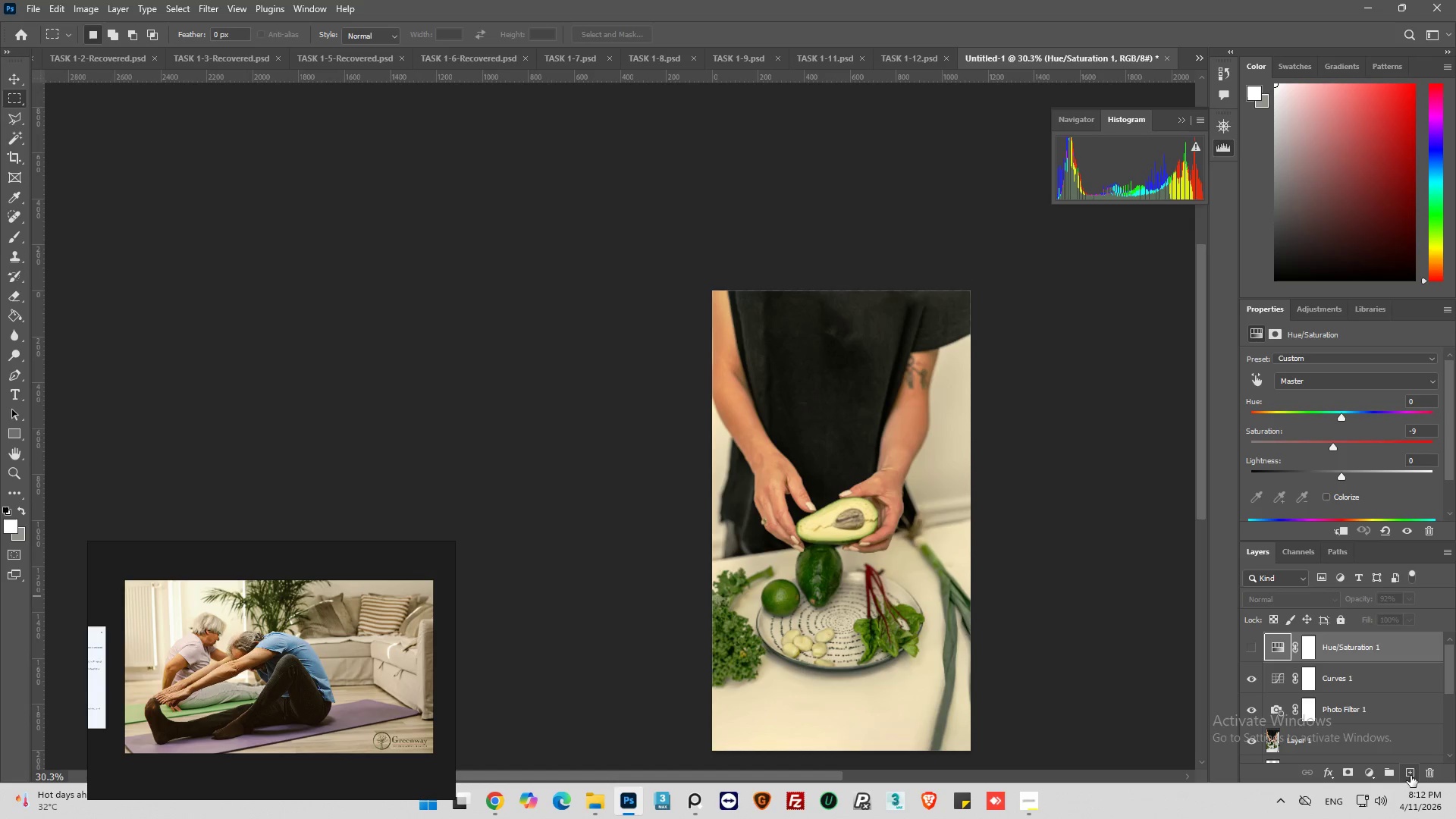 
left_click([1429, 775])
 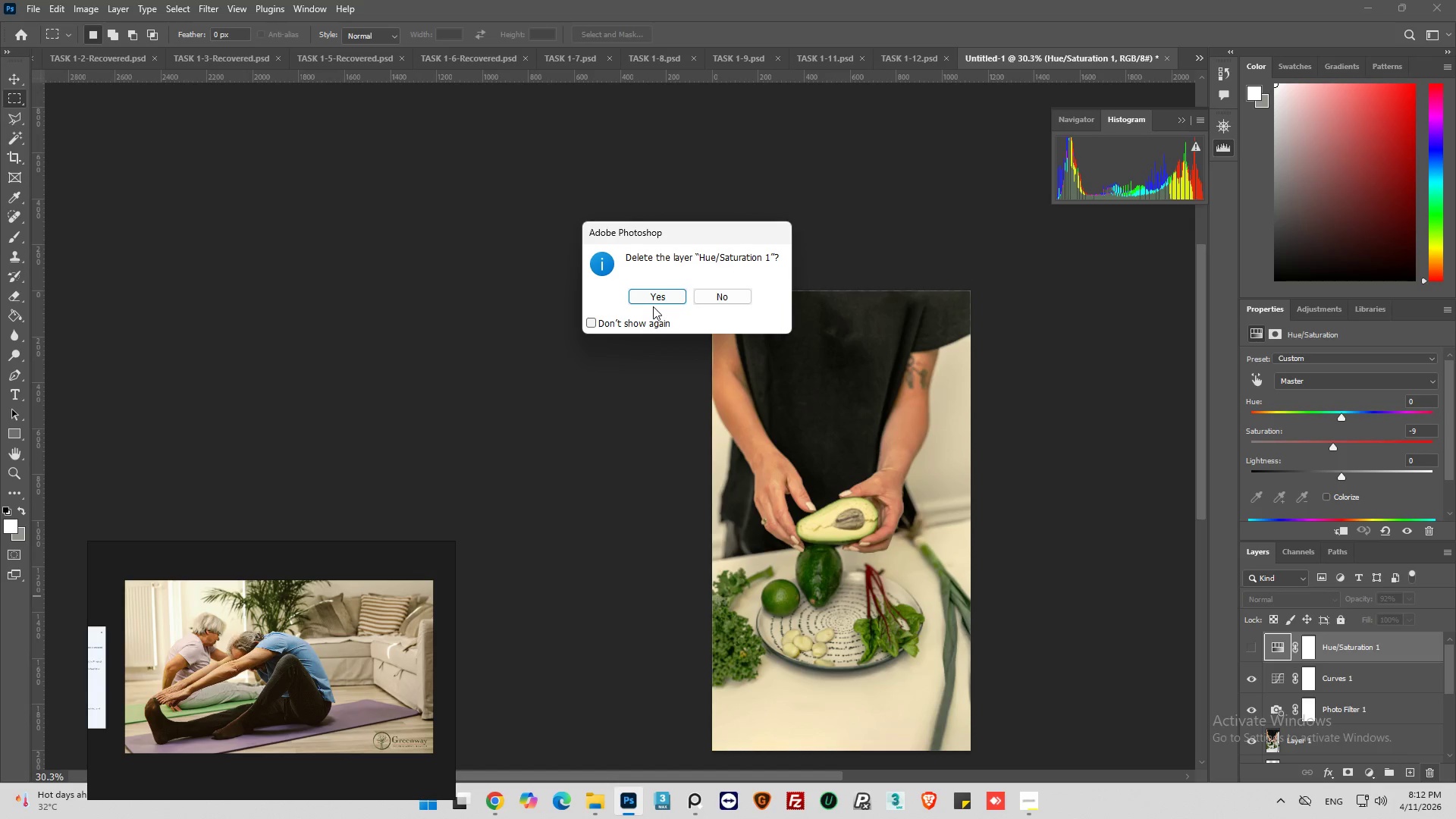 
left_click([656, 297])
 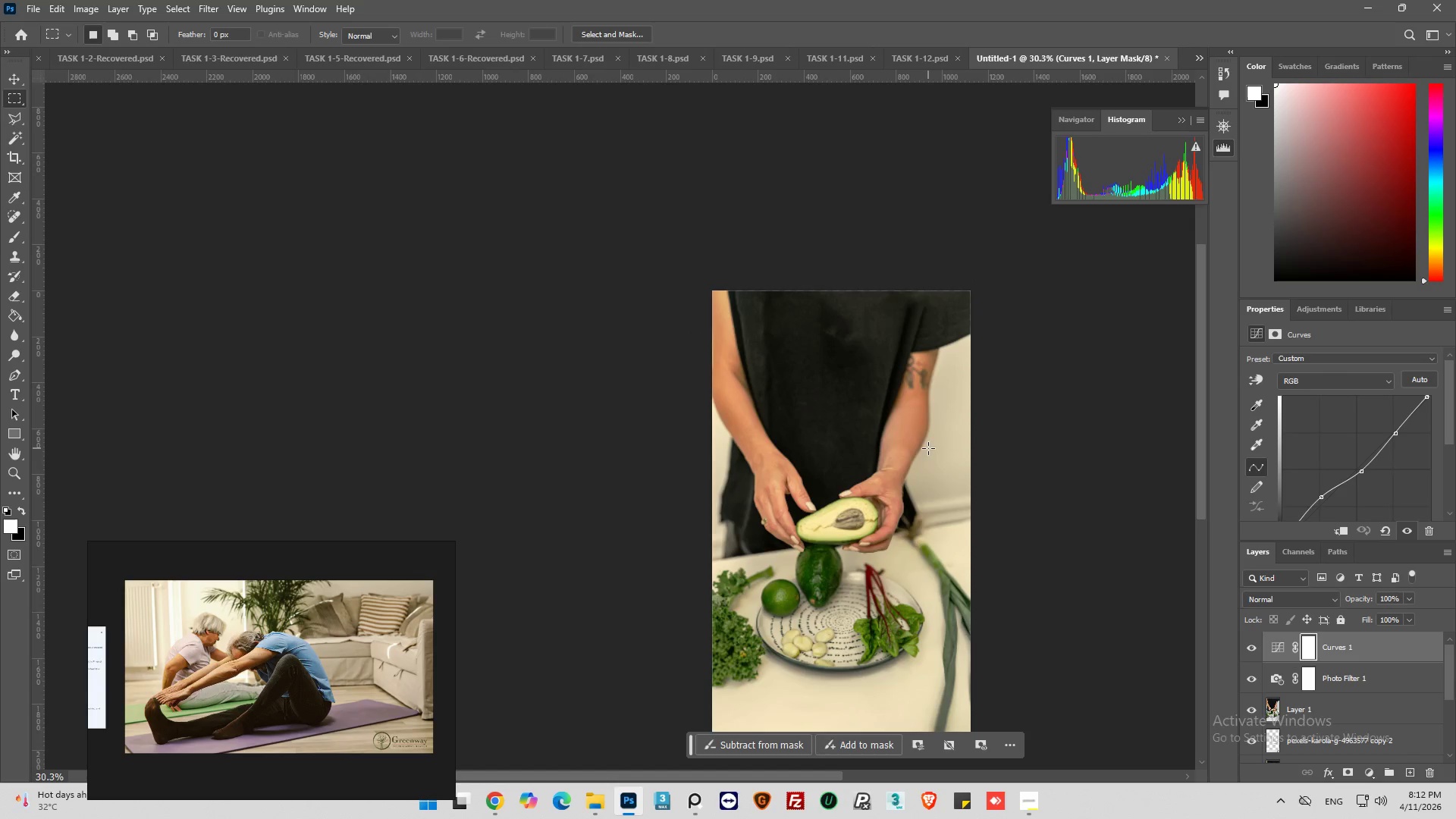 
hold_key(key=AltLeft, duration=0.36)
 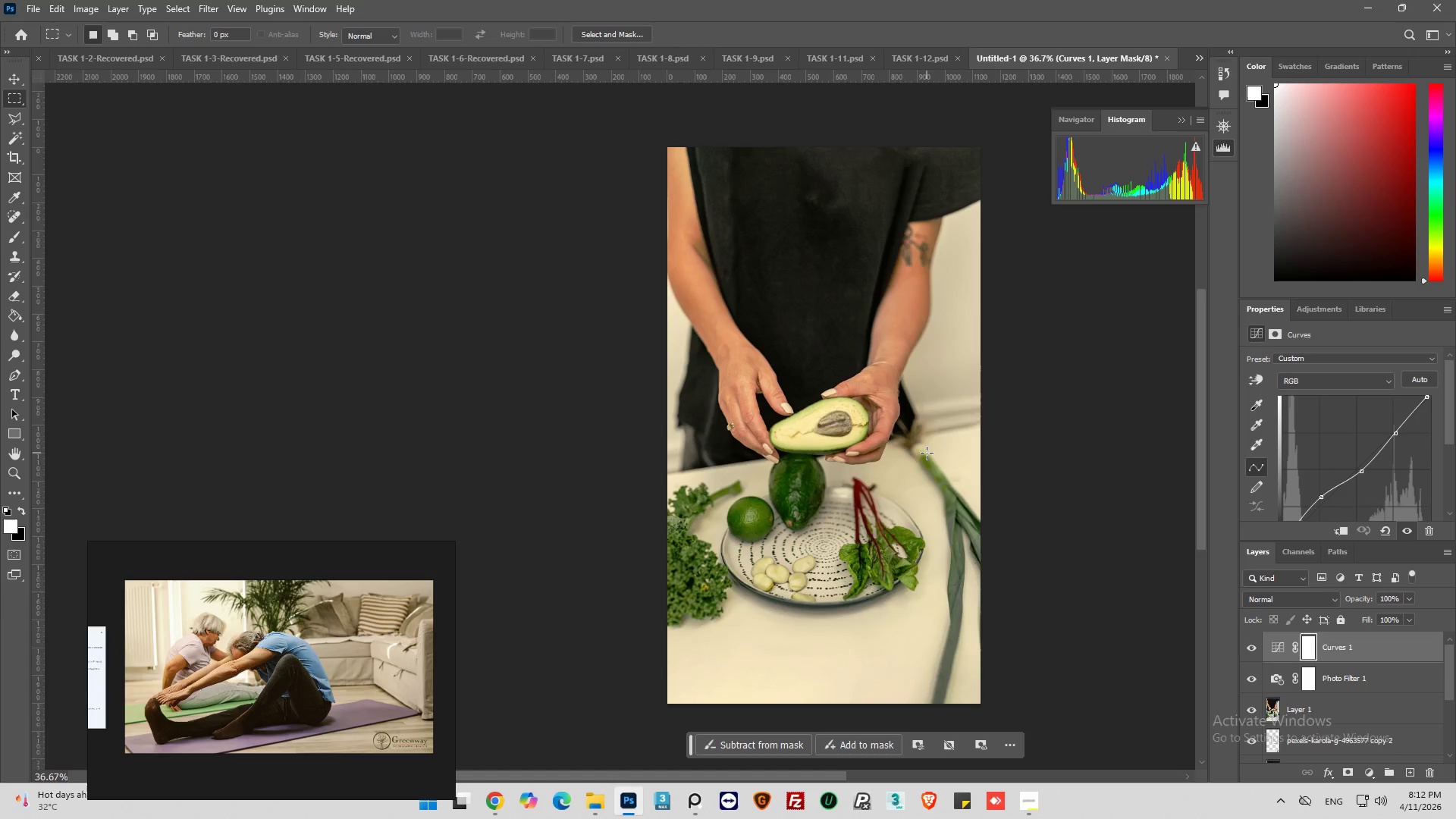 
scroll: coordinate [927, 453], scroll_direction: down, amount: 7.0
 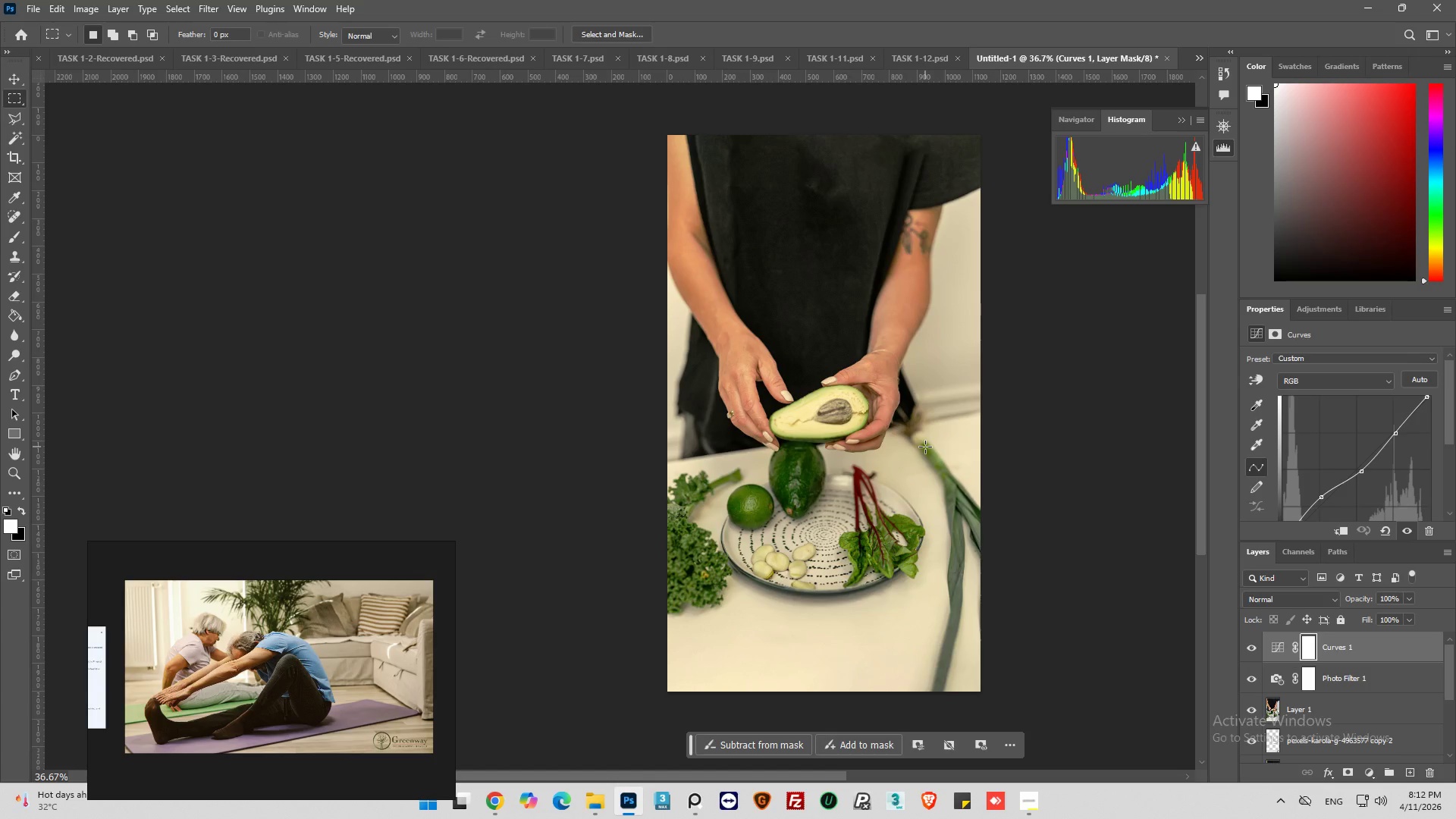 
wait(11.3)
 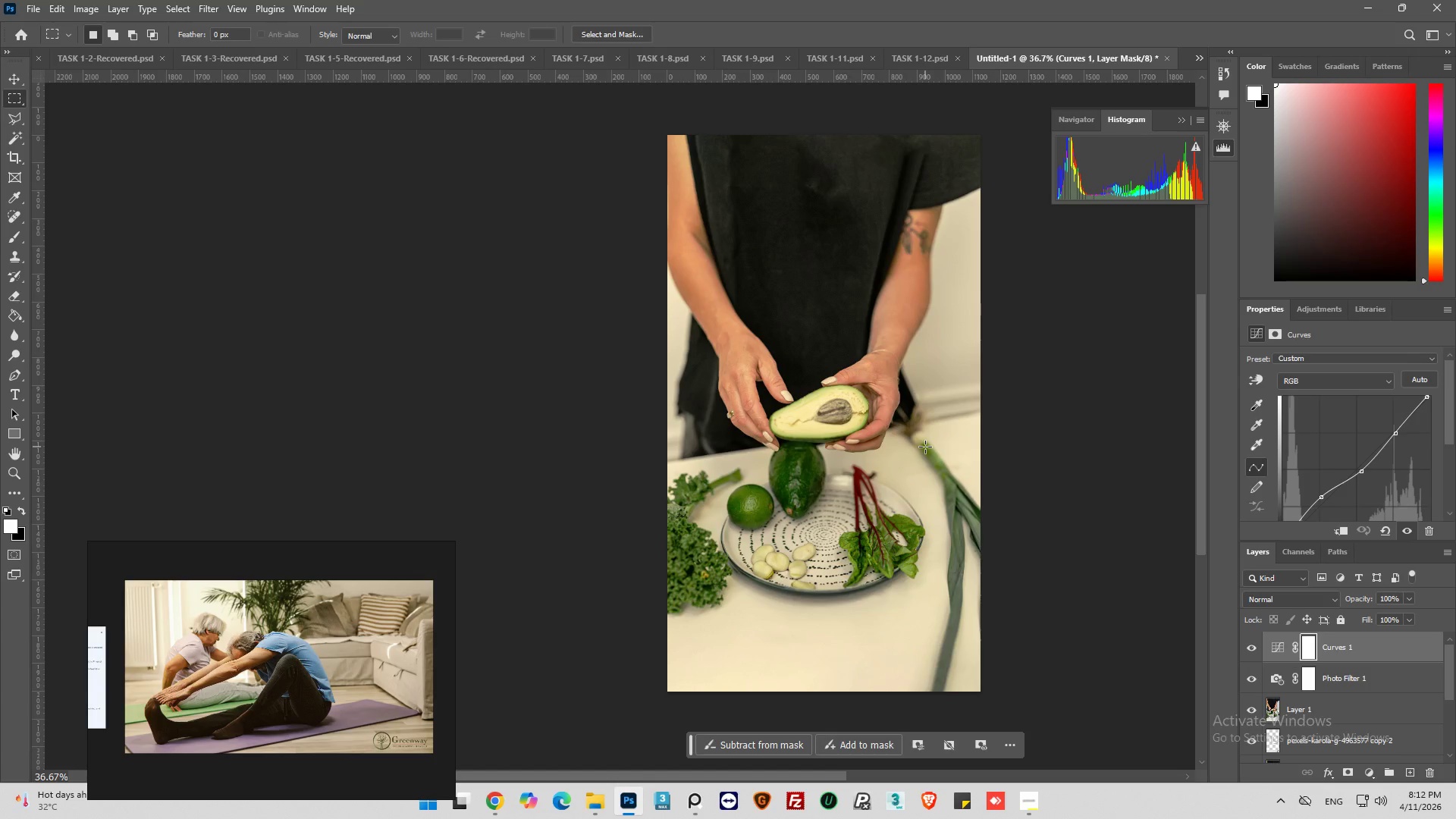 
key(Alt+AltLeft)
 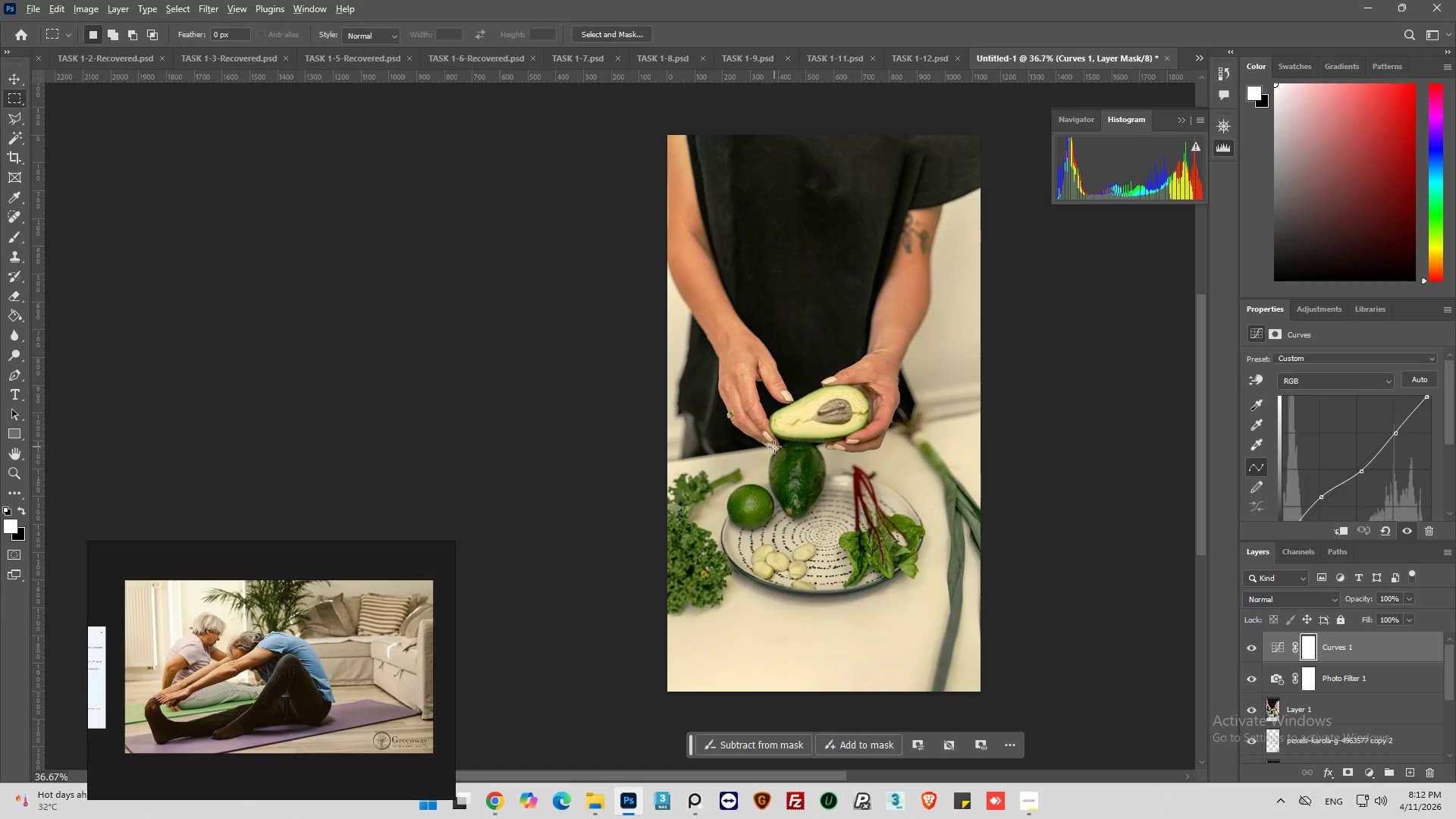 
scroll: coordinate [885, 444], scroll_direction: up, amount: 3.0
 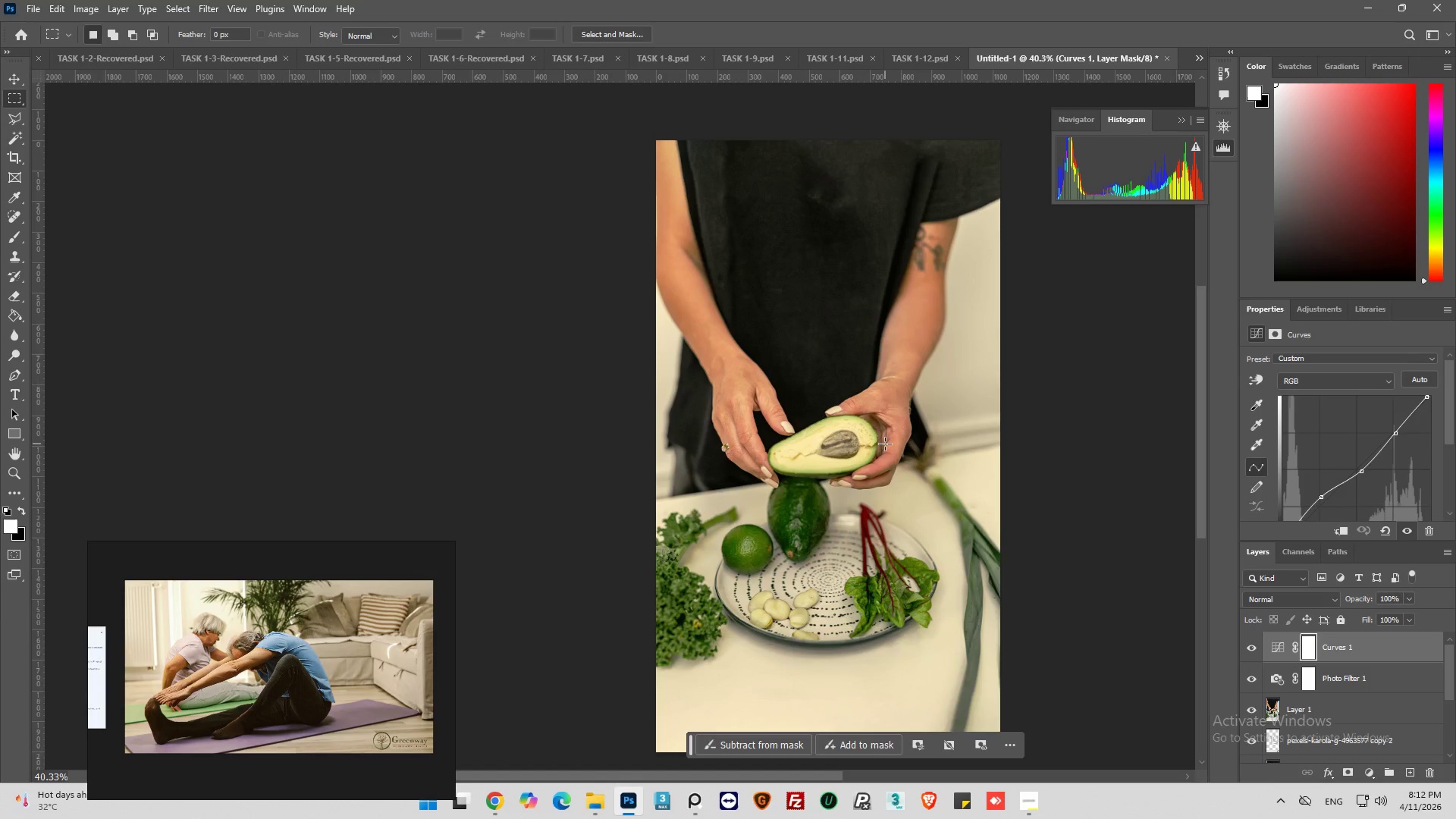 
scroll: coordinate [885, 444], scroll_direction: down, amount: 2.0
 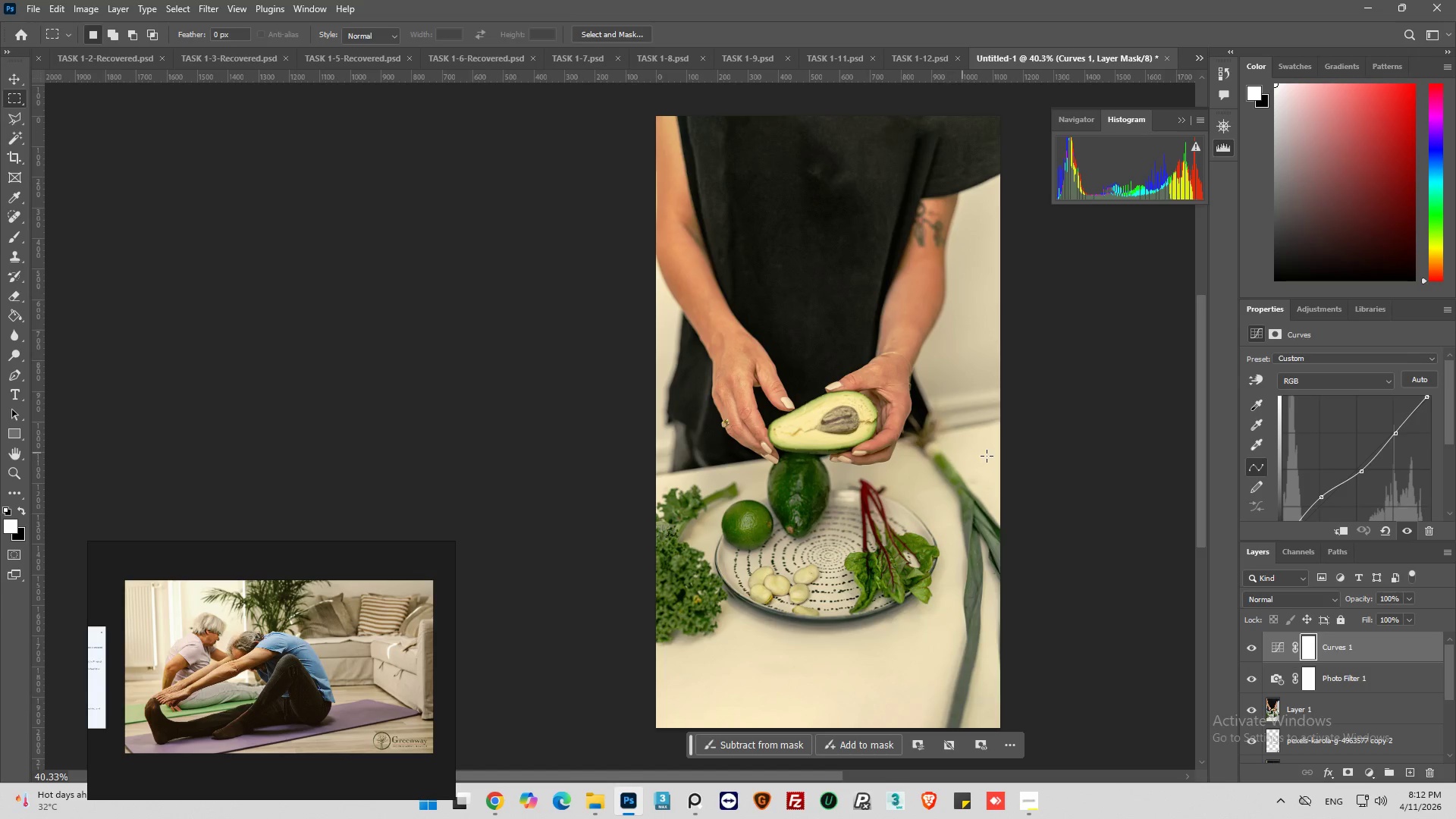 
key(Control+S)
 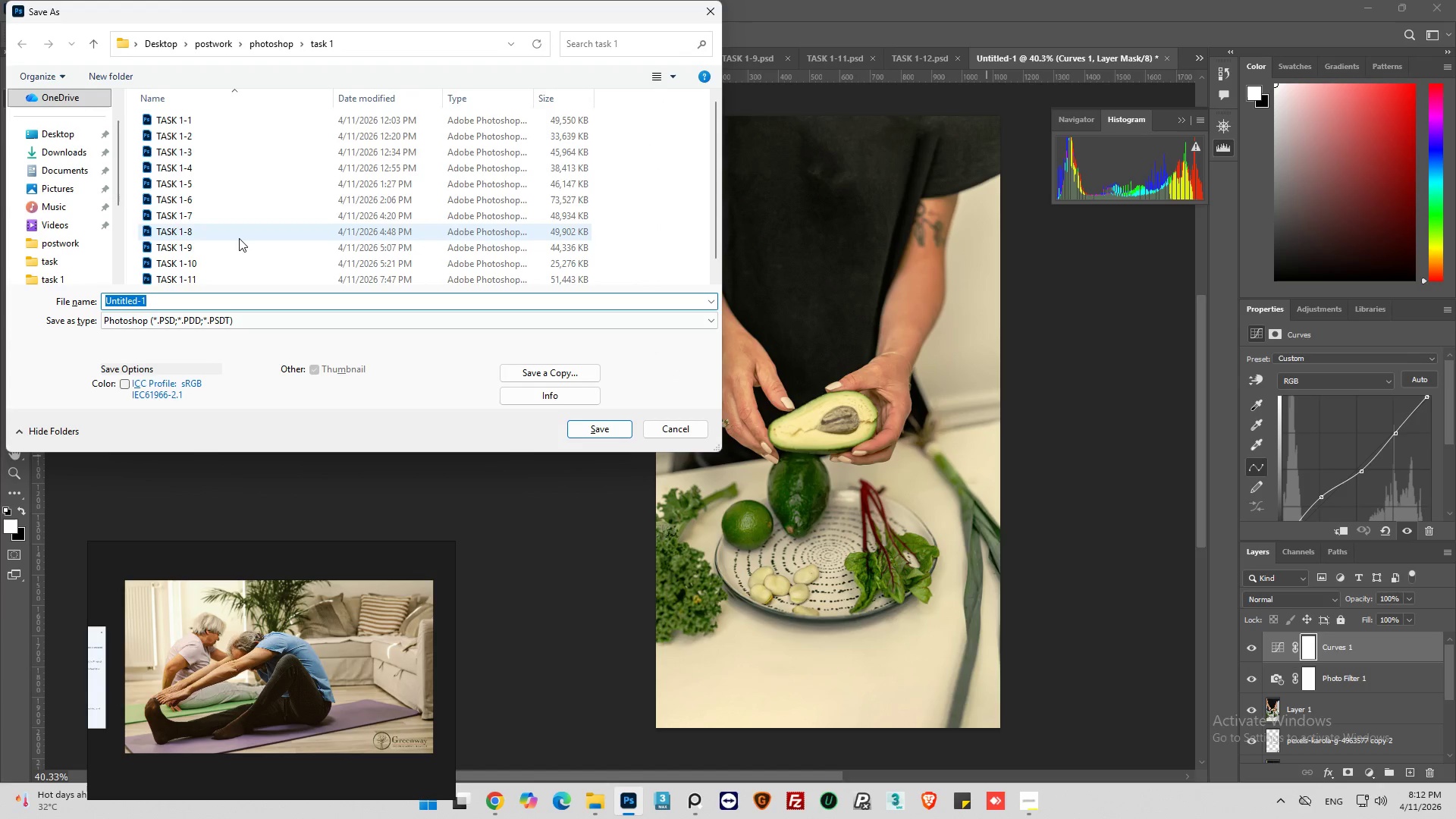 
left_click([248, 281])
 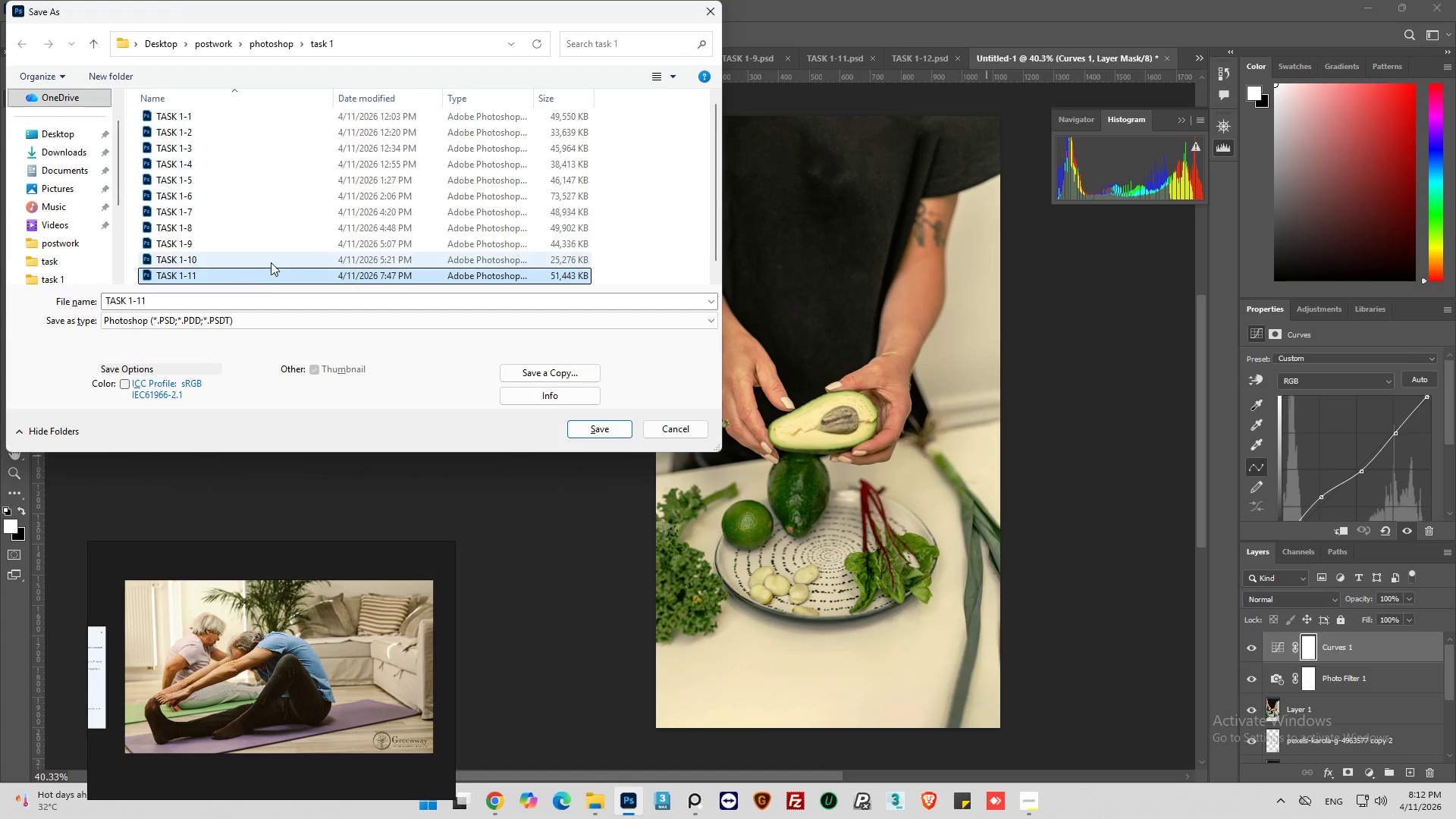 
left_click([270, 275])
 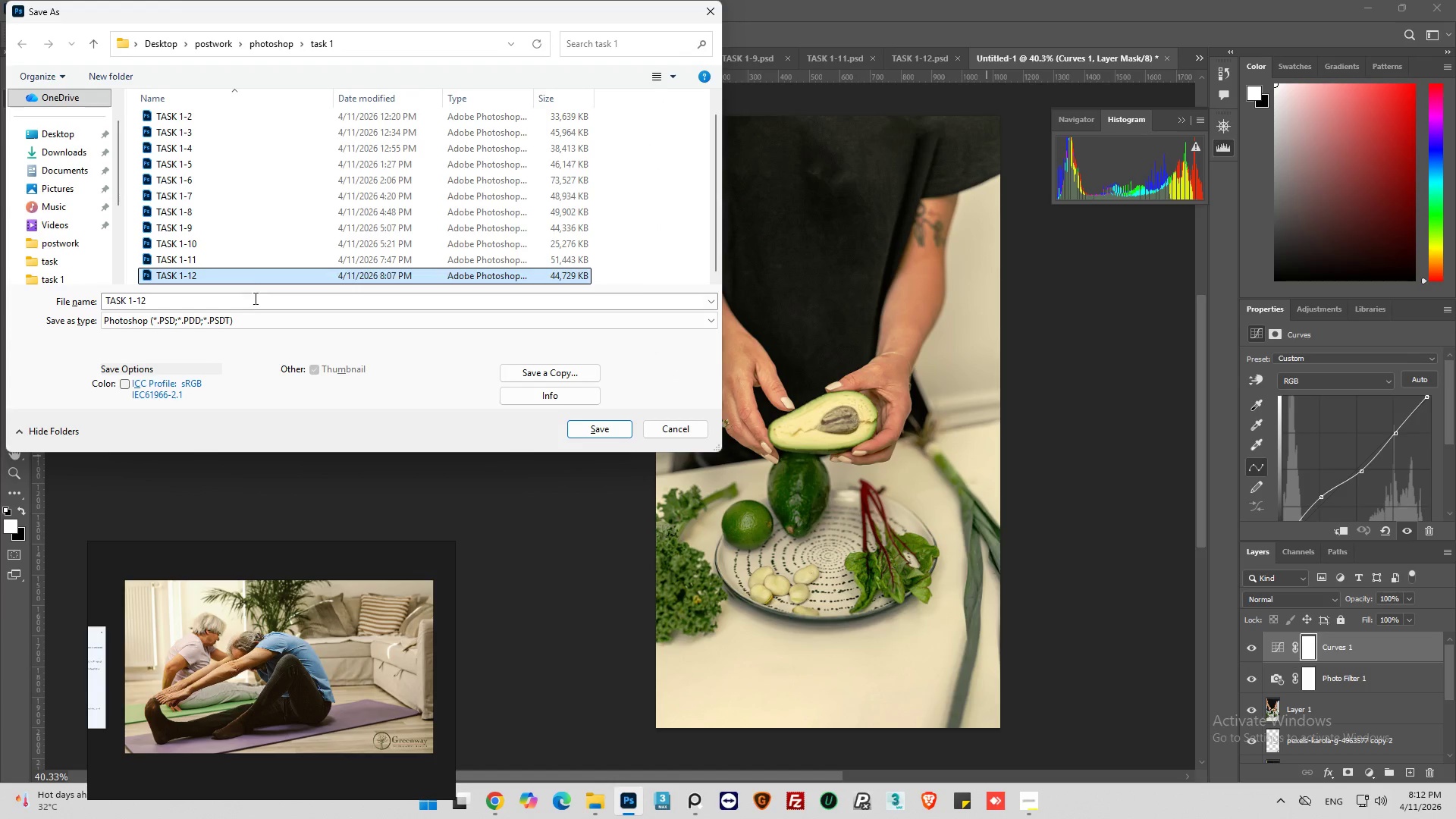 
scroll: coordinate [278, 256], scroll_direction: down, amount: 6.0
 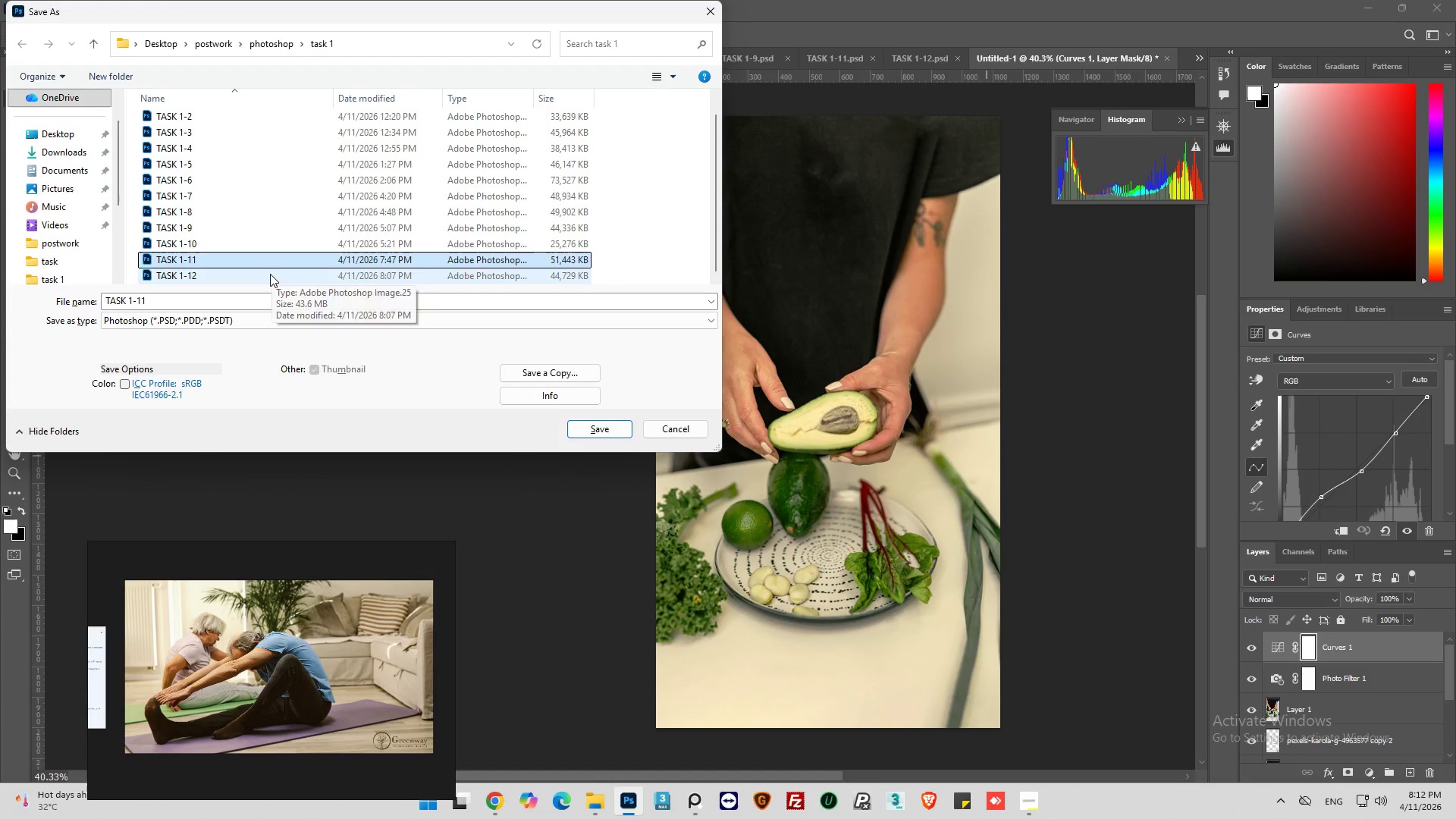 
left_click([253, 298])
 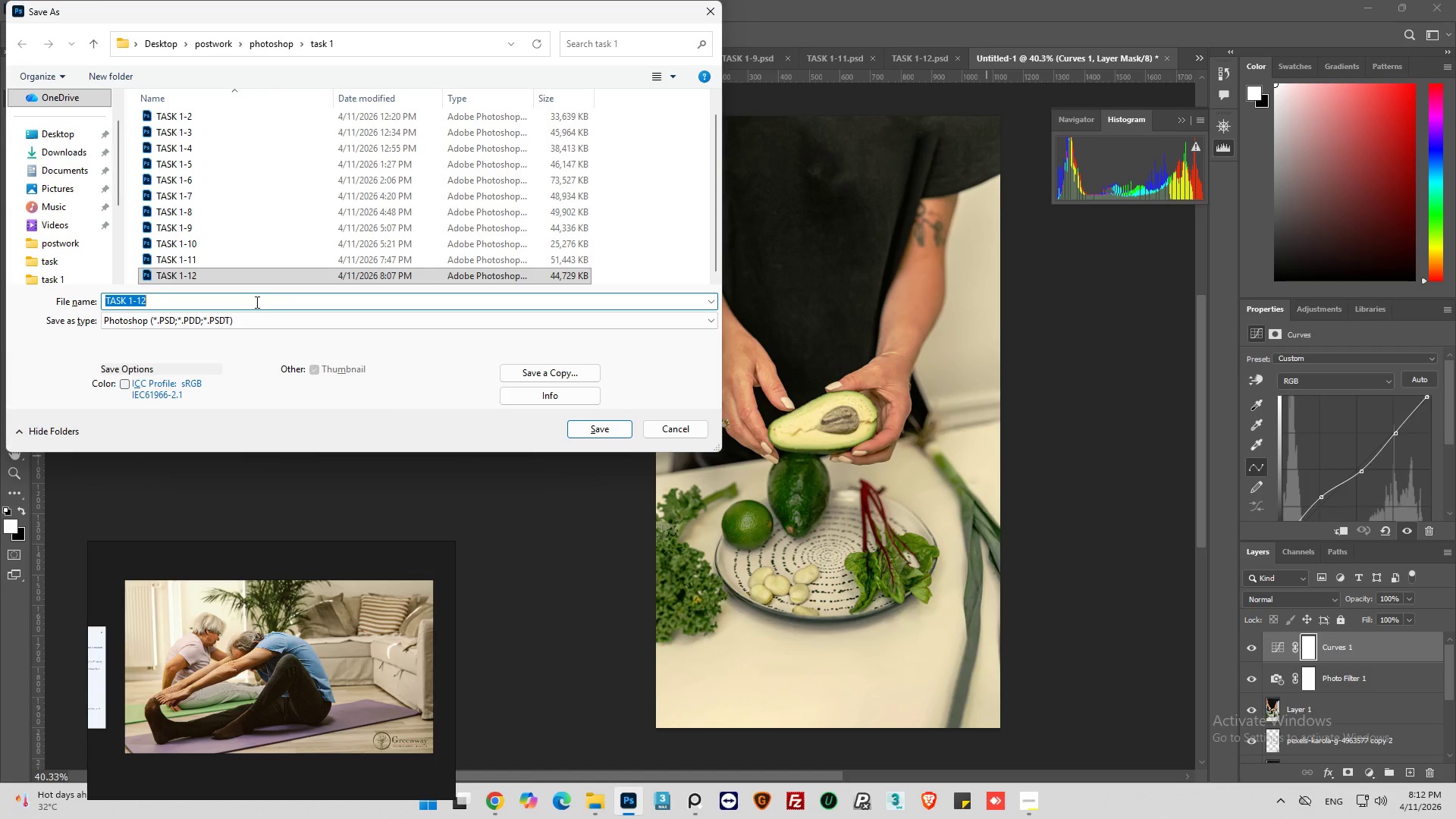 
left_click([256, 302])
 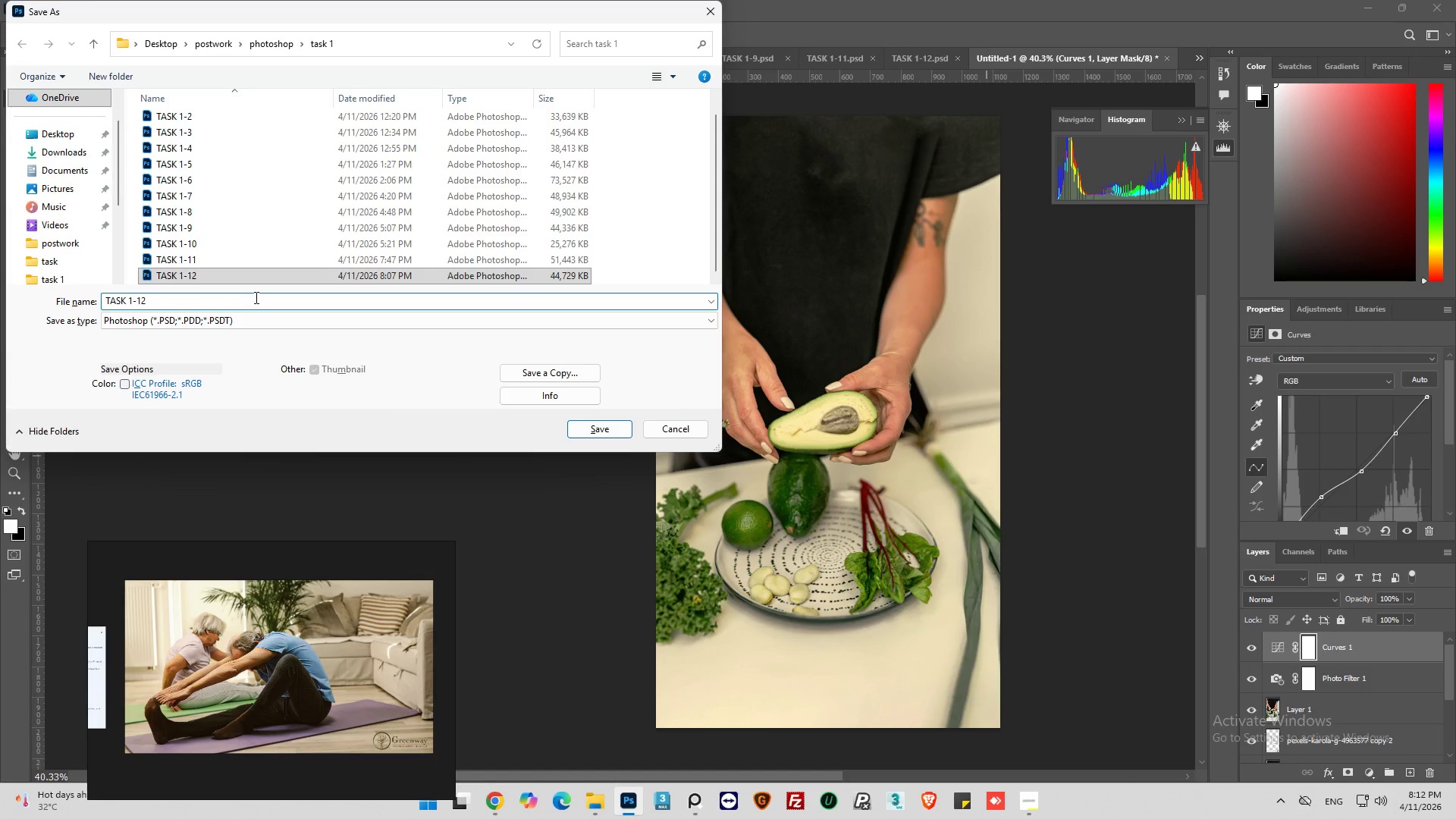 
key(Backspace)
 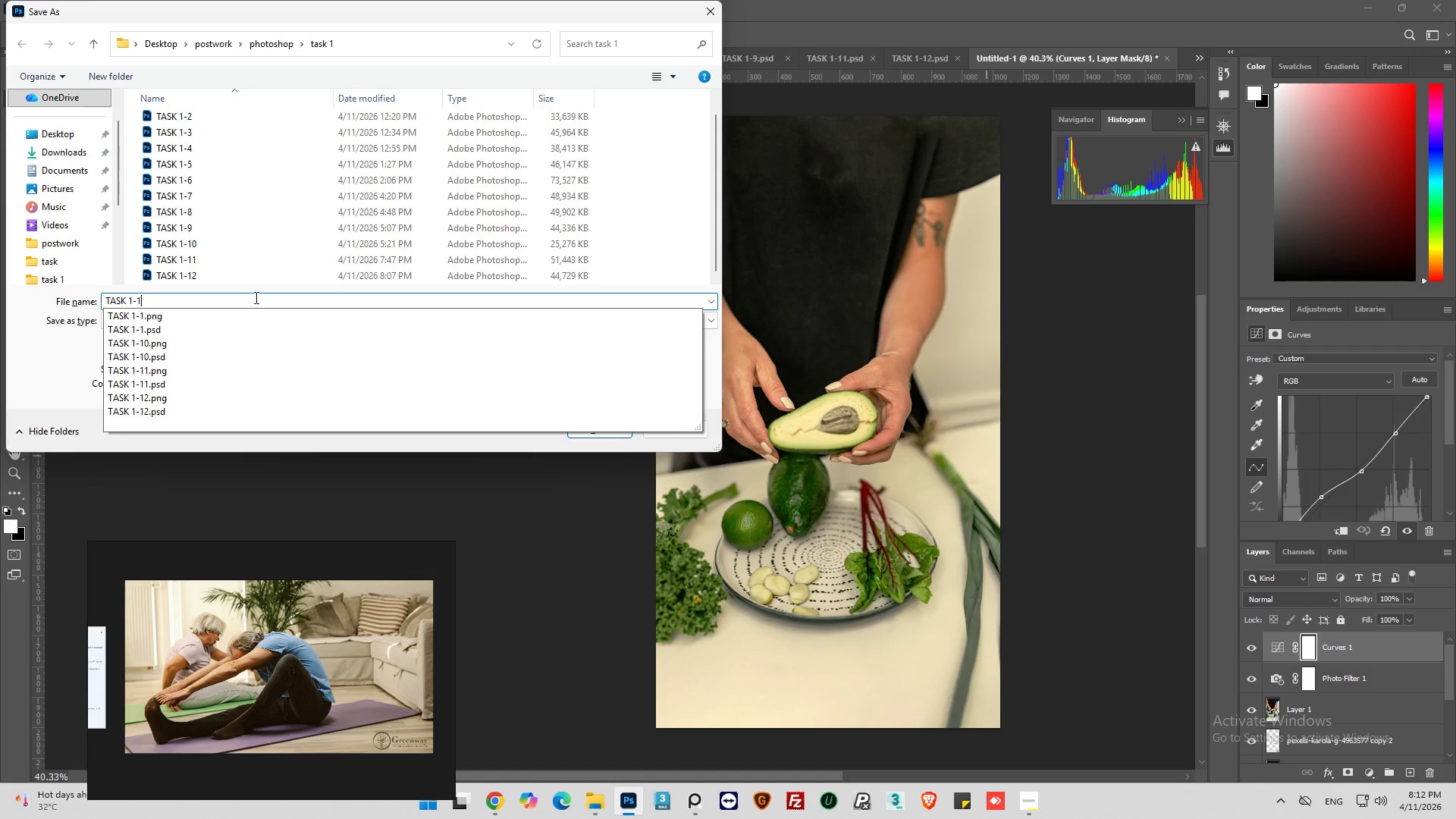 
key(3)
 